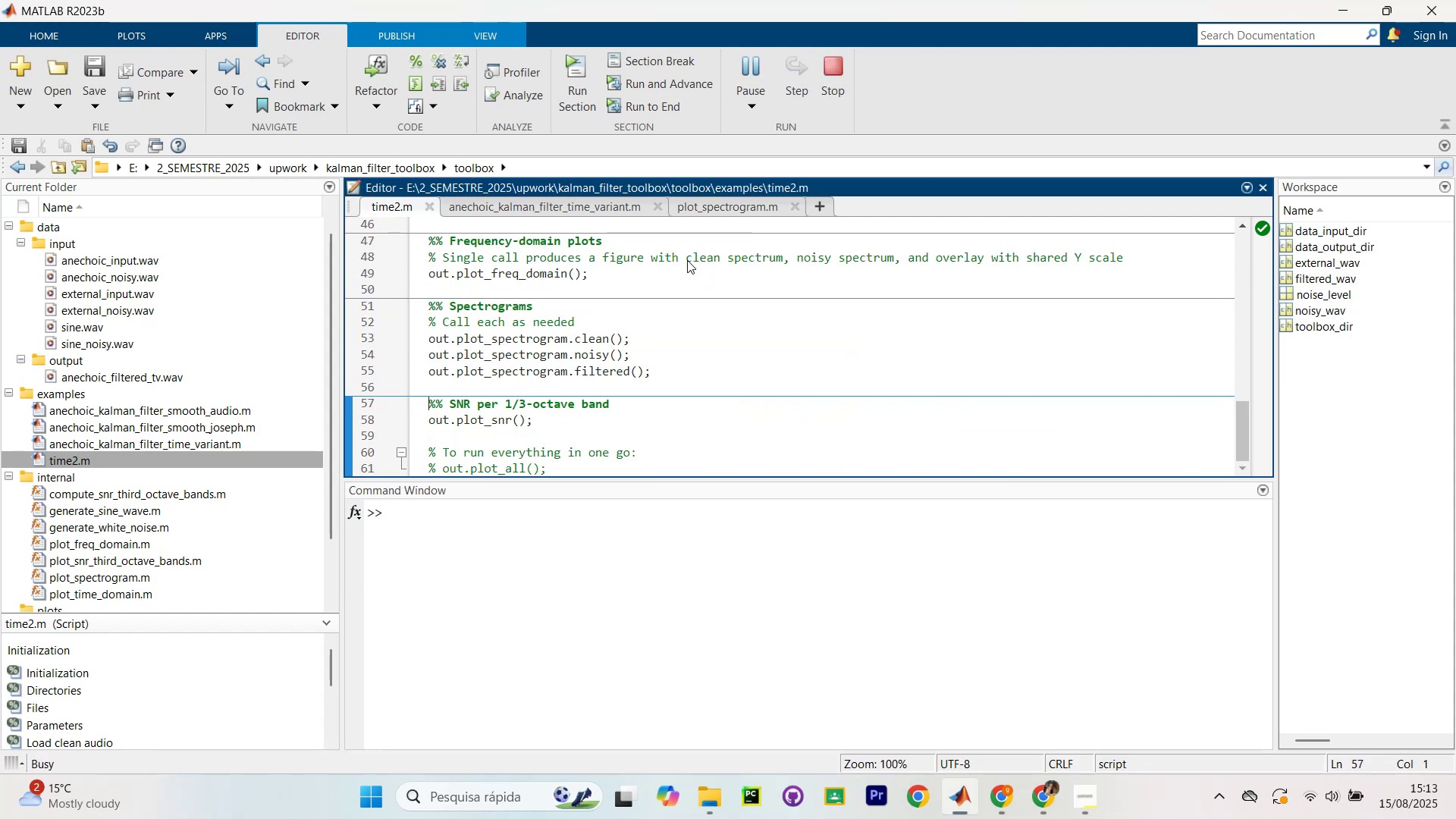 
key(Control+Shift+Enter)
 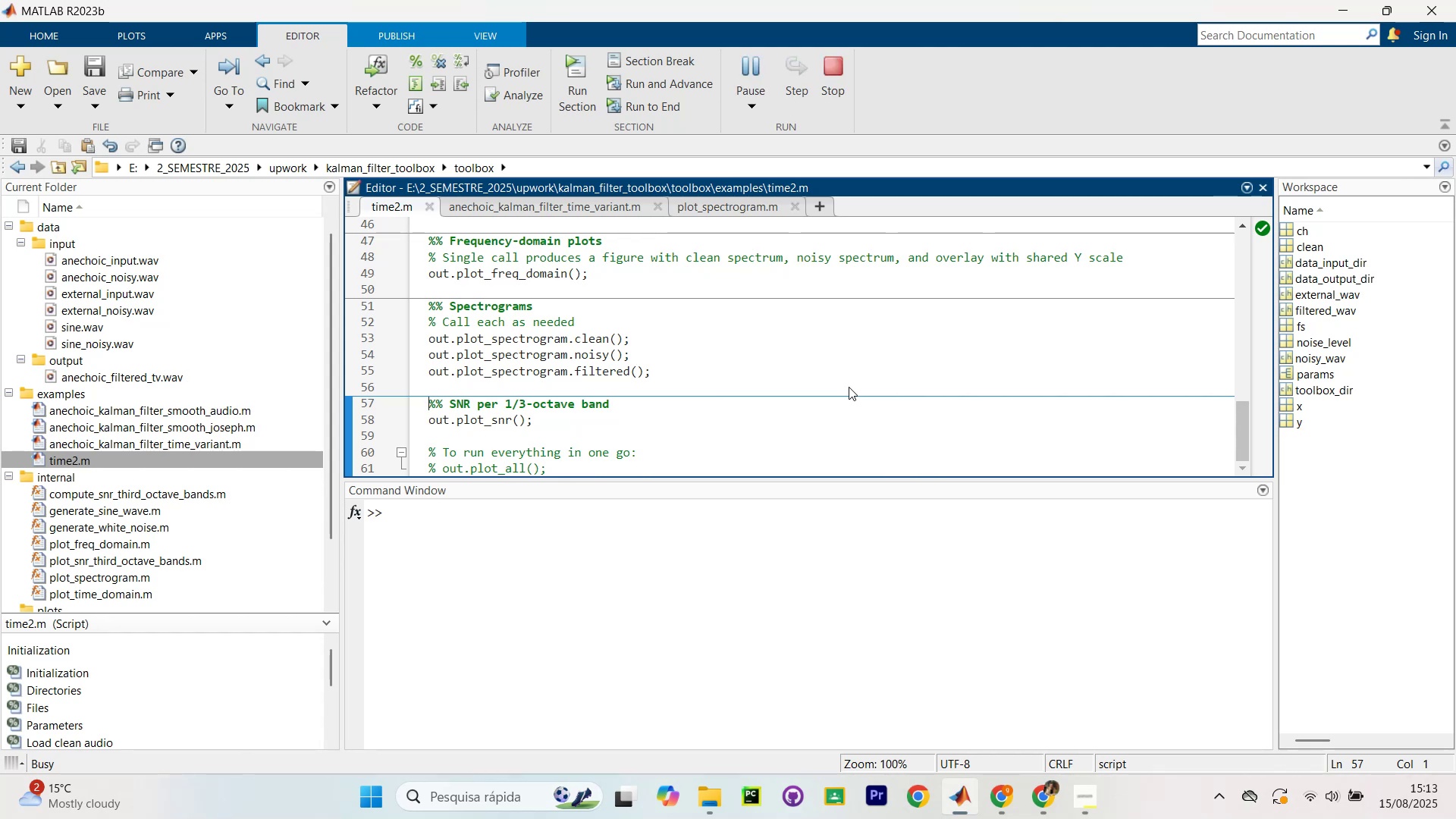 
wait(10.63)
 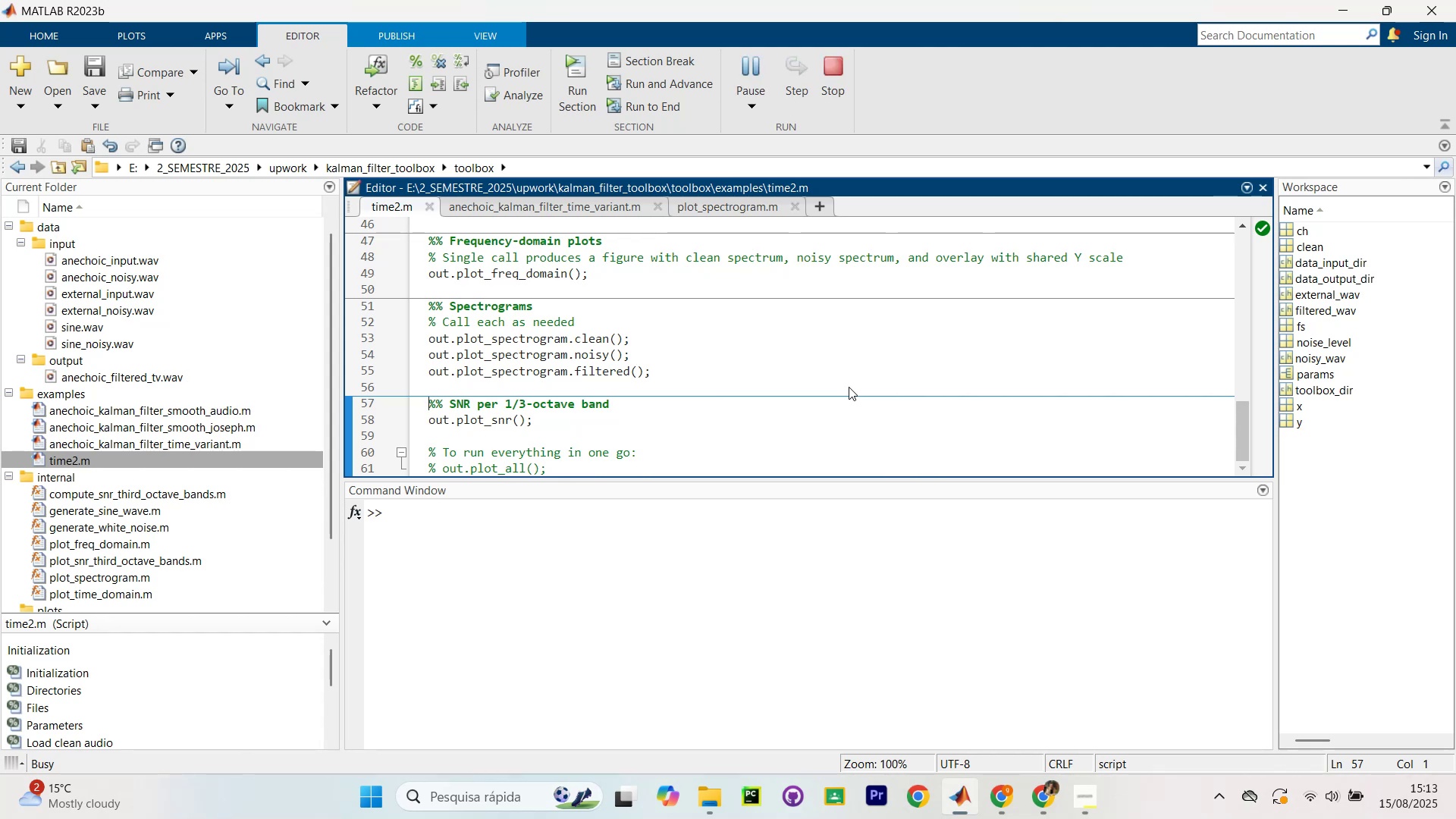 
scroll: coordinate [878, 280], scroll_direction: up, amount: 8.0
 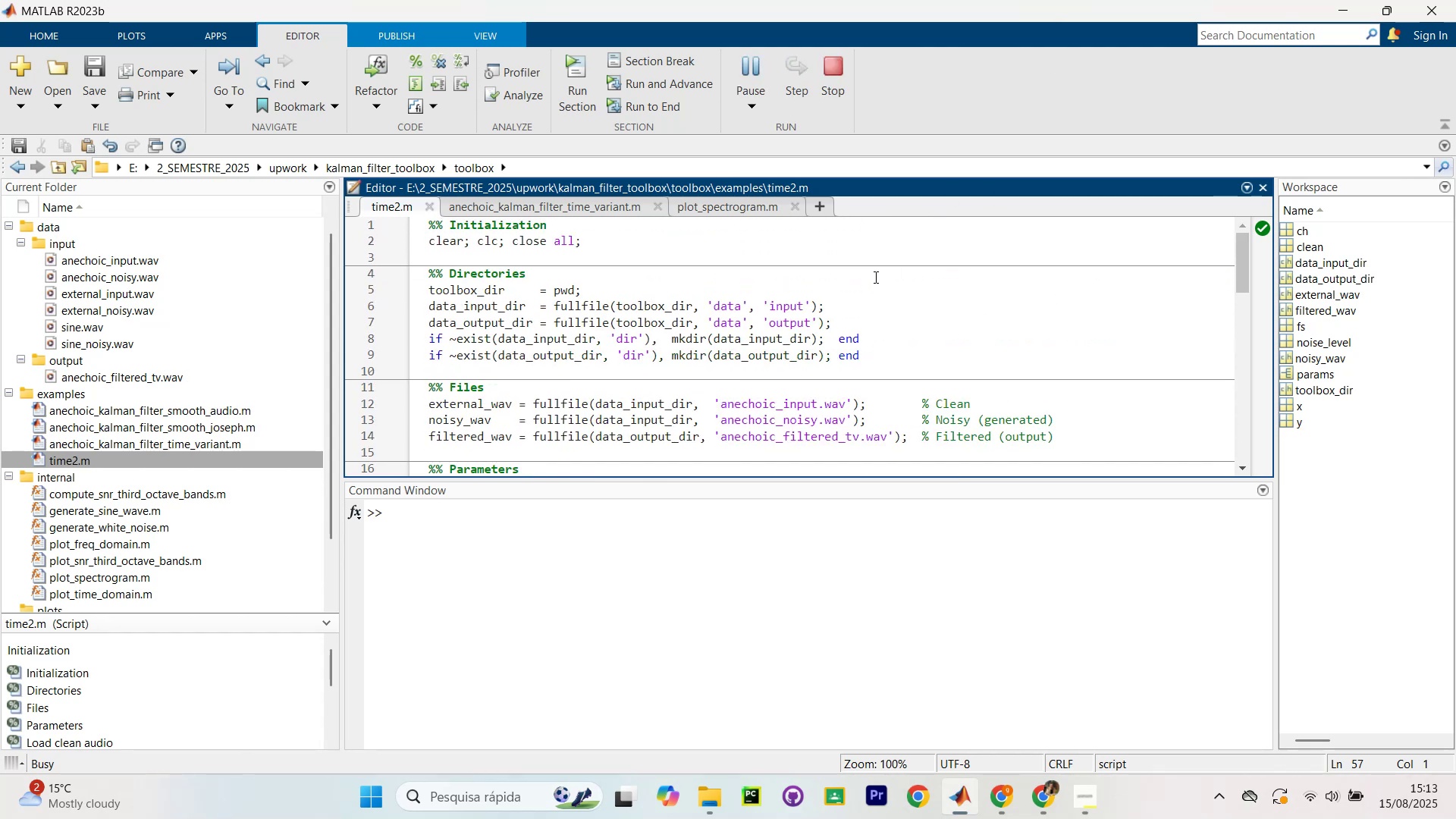 
scroll: coordinate [869, 278], scroll_direction: down, amount: 14.0
 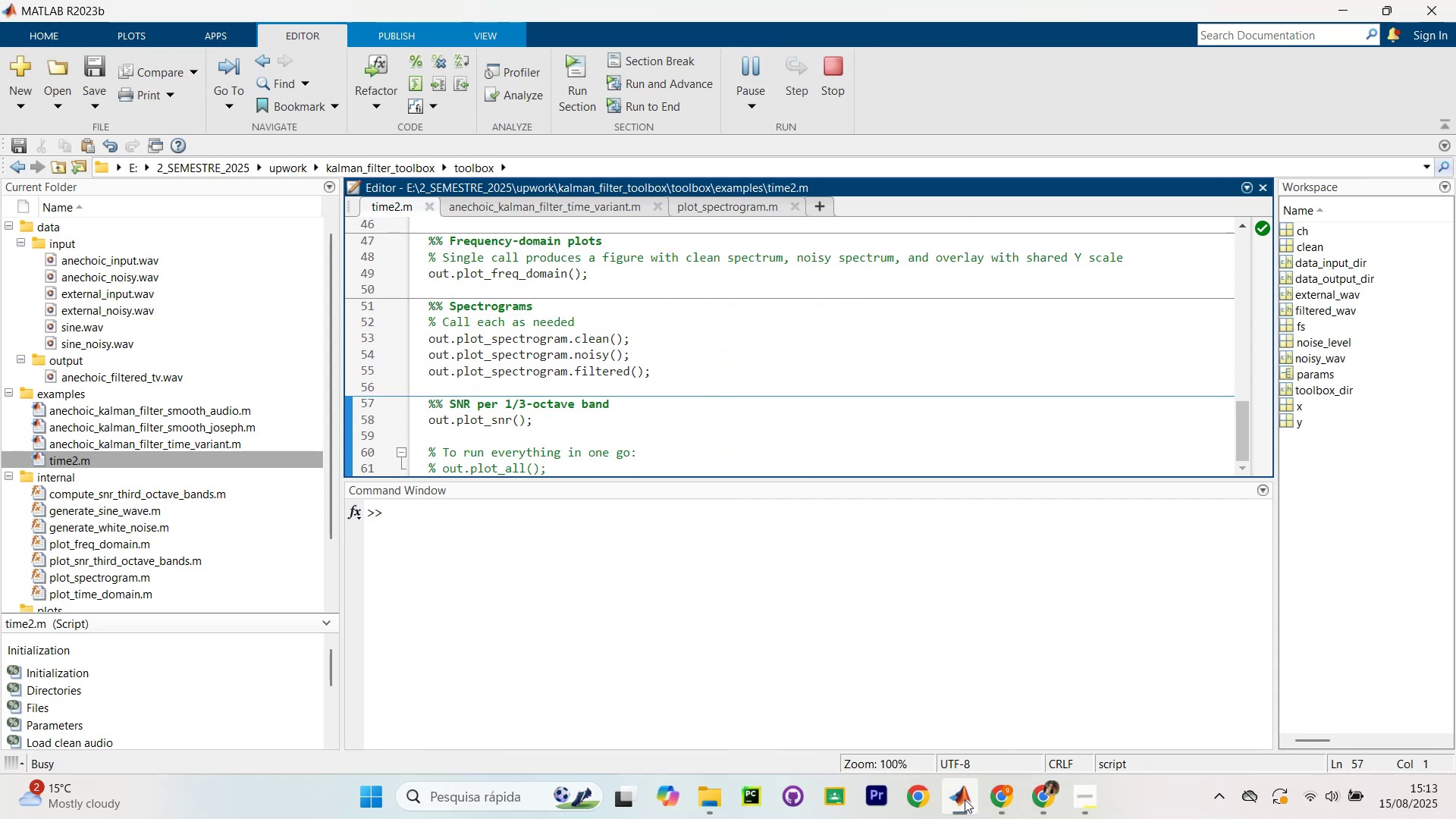 
left_click([945, 711])
 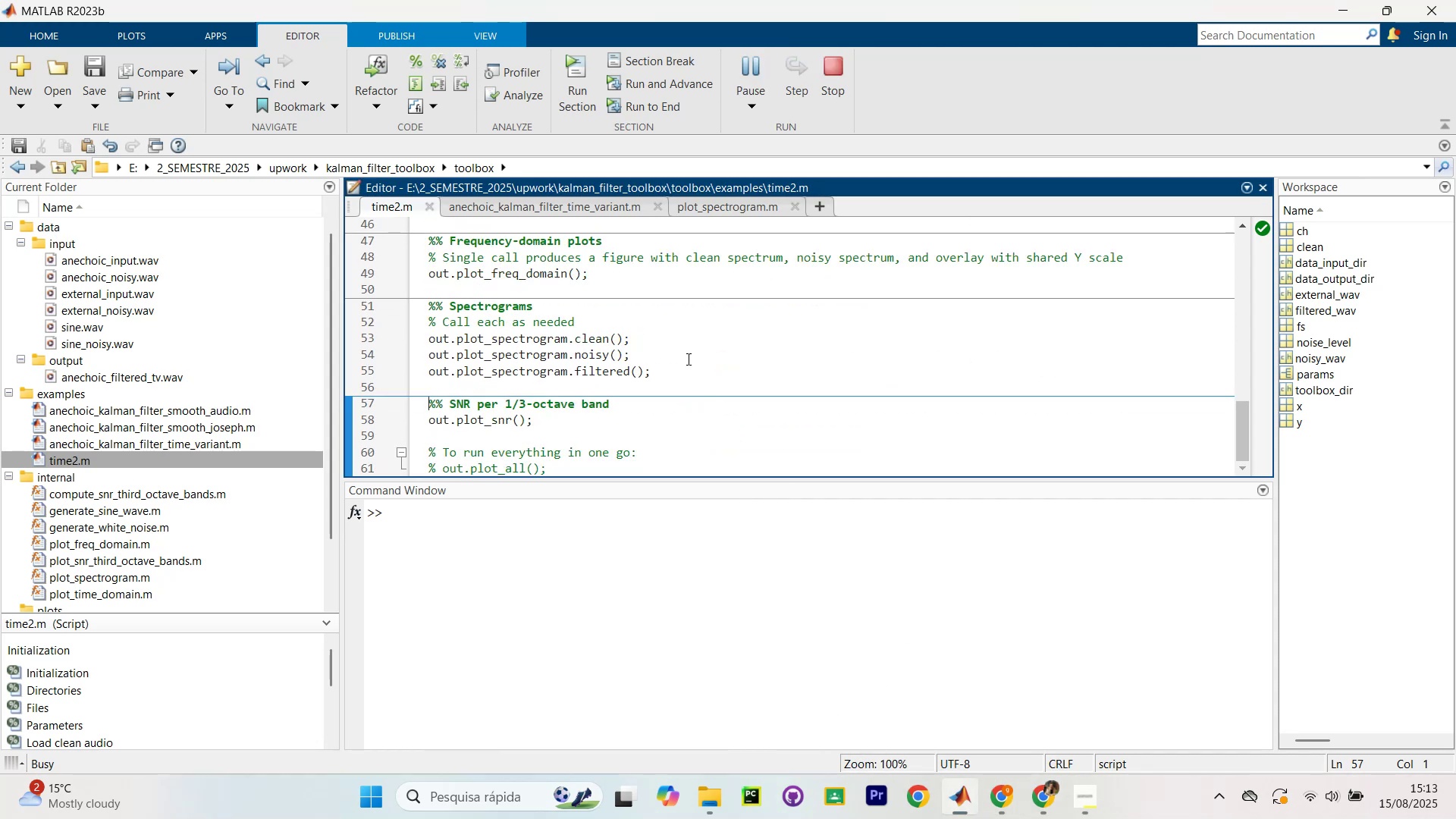 
scroll: coordinate [698, 327], scroll_direction: up, amount: 10.0
 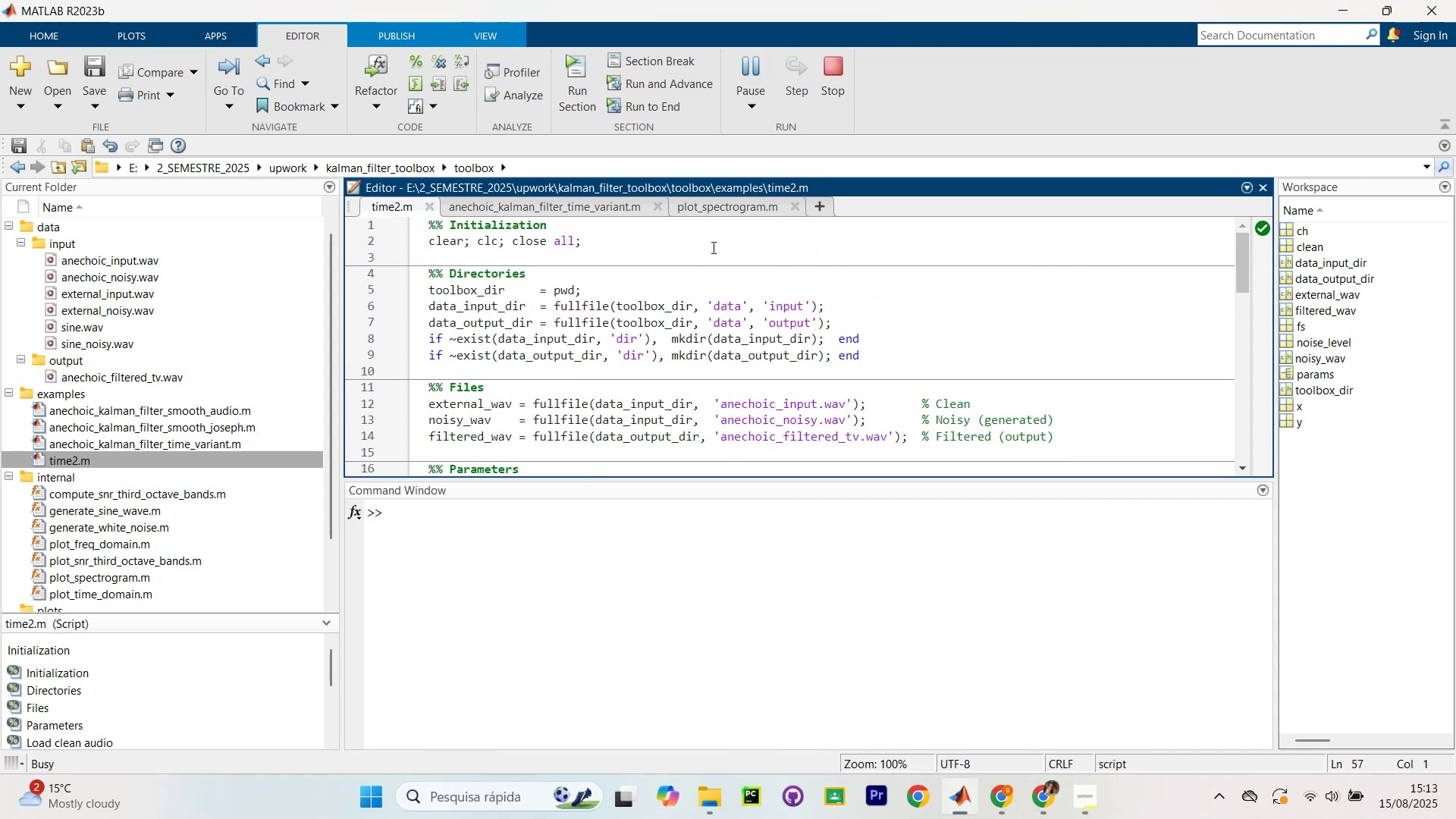 
left_click([717, 244])
 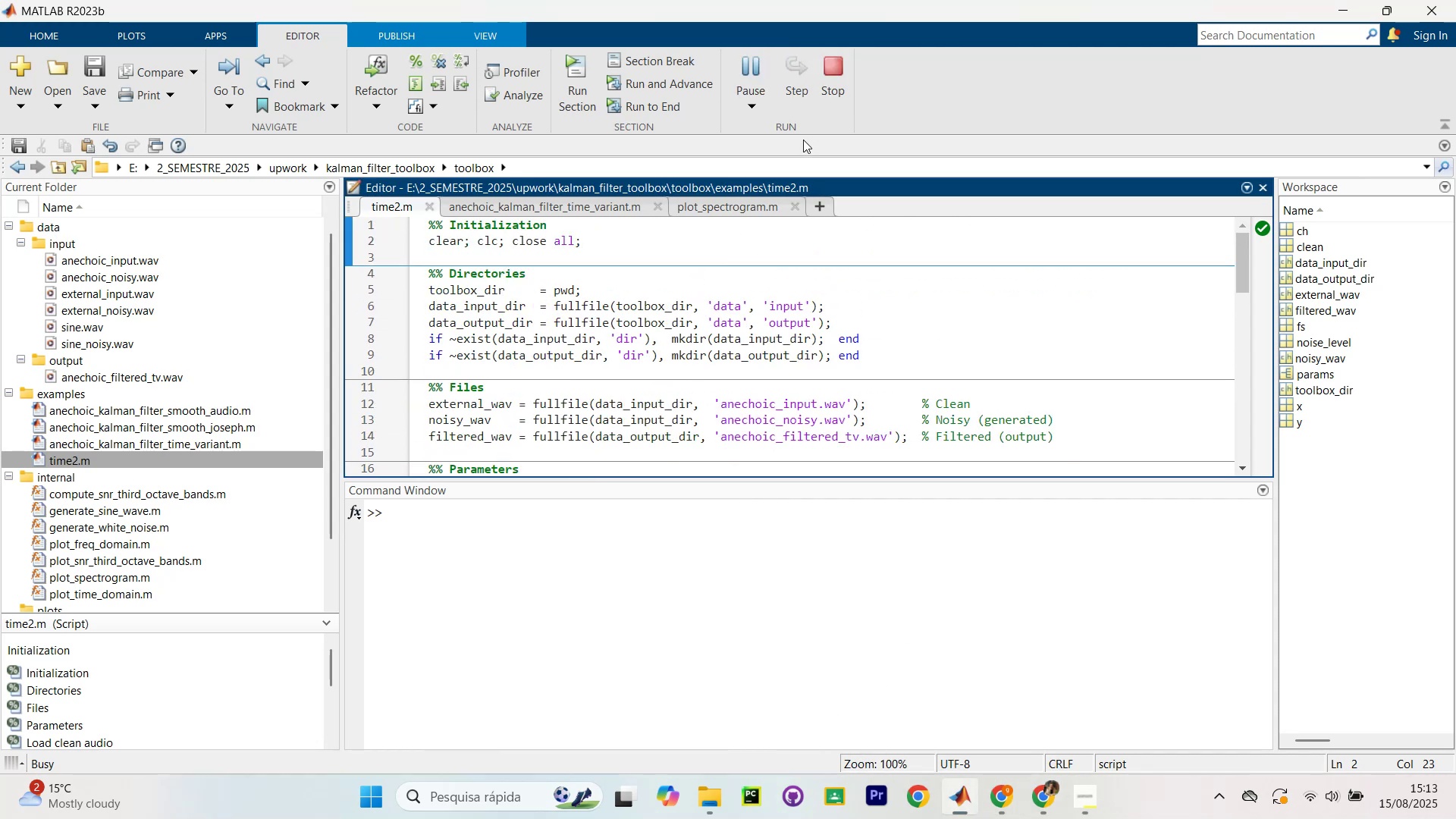 
scroll: coordinate [764, 290], scroll_direction: down, amount: 15.0
 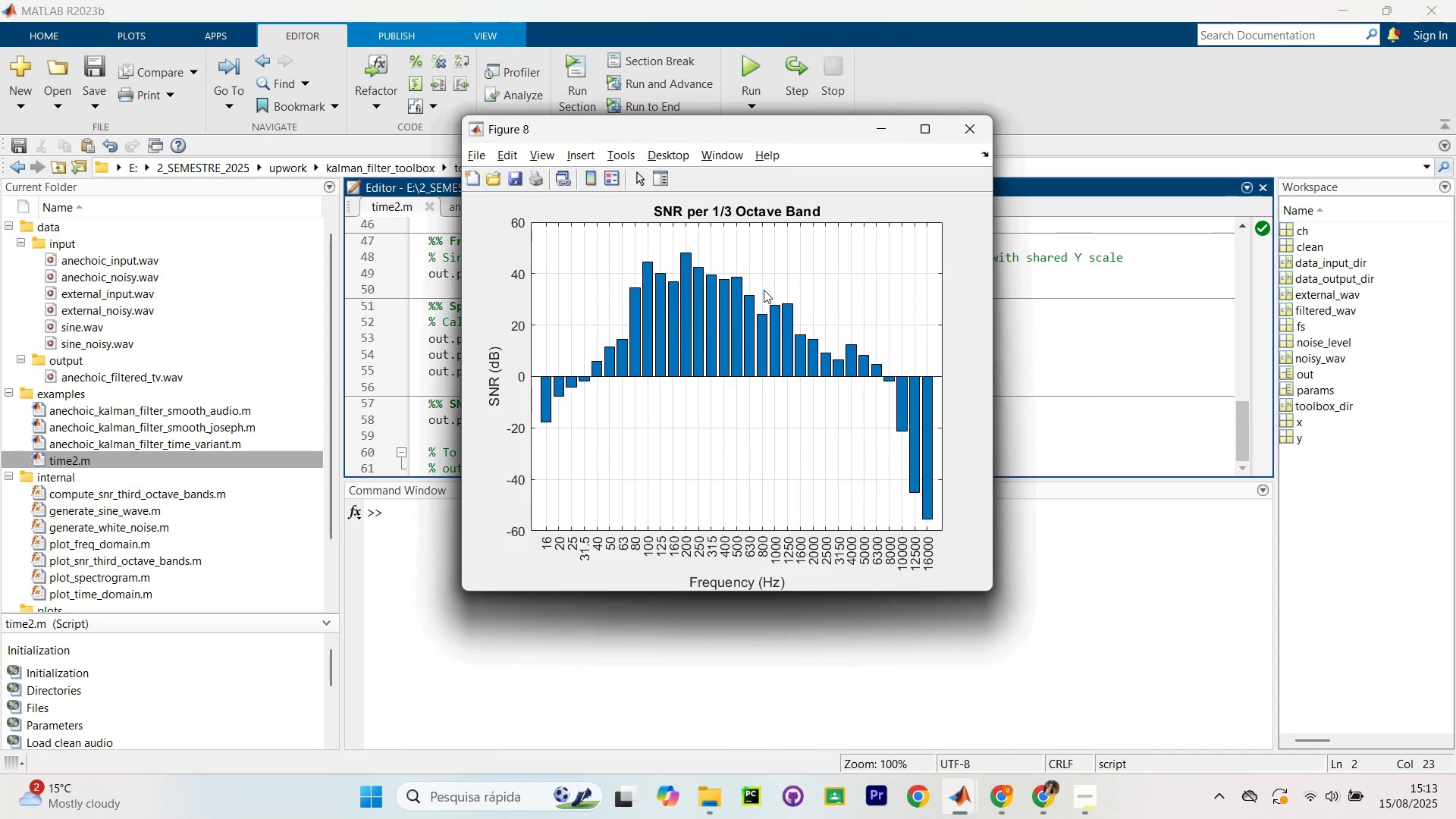 
wait(7.56)
 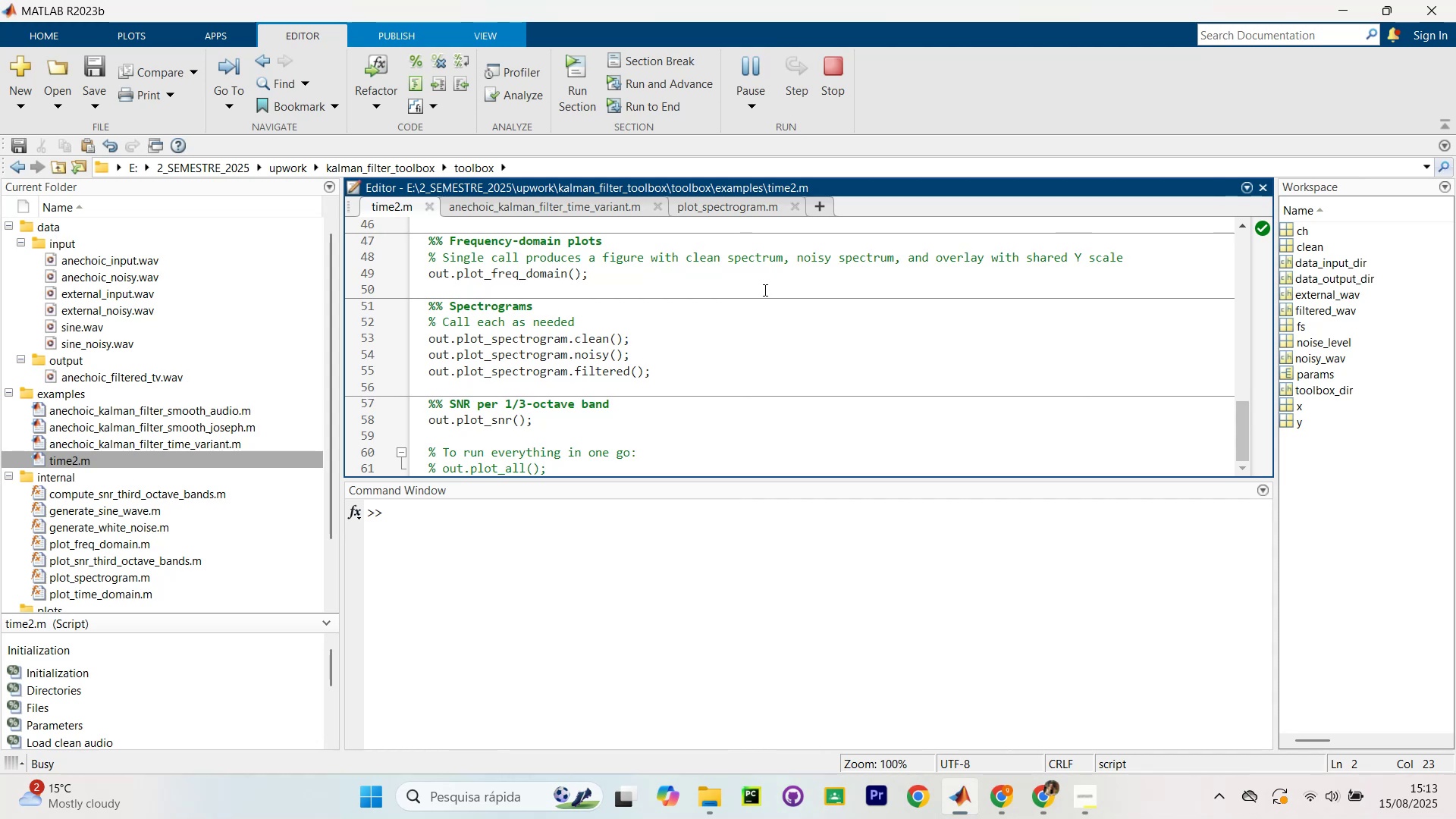 
left_click_drag(start_coordinate=[757, 133], to_coordinate=[539, 315])
 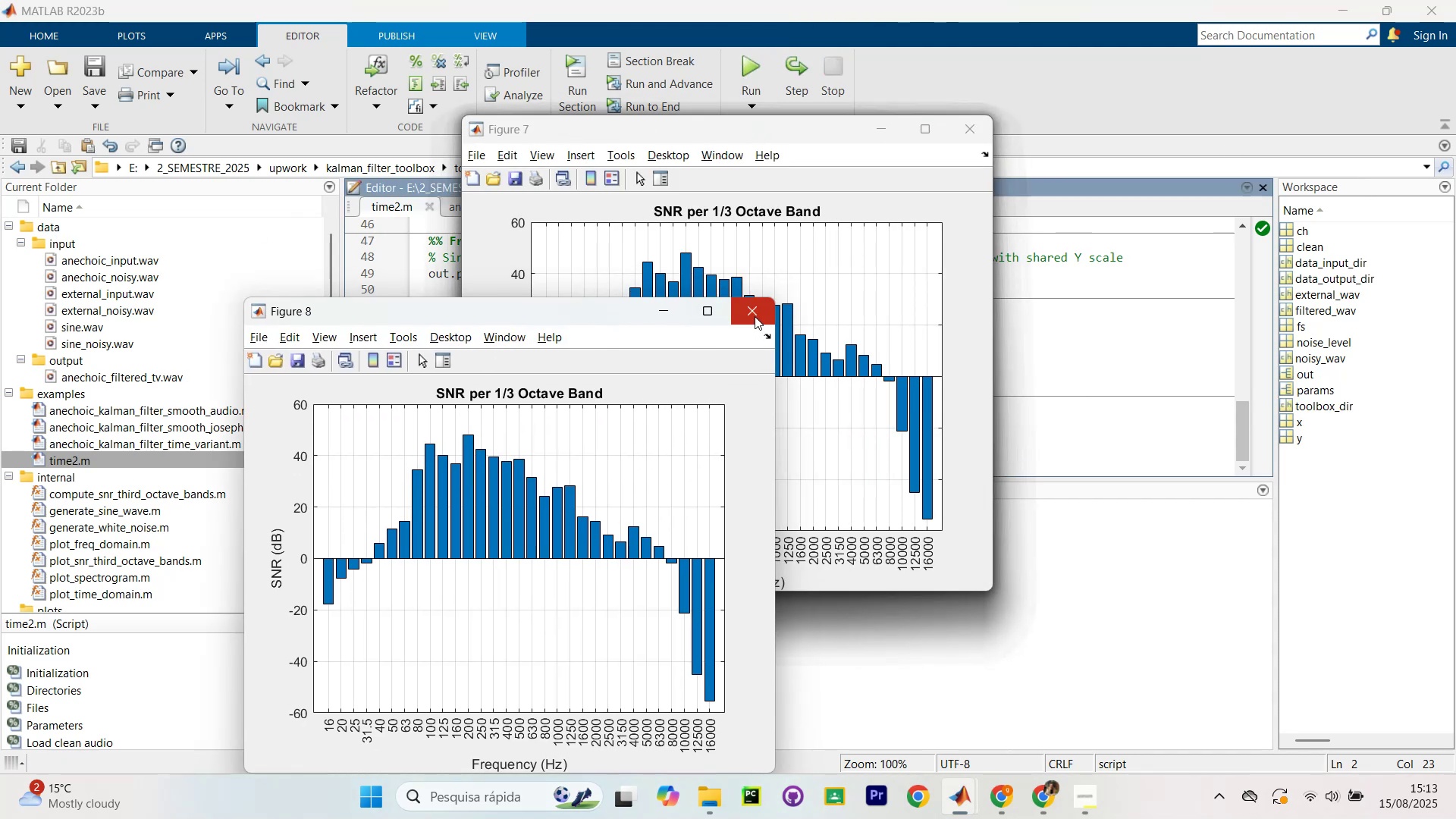 
left_click([755, 315])
 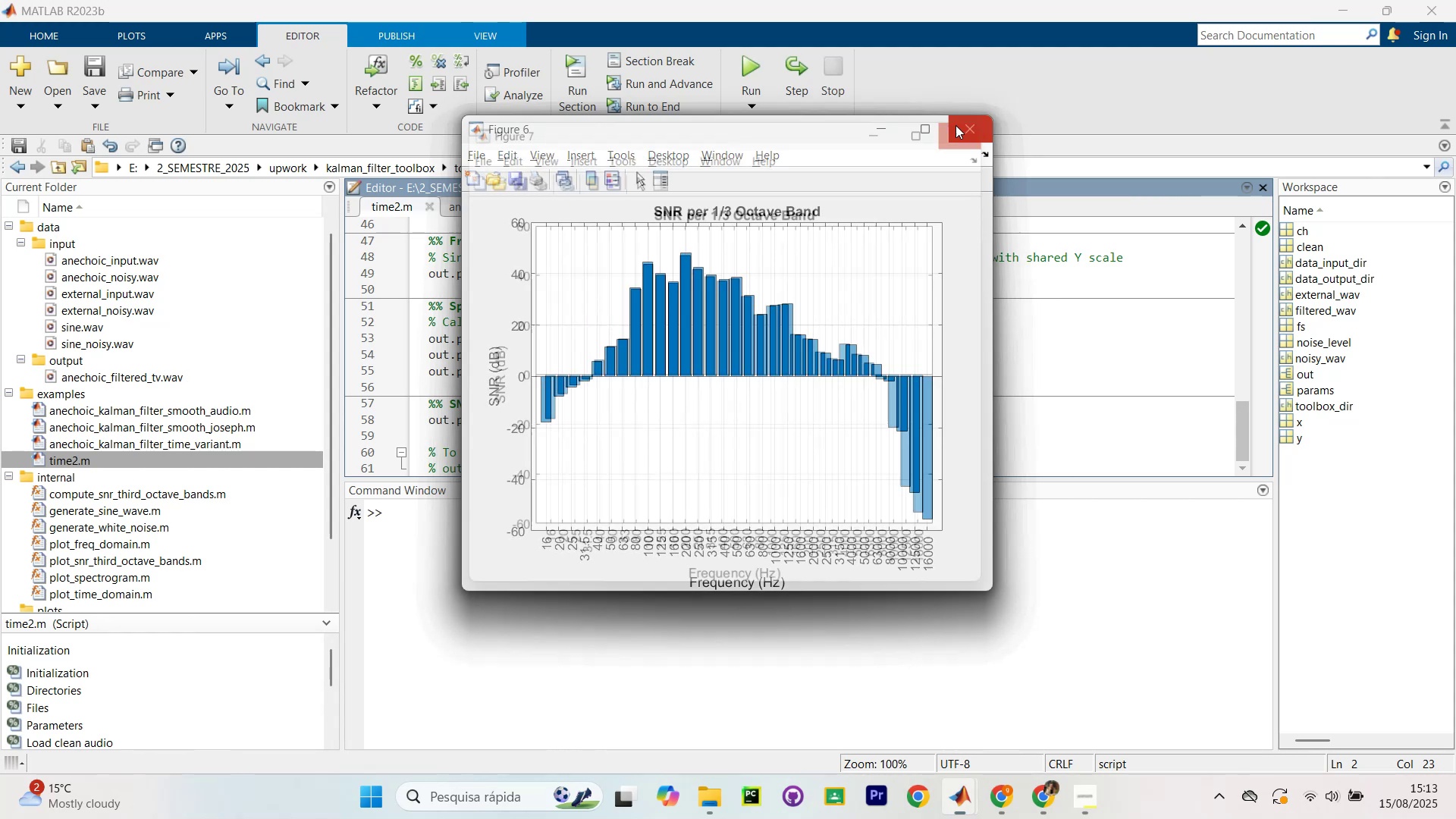 
double_click([956, 126])
 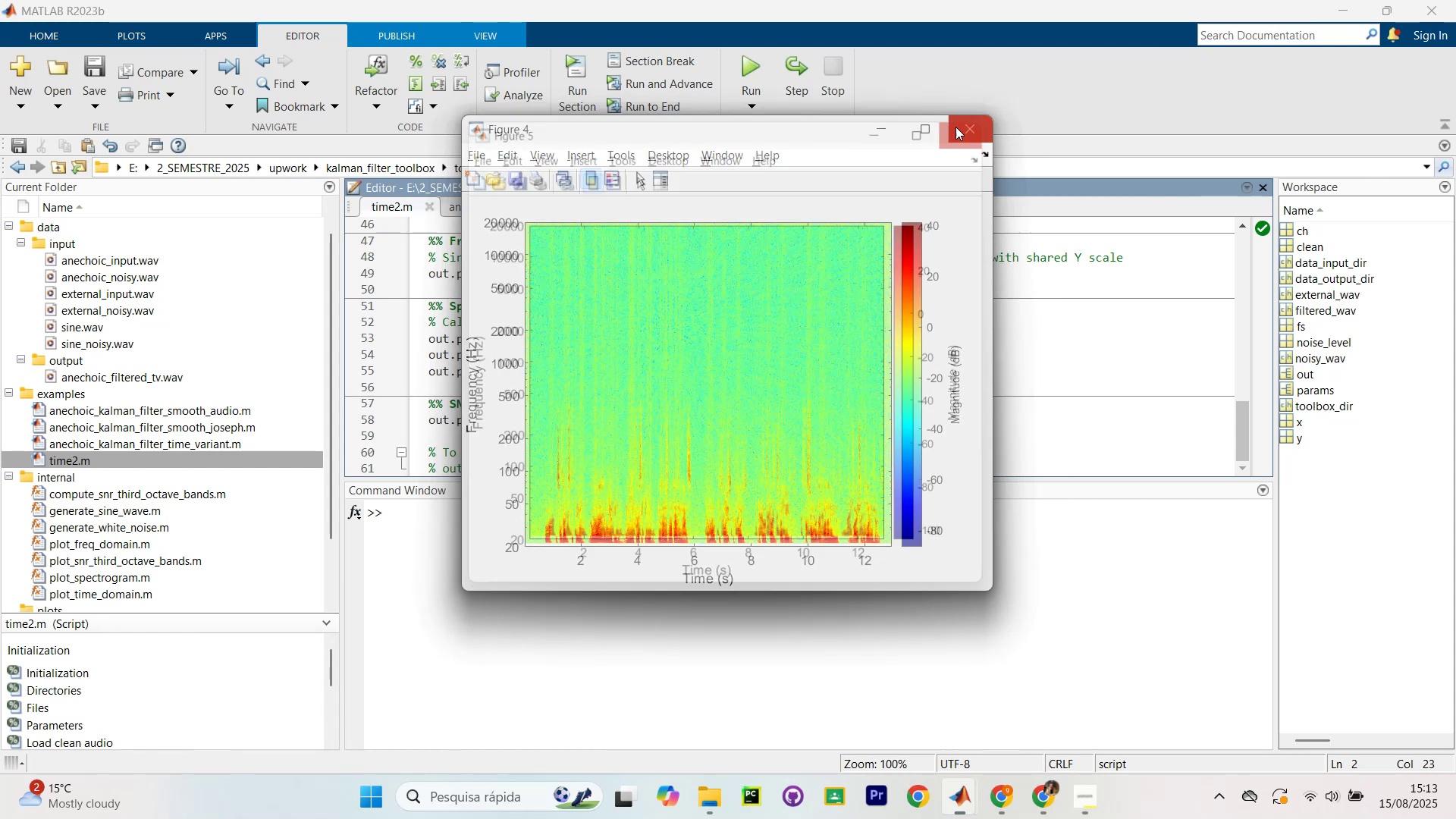 
double_click([956, 127])
 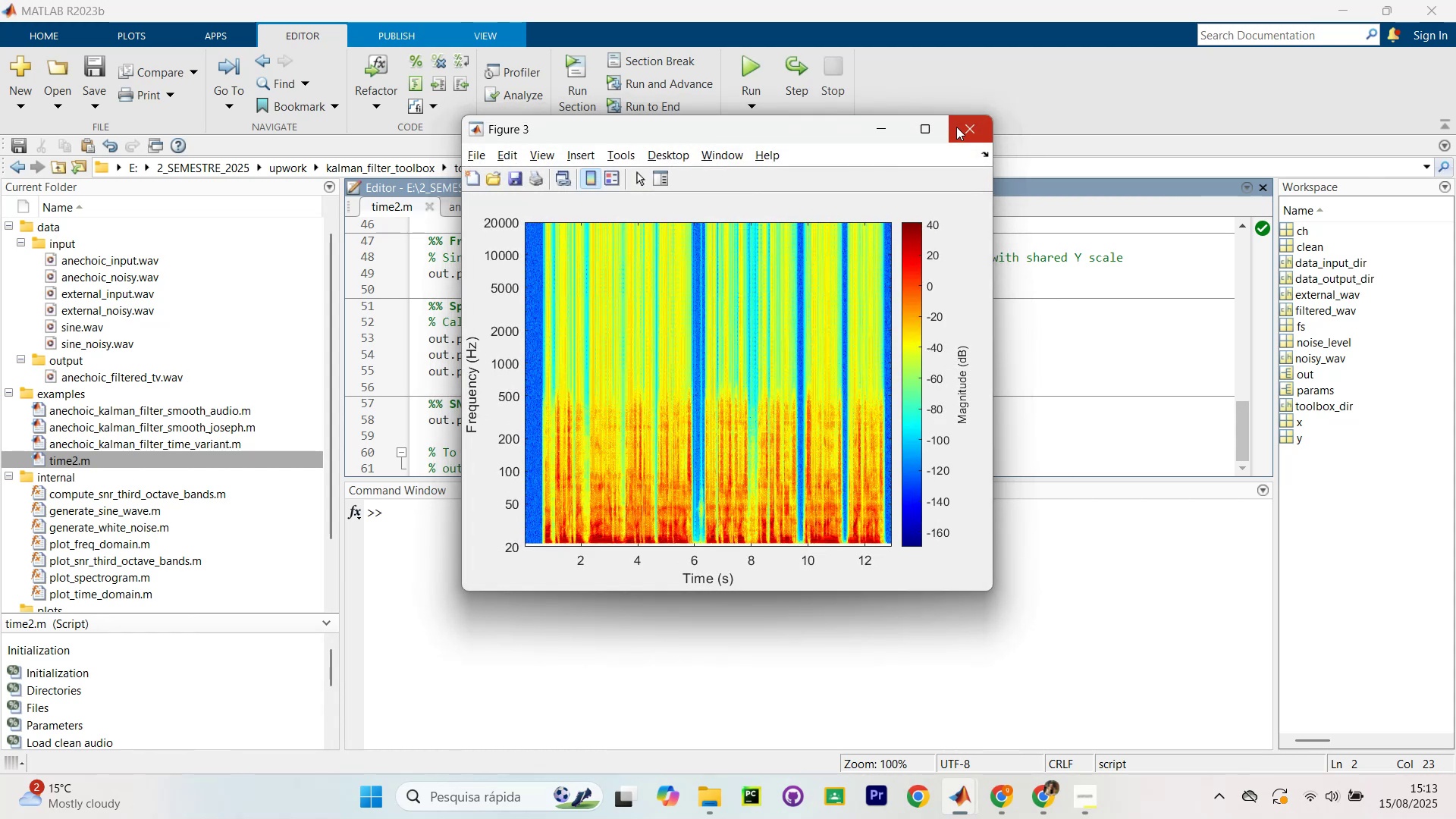 
triple_click([957, 127])
 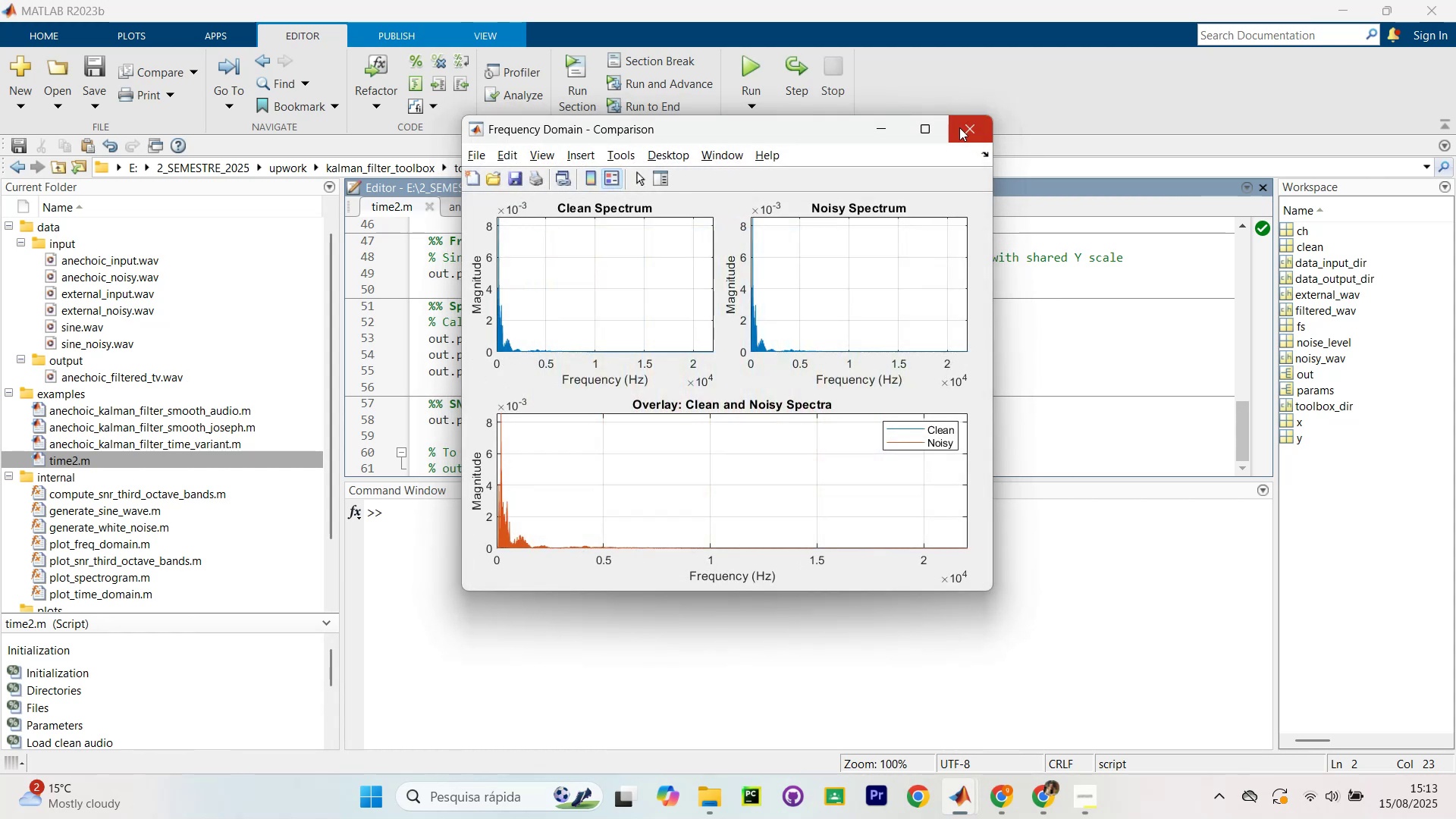 
triple_click([959, 127])
 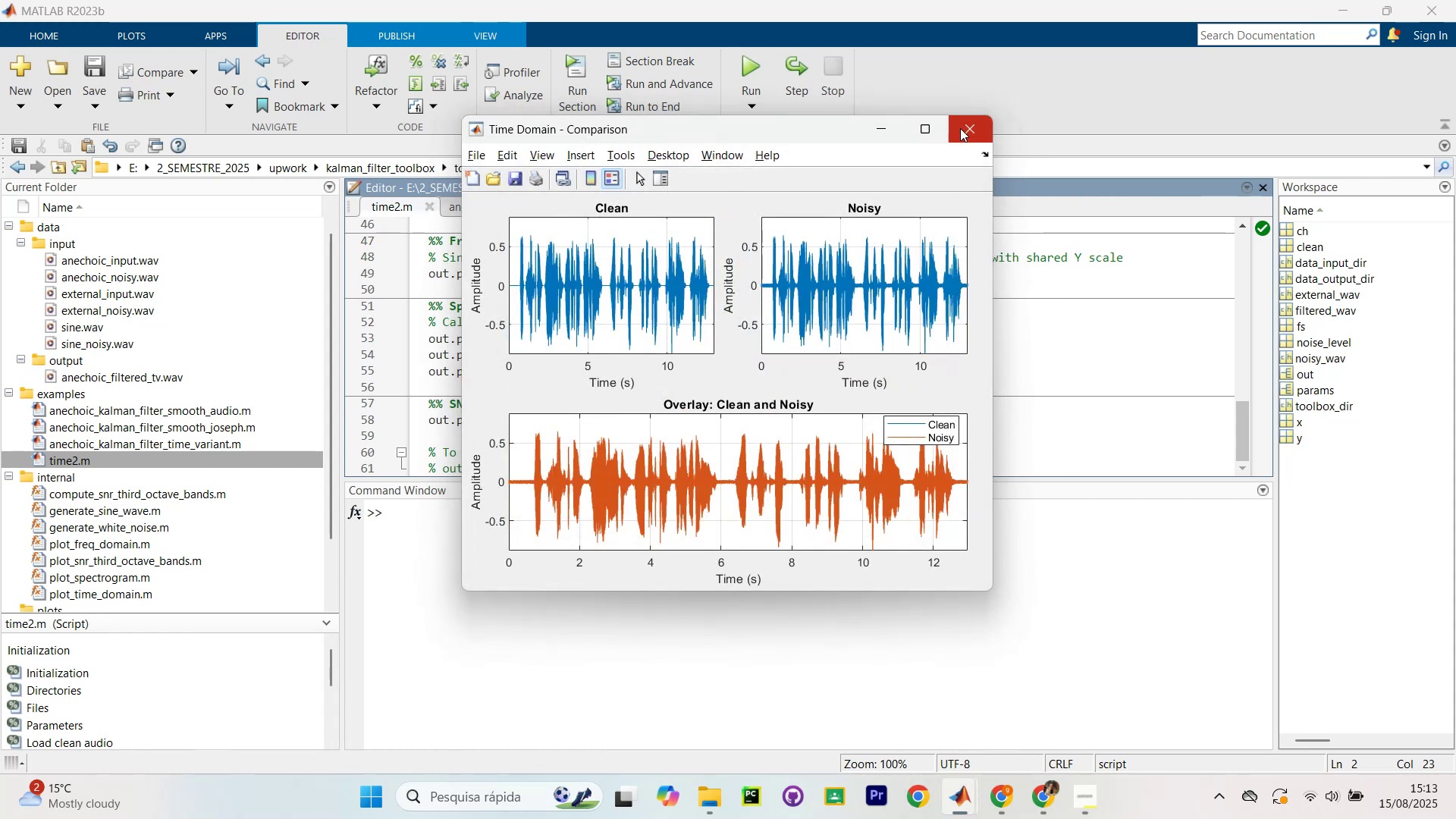 
triple_click([960, 128])
 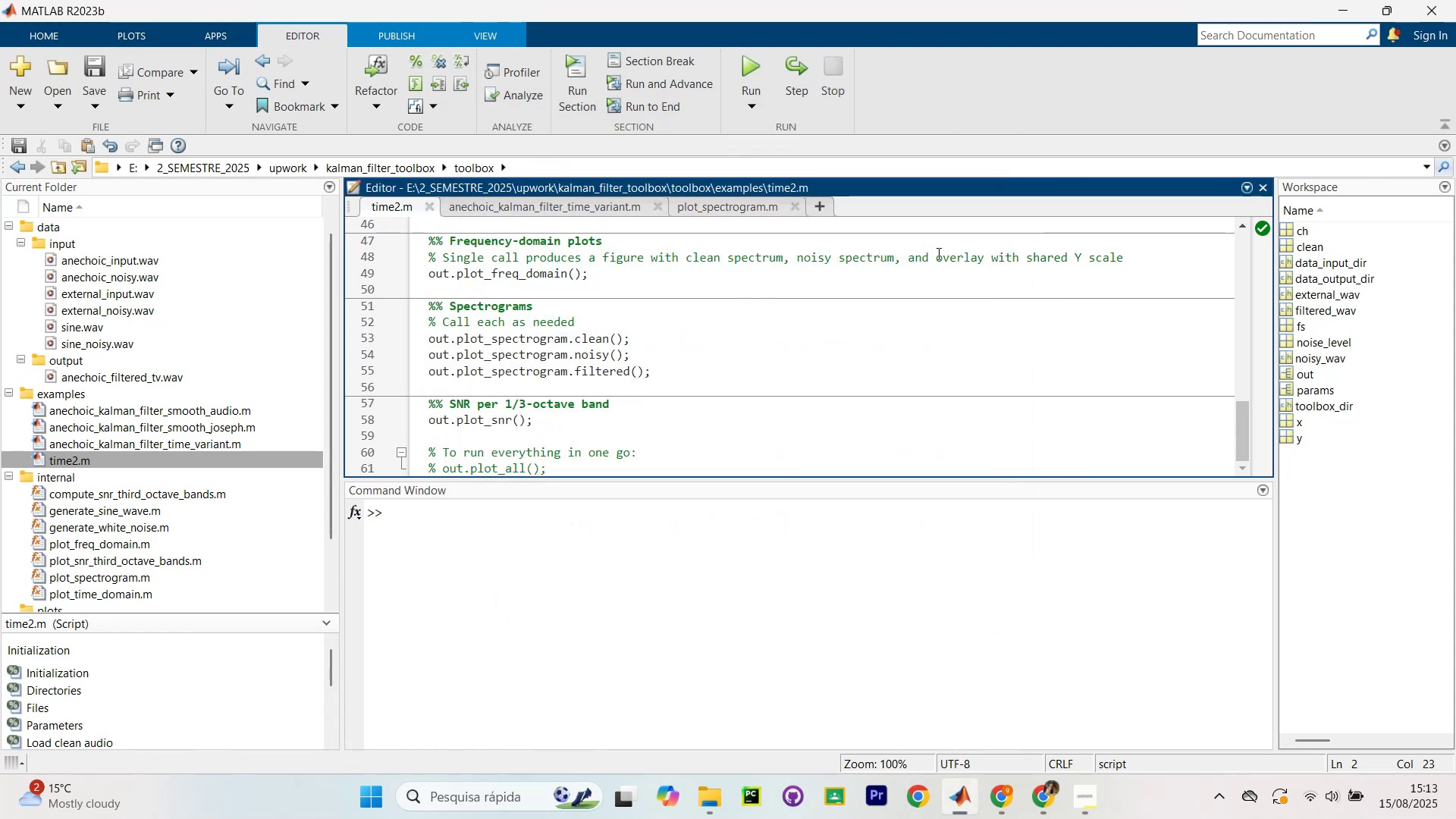 
scroll: coordinate [968, 312], scroll_direction: up, amount: 11.0
 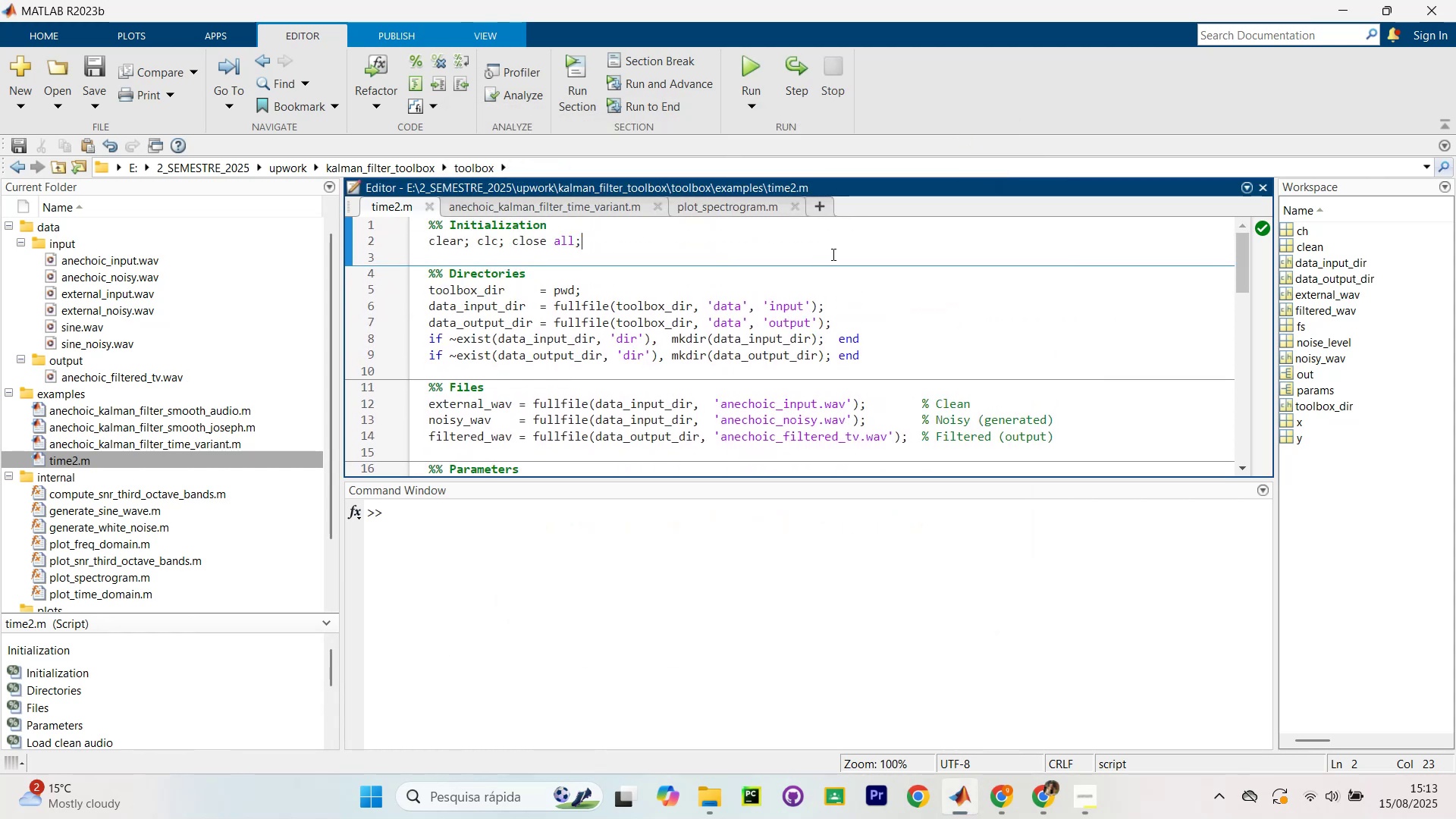 
left_click([883, 237])
 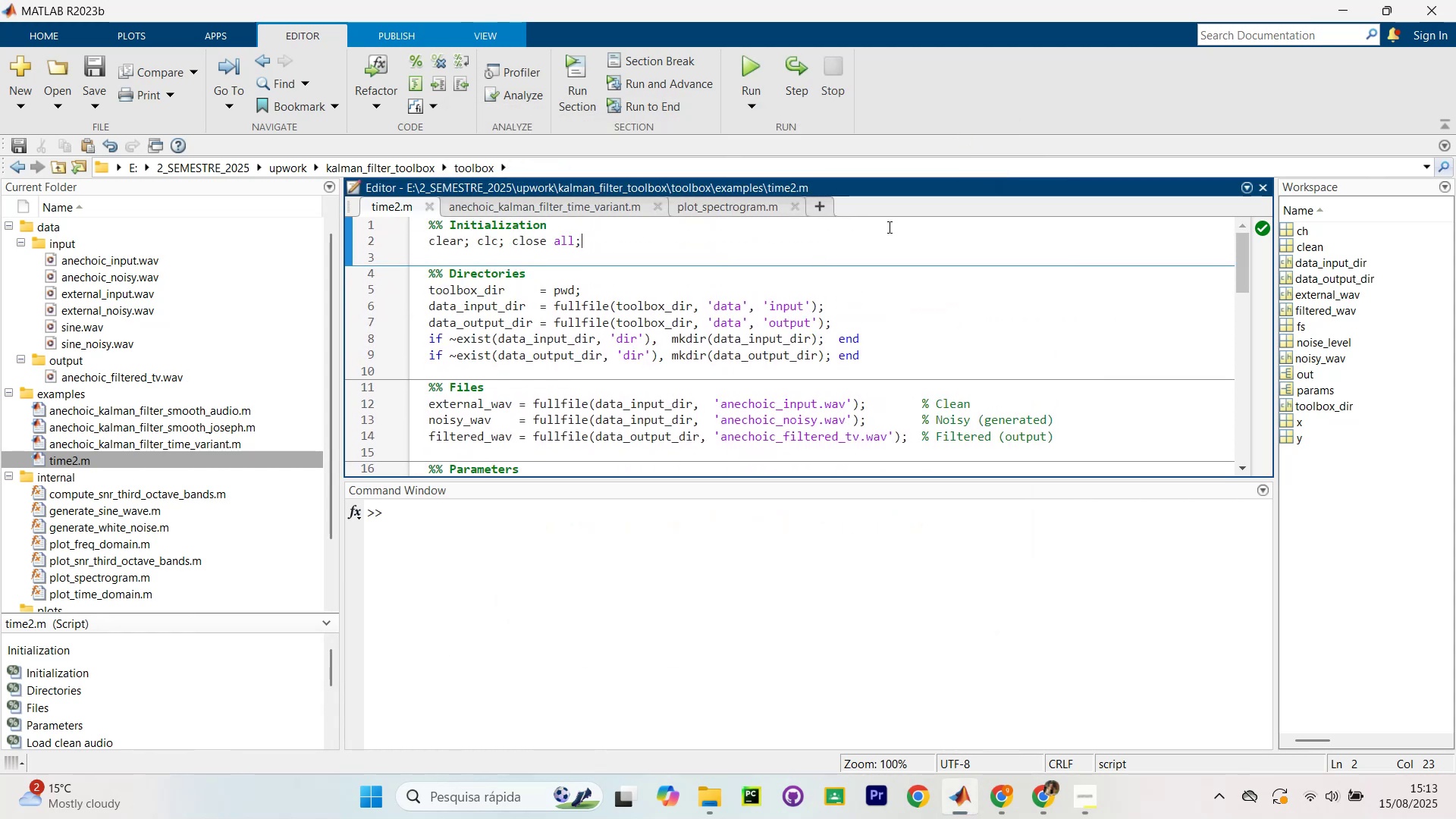 
wait(5.73)
 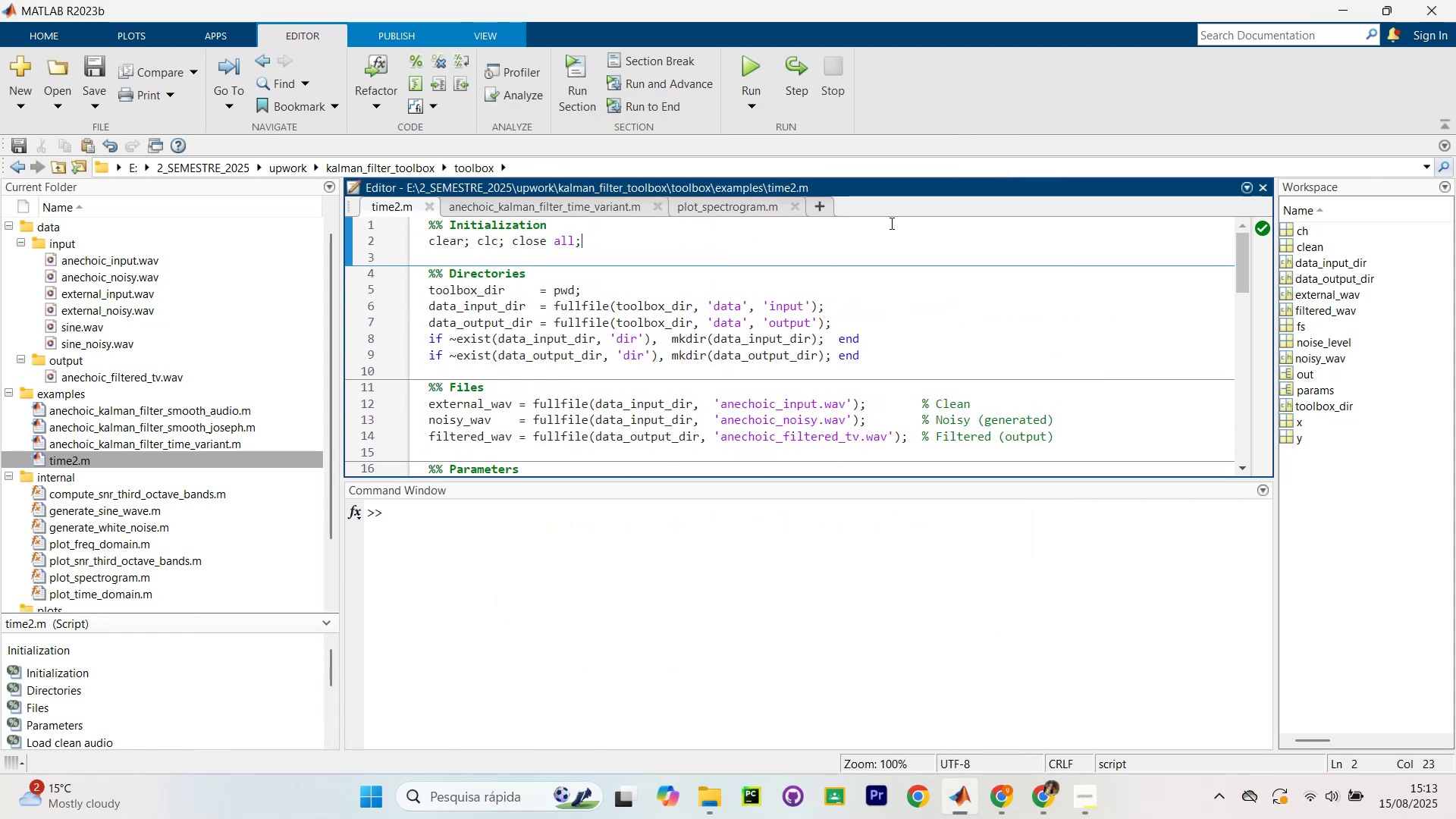 
key(Control+Shift+Enter)
 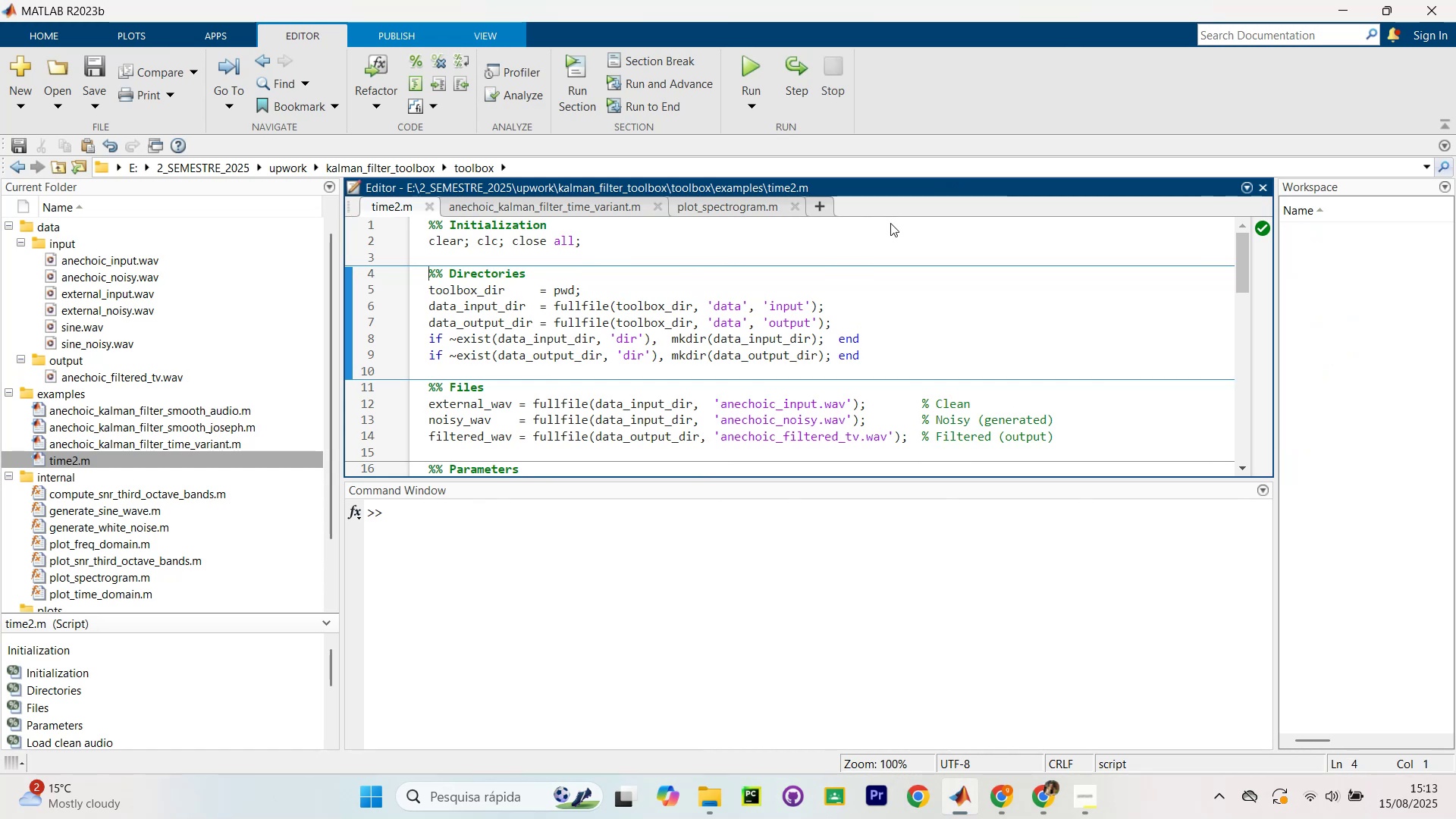 
key(Control+Shift+Enter)
 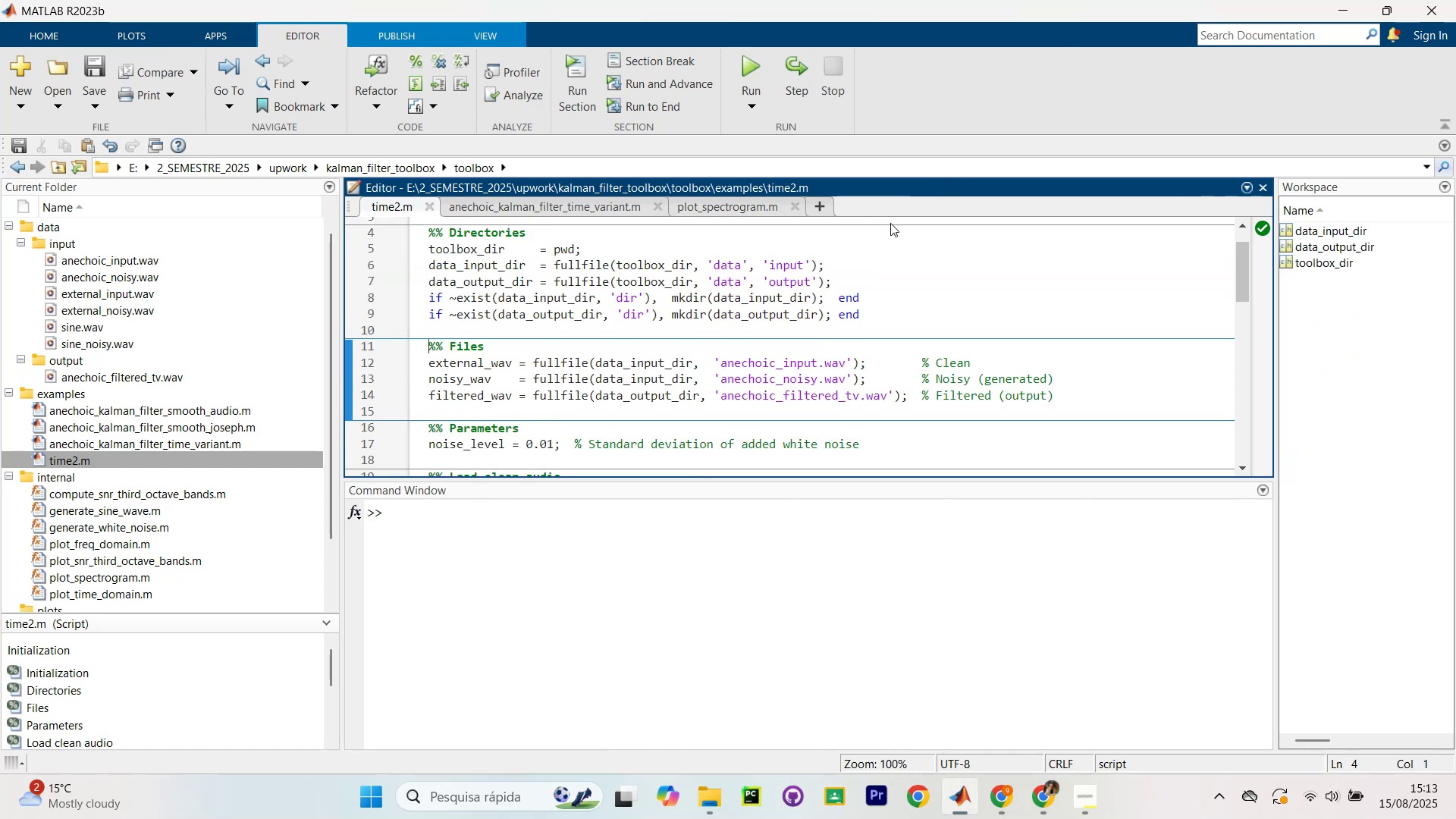 
key(Control+Shift+Enter)
 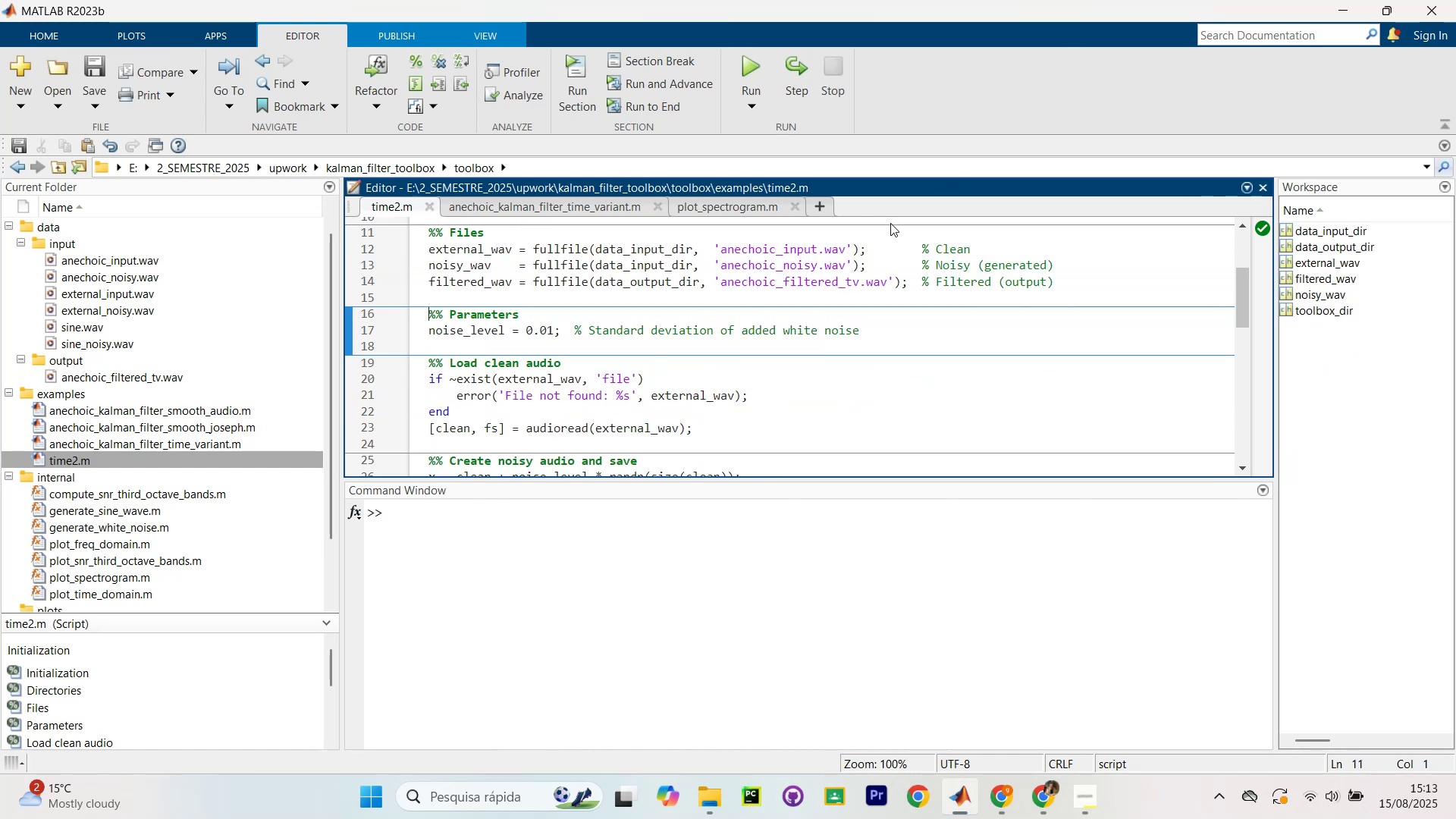 
key(Control+Shift+Enter)
 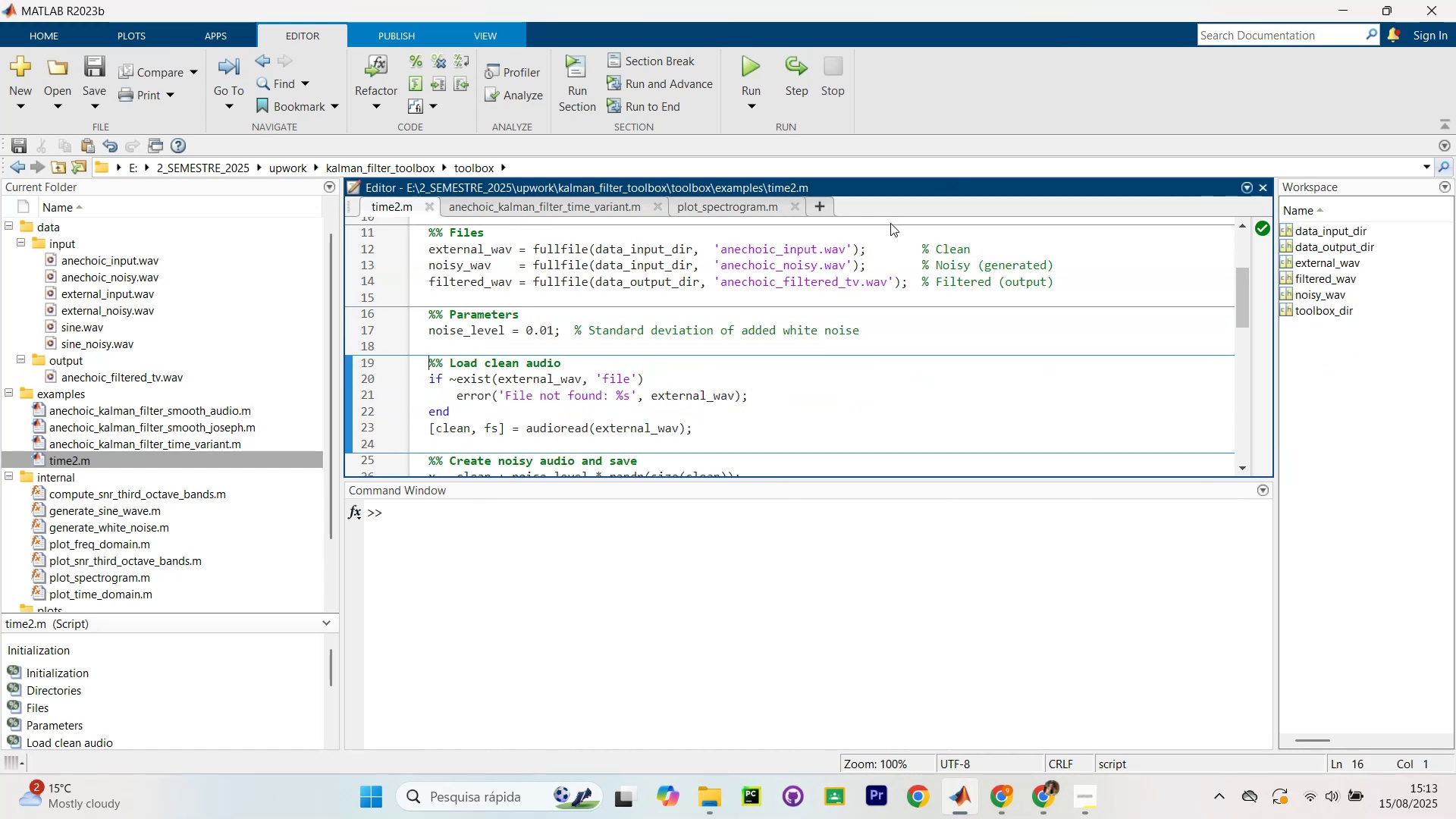 
key(Control+Shift+Enter)
 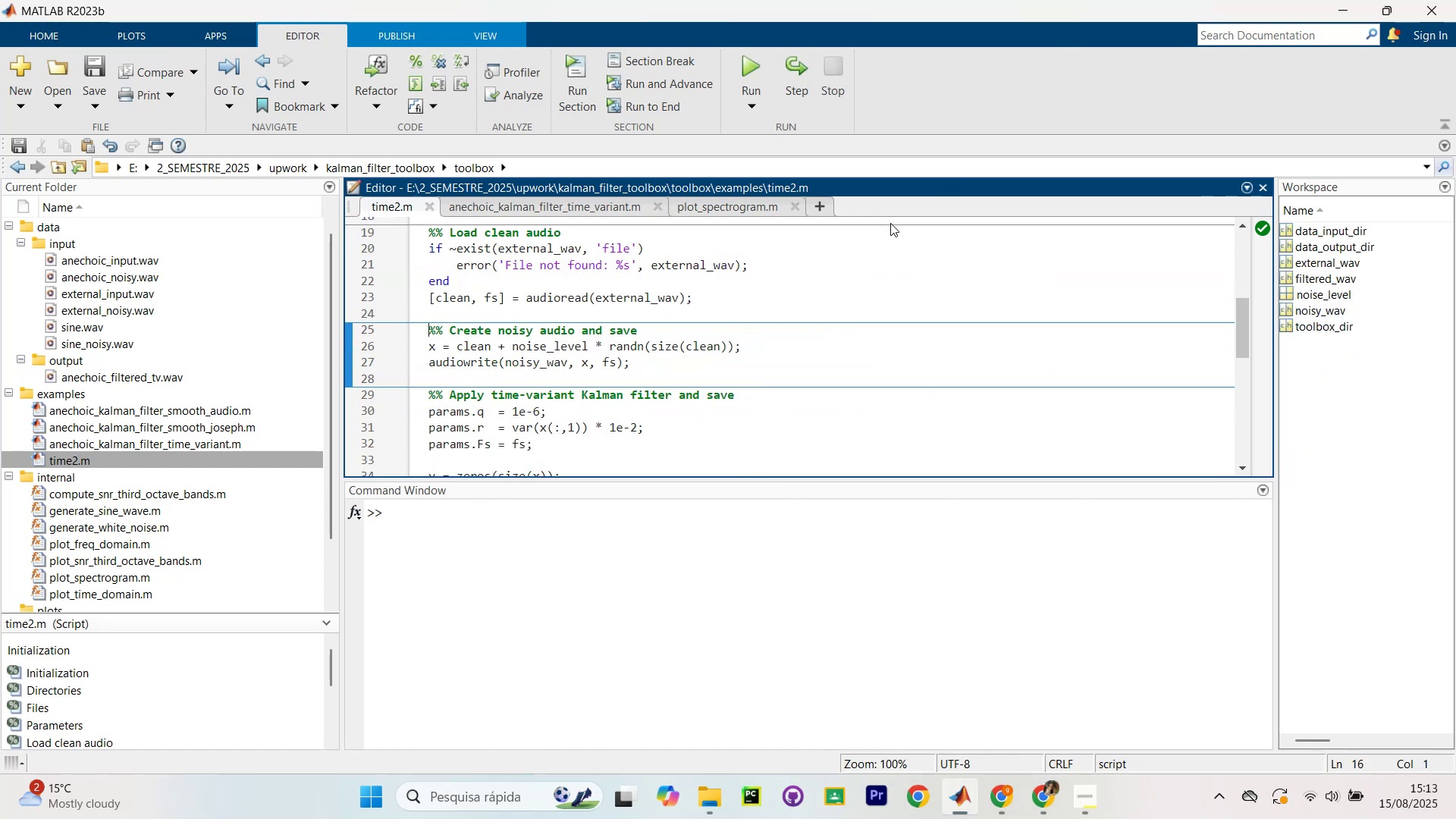 
key(Control+Shift+Enter)
 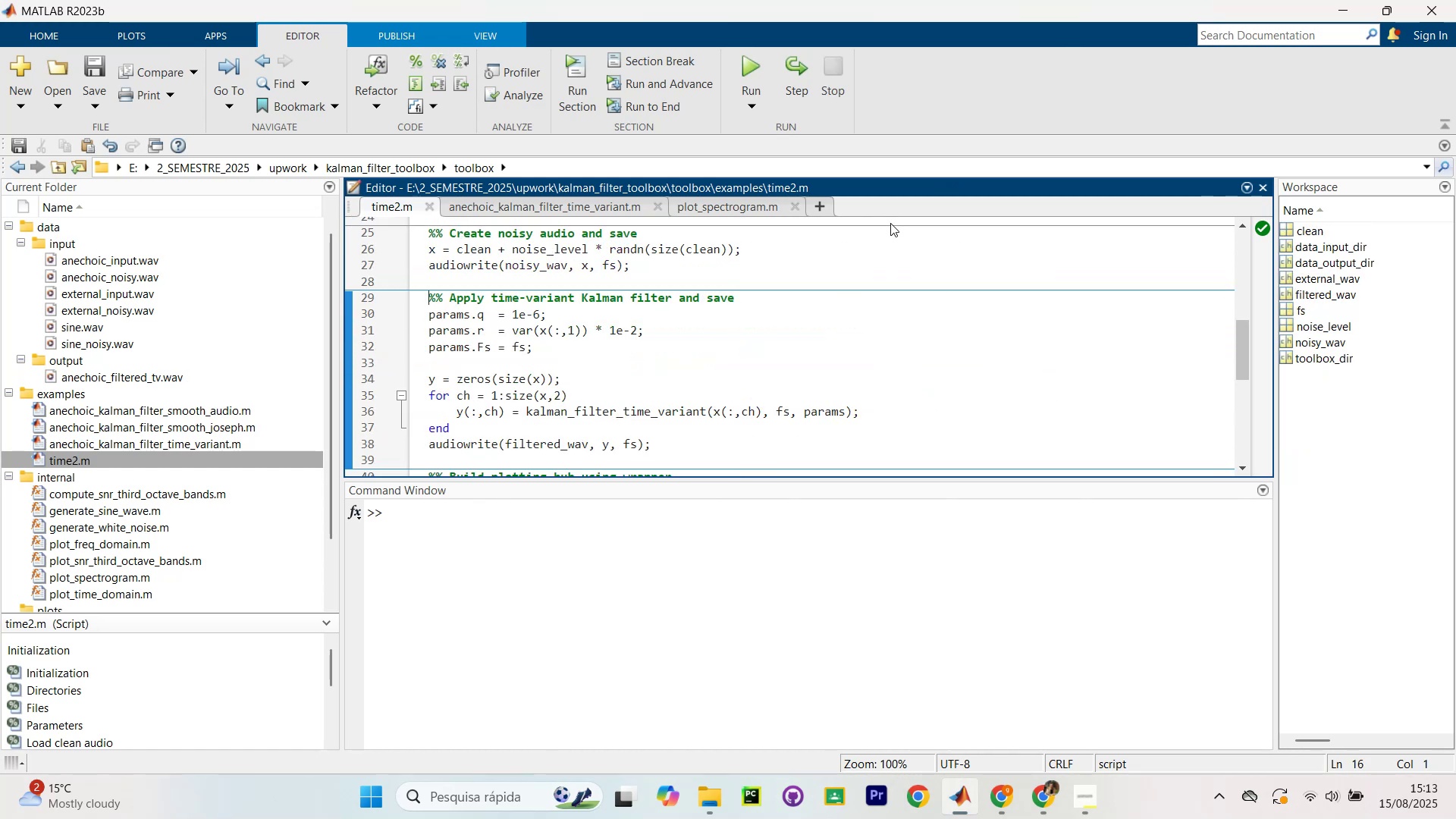 
key(Control+Shift+Enter)
 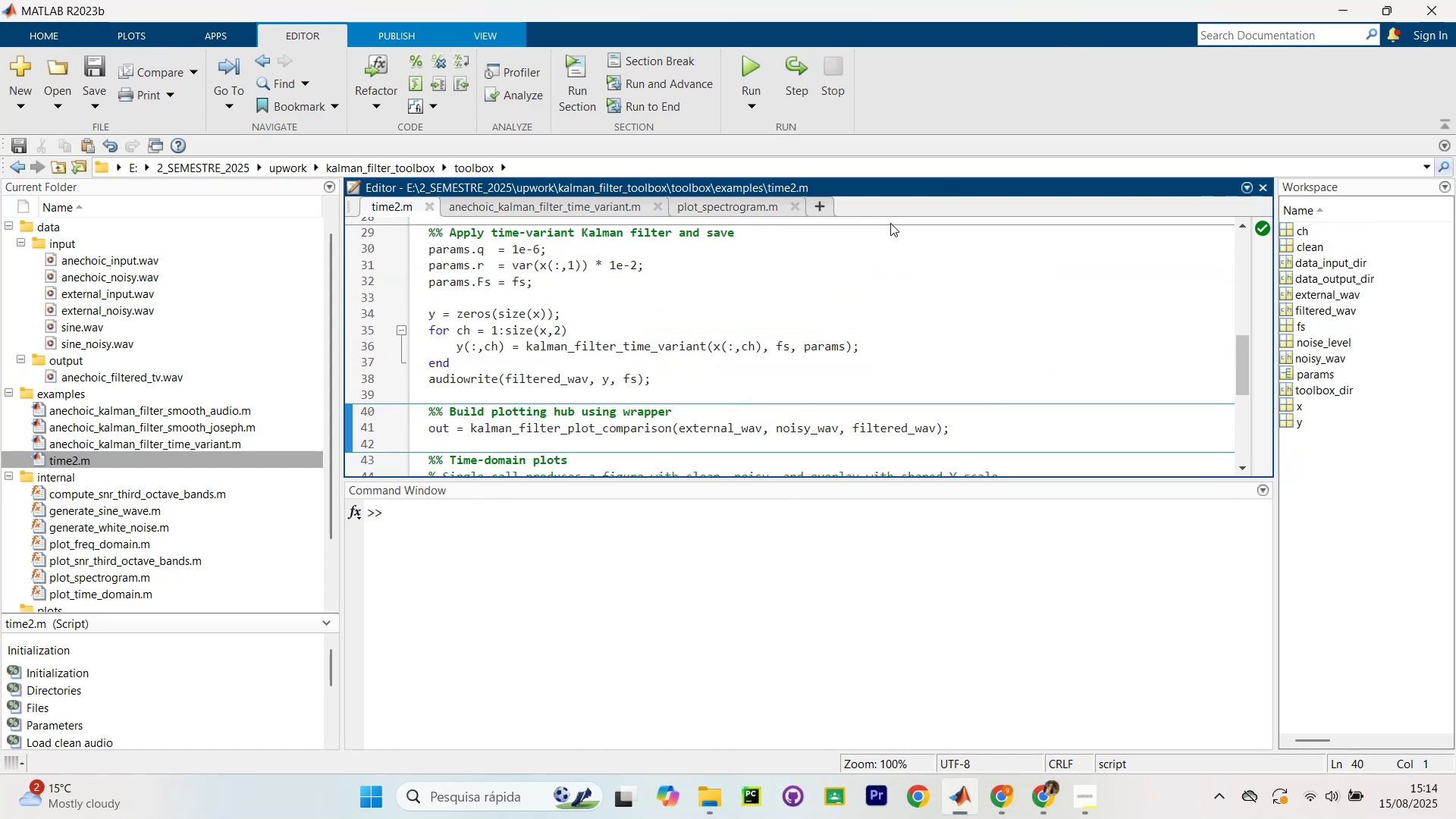 
wait(6.05)
 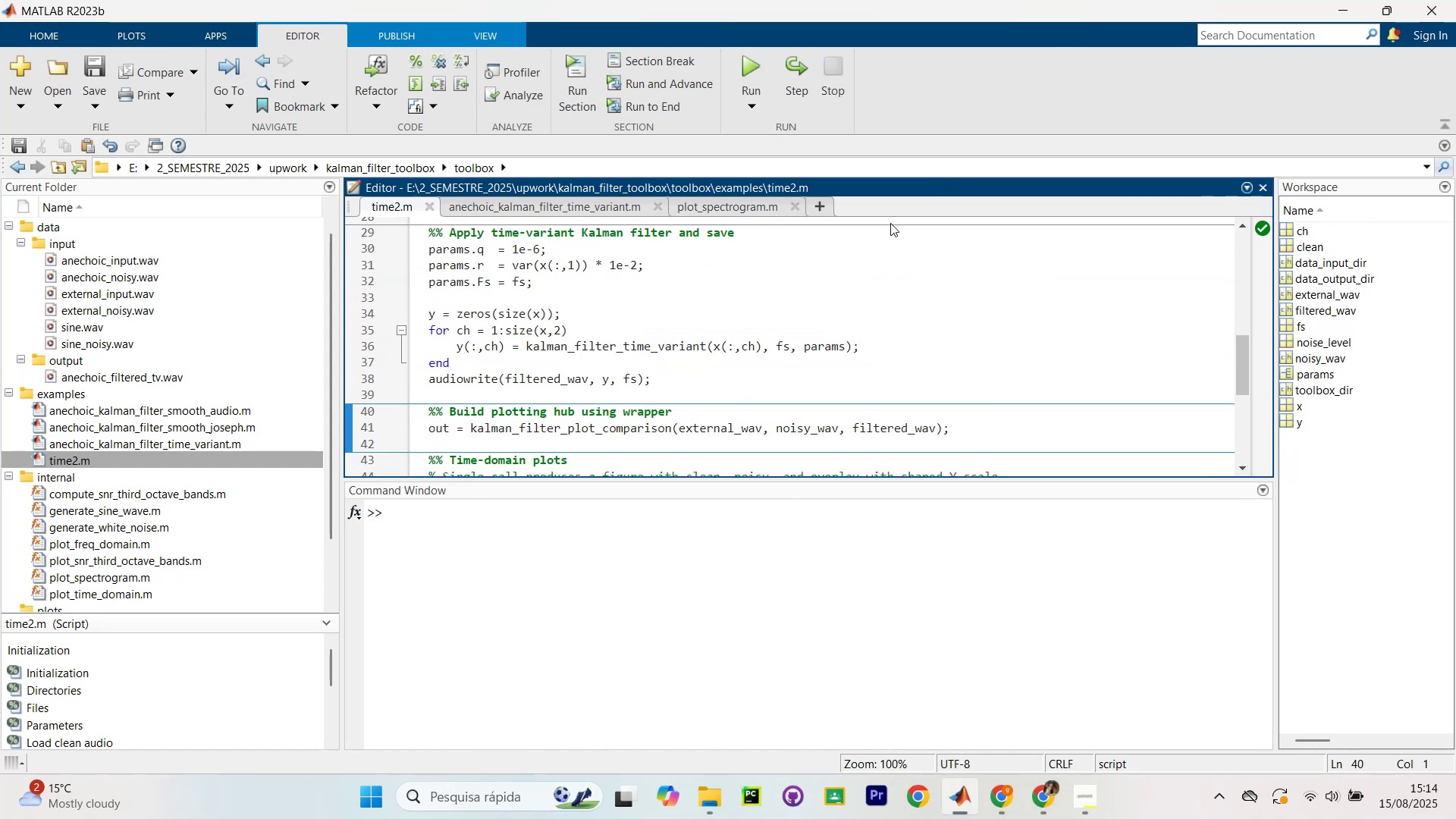 
key(Control+Shift+Enter)
 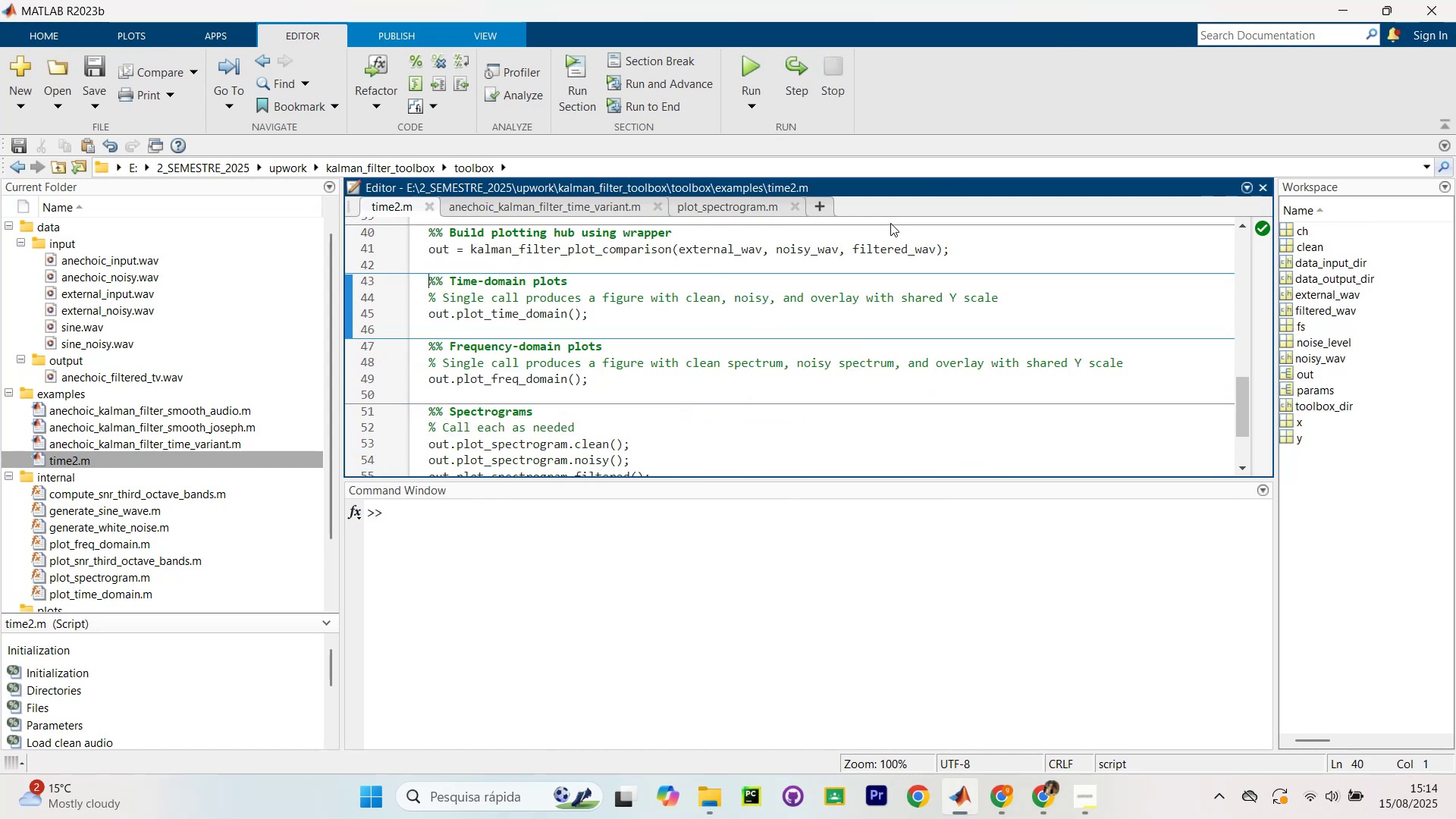 
key(Control+Shift+Enter)
 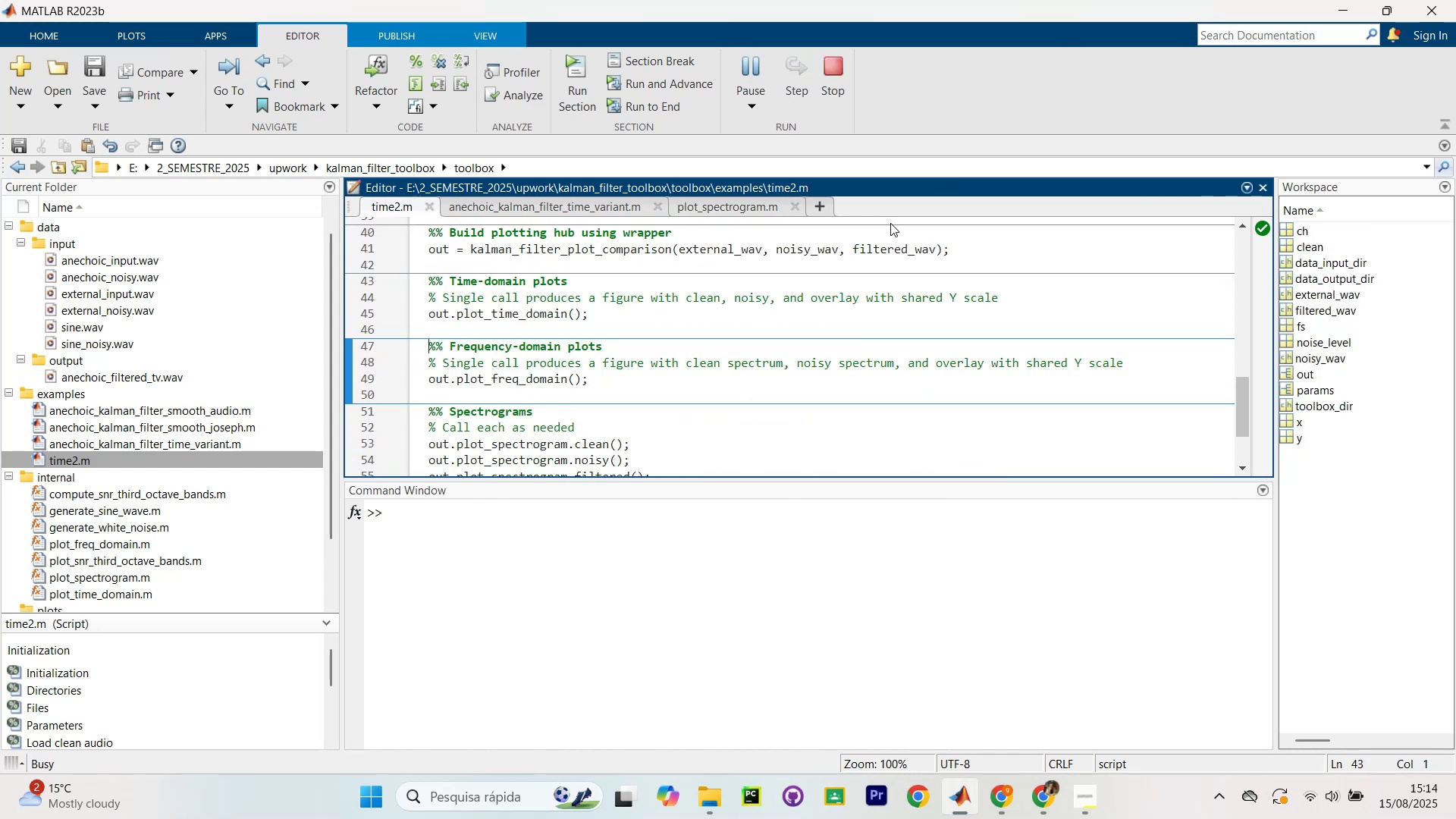 
key(Control+Shift+Enter)
 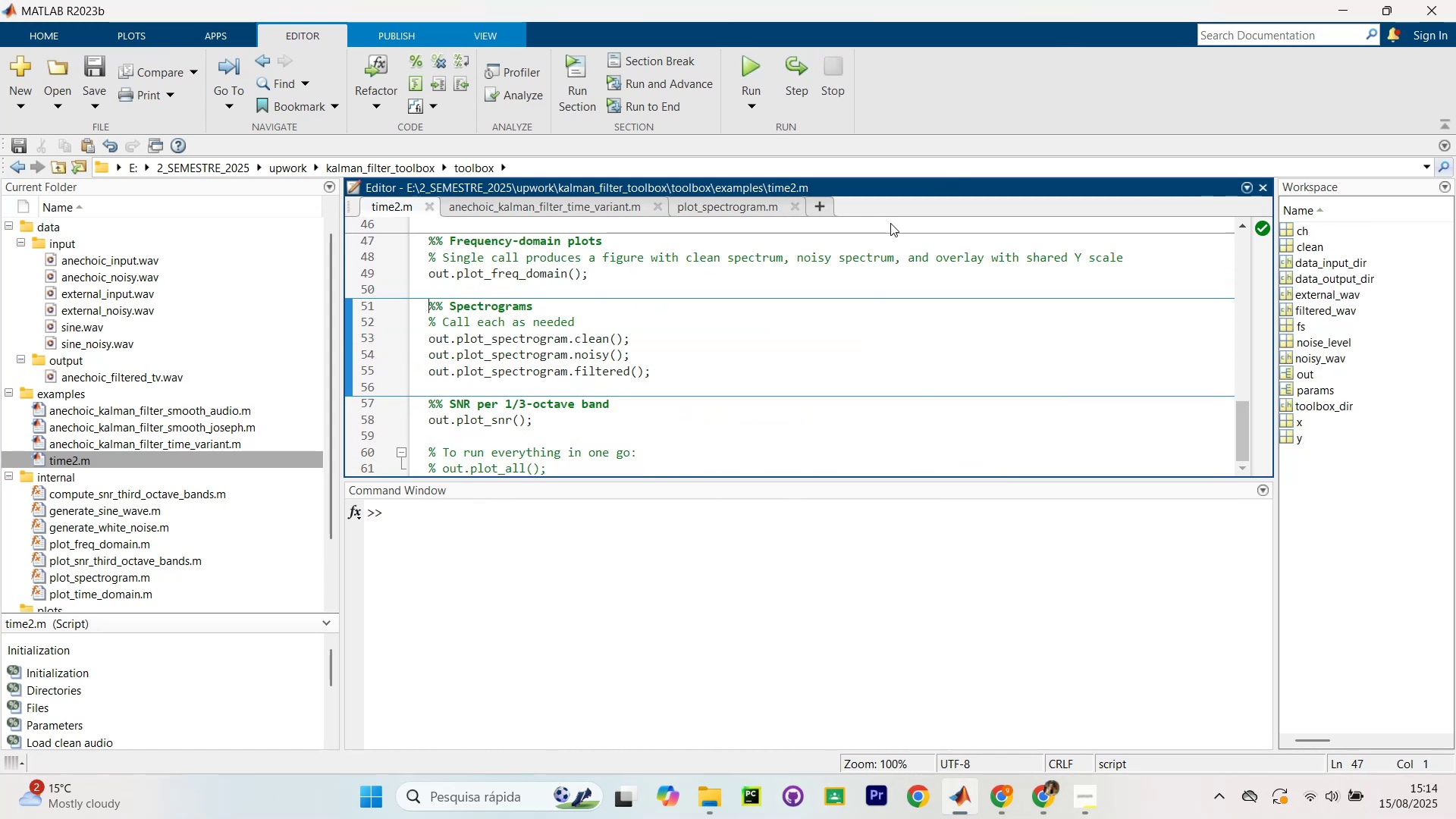 
key(Control+Shift+Enter)
 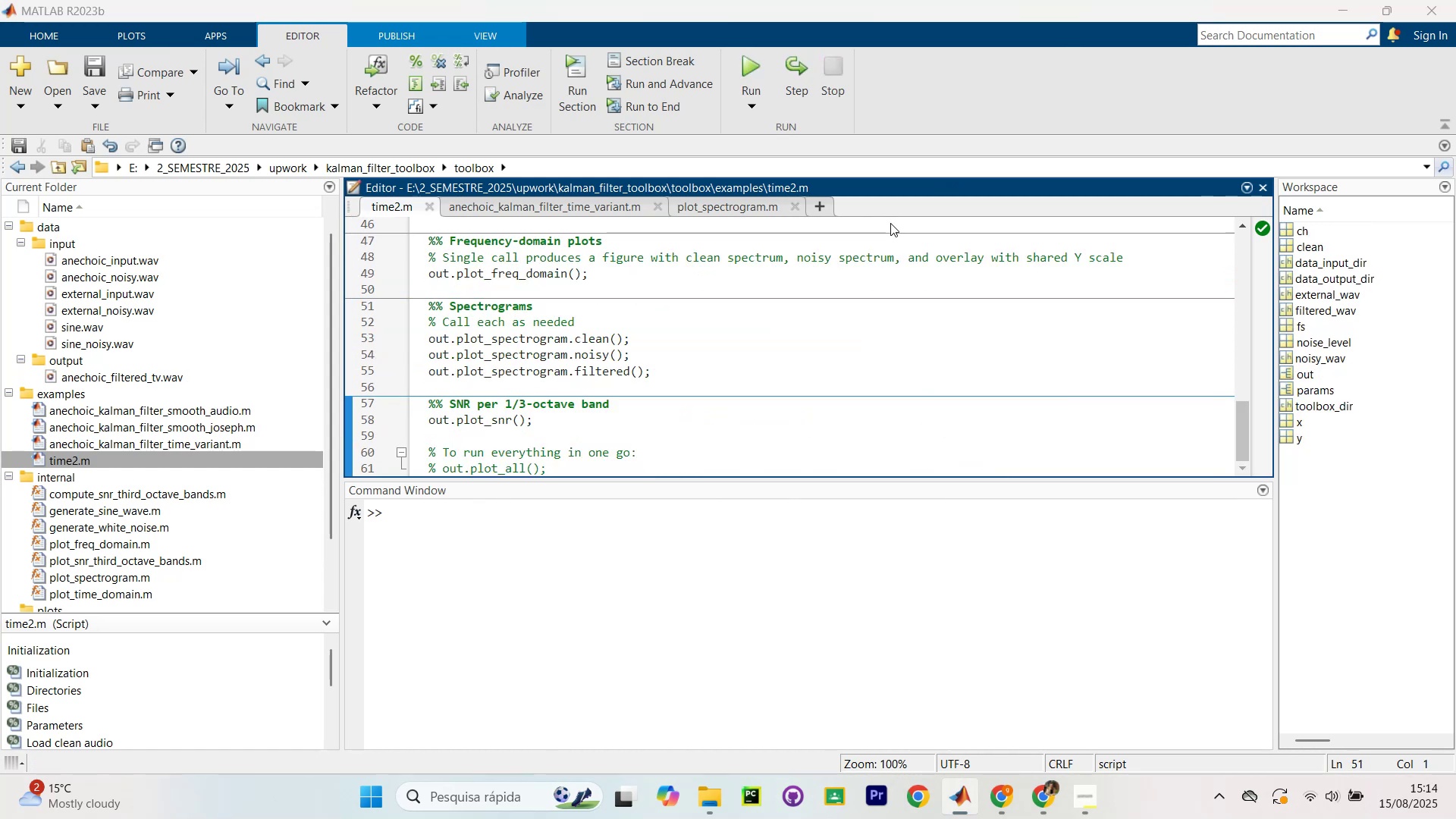 
key(Control+Shift+Enter)
 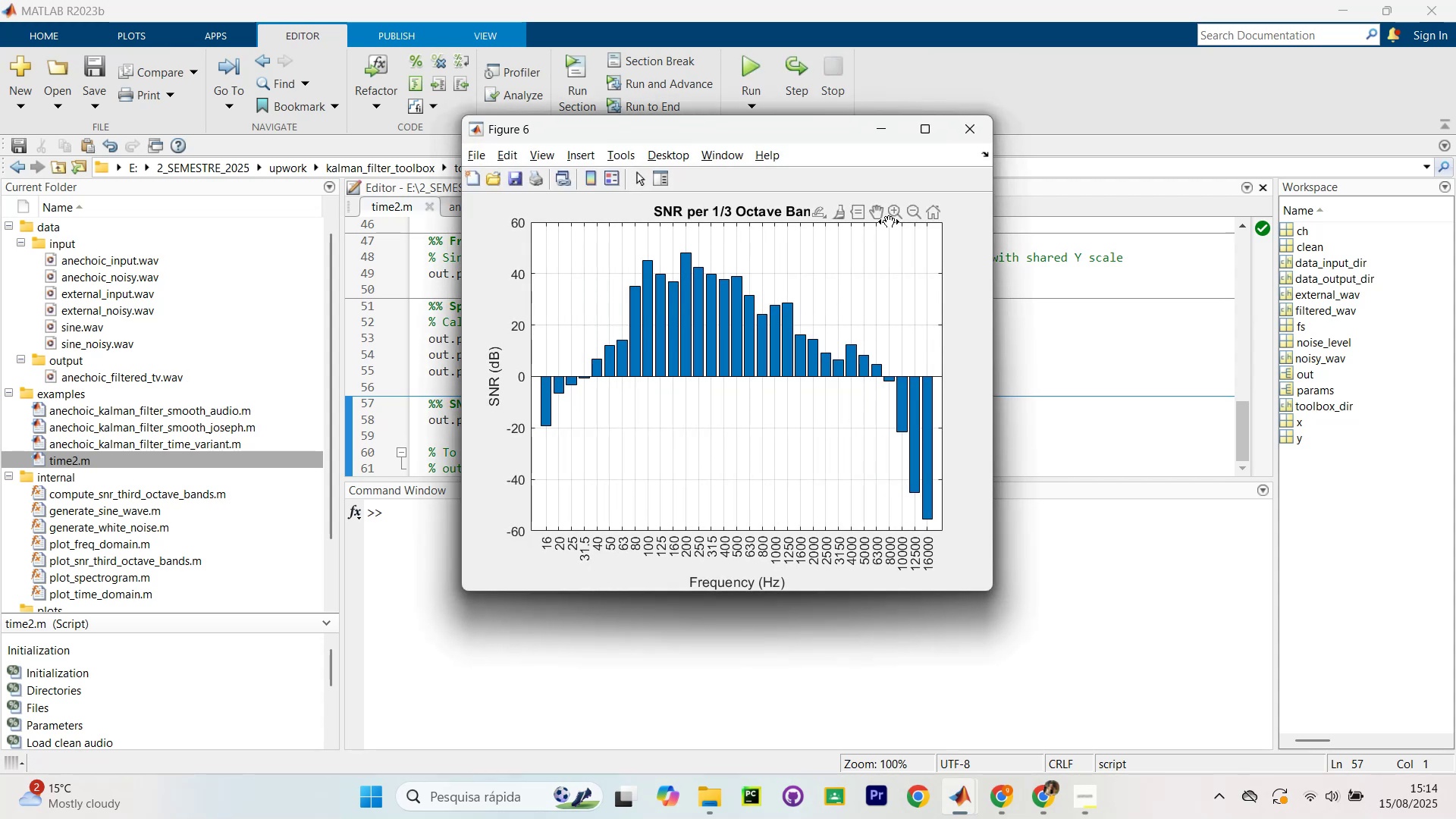 
wait(13.06)
 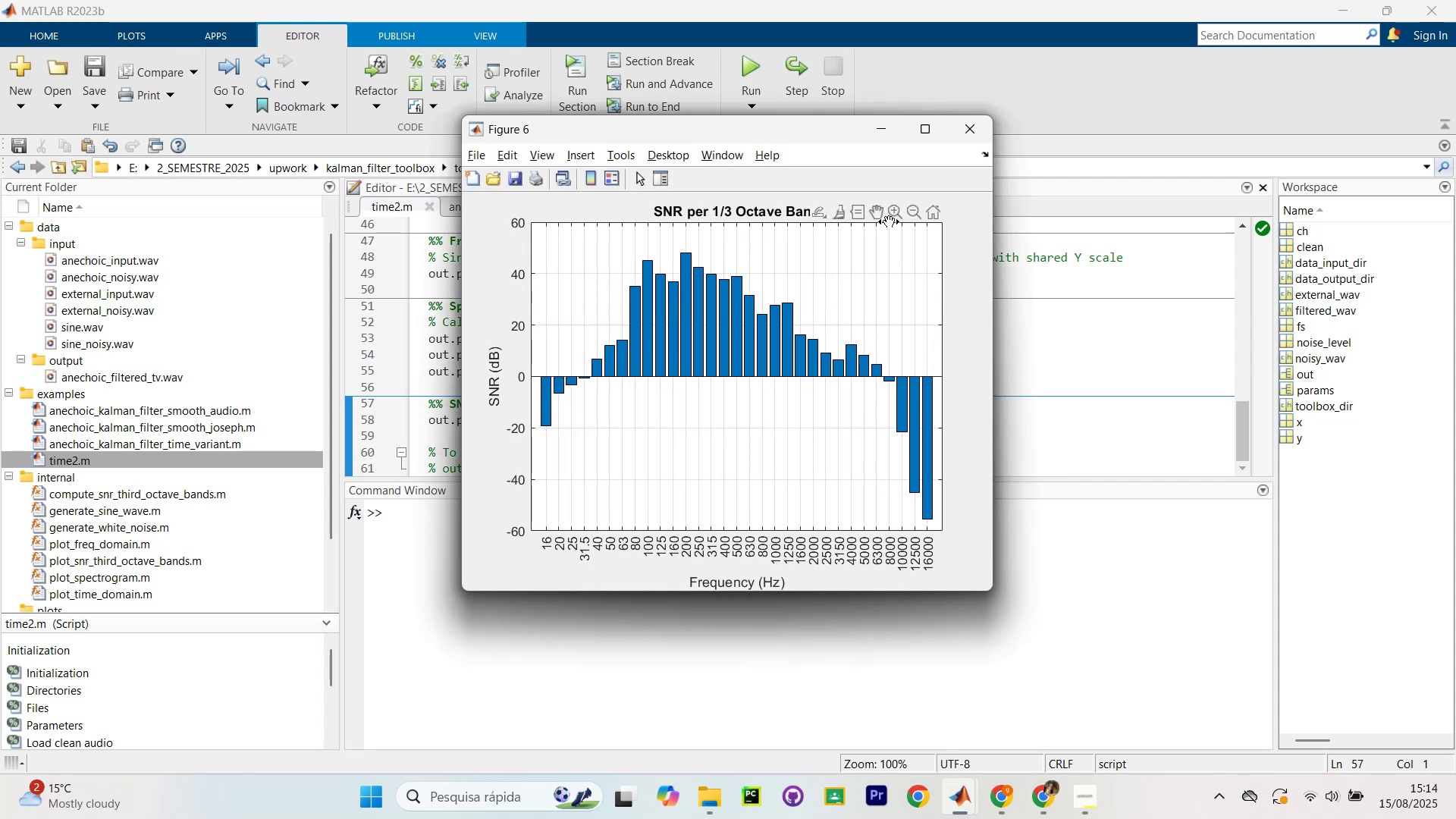 
double_click([966, 133])
 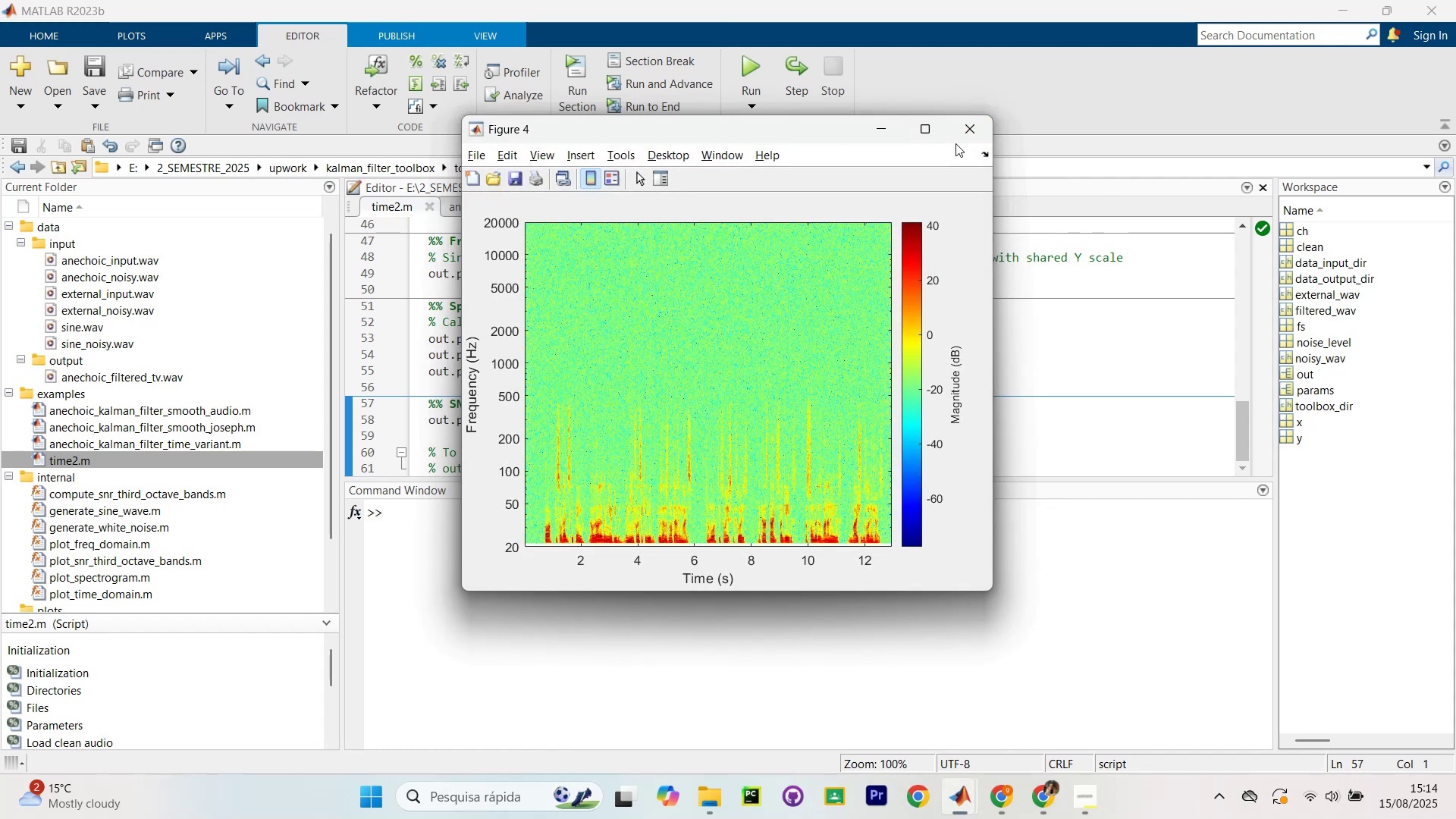 
left_click([959, 137])
 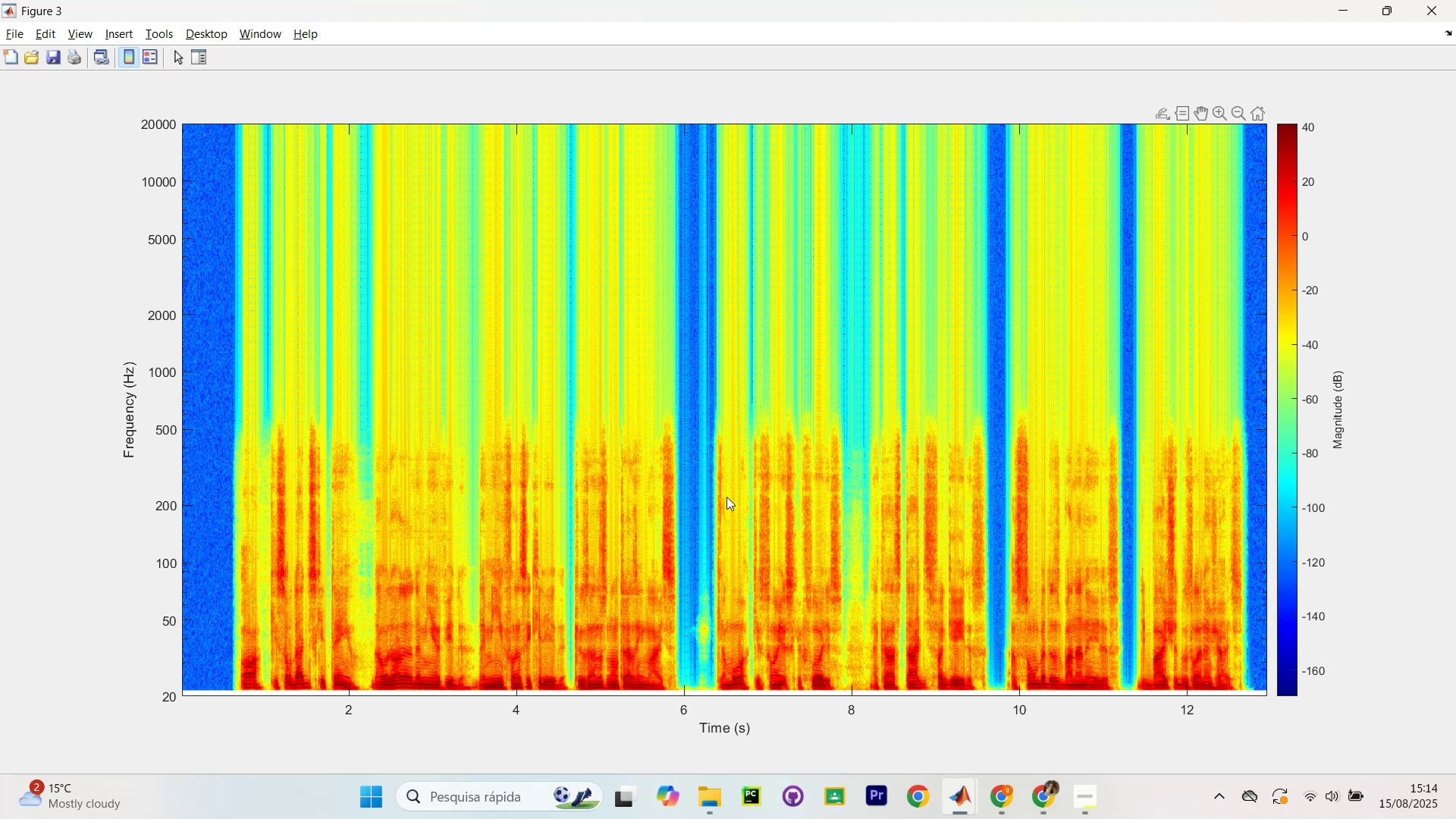 
wait(34.66)
 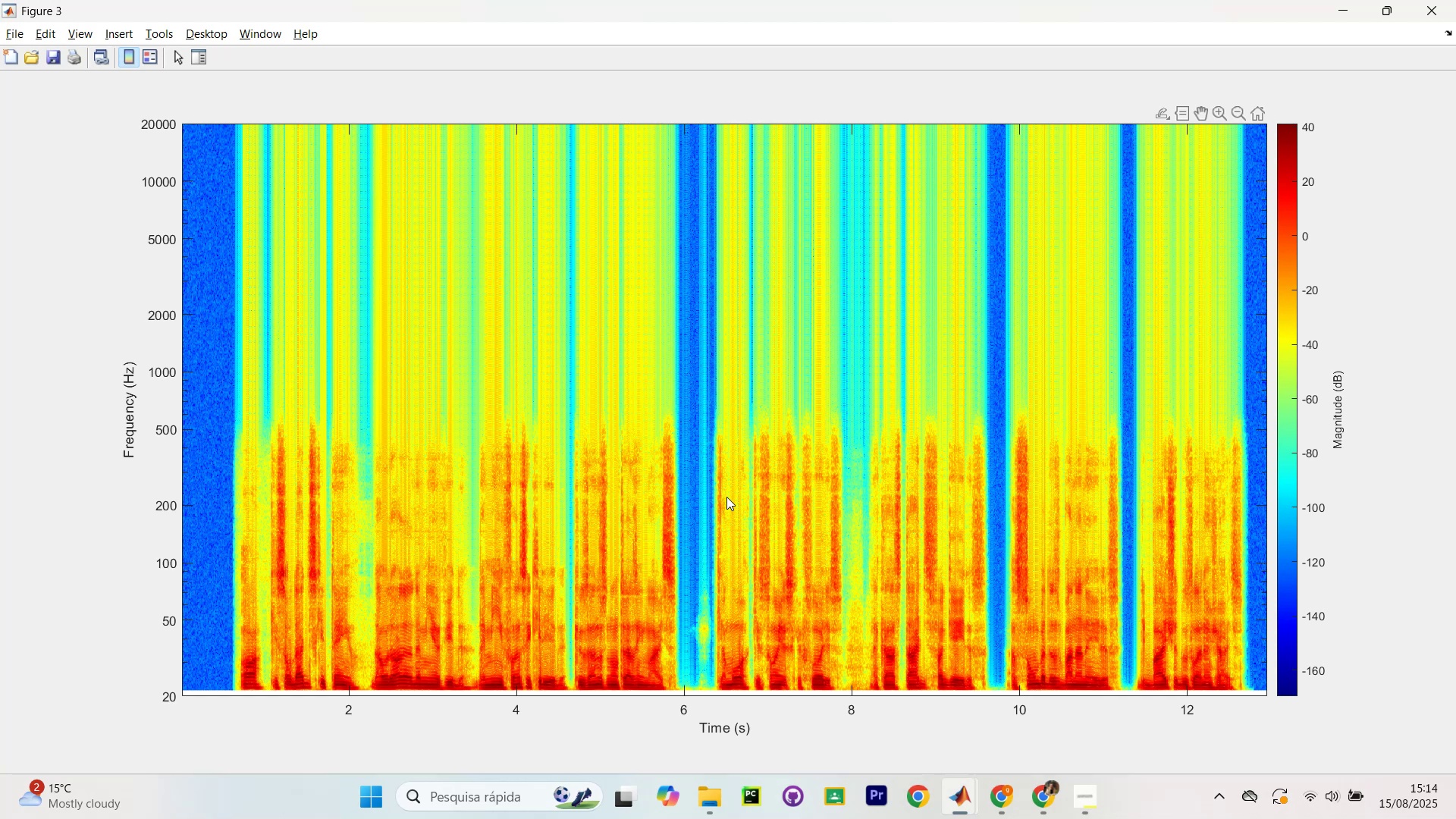 
left_click([1427, 19])
 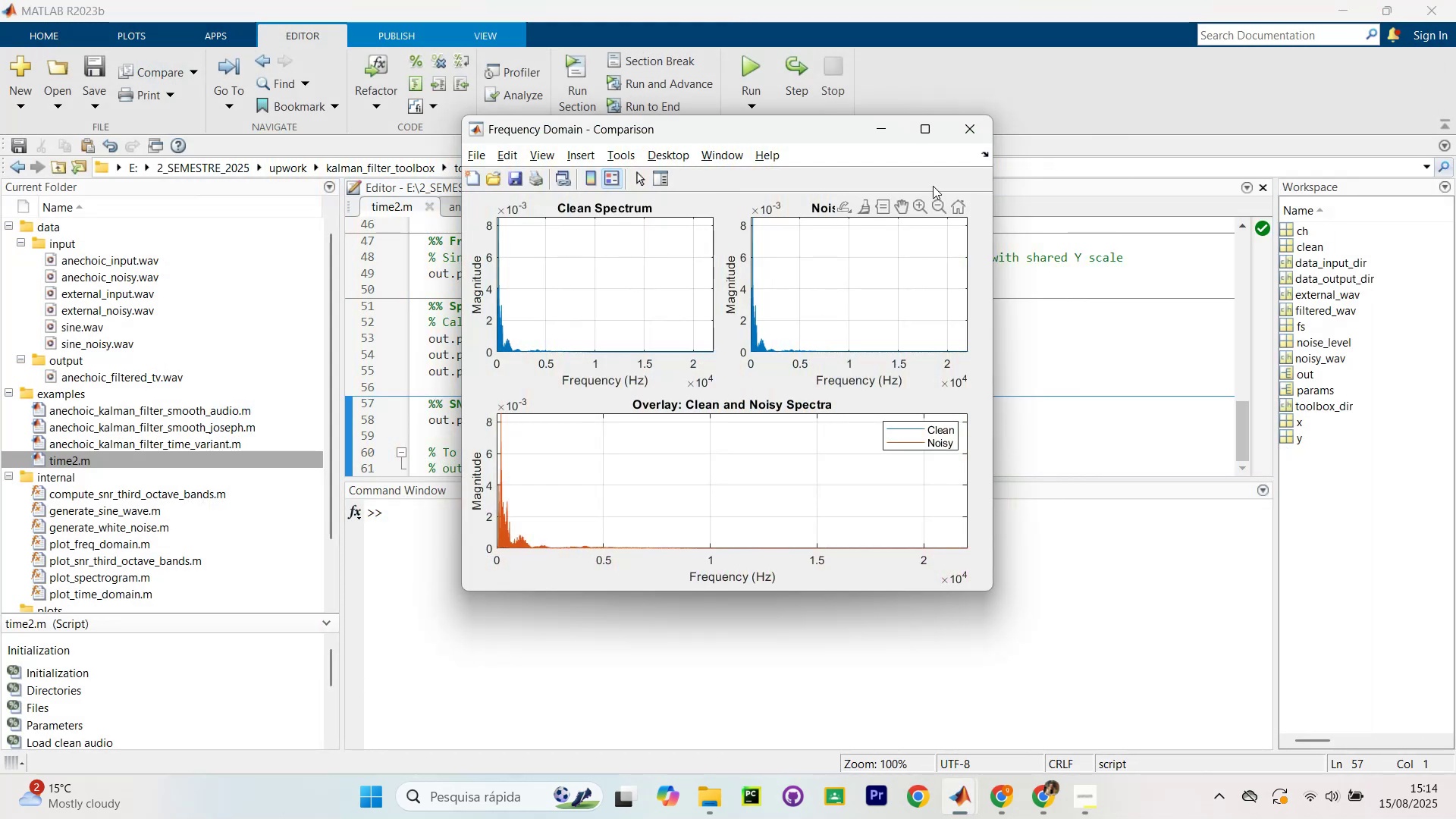 
left_click([976, 128])
 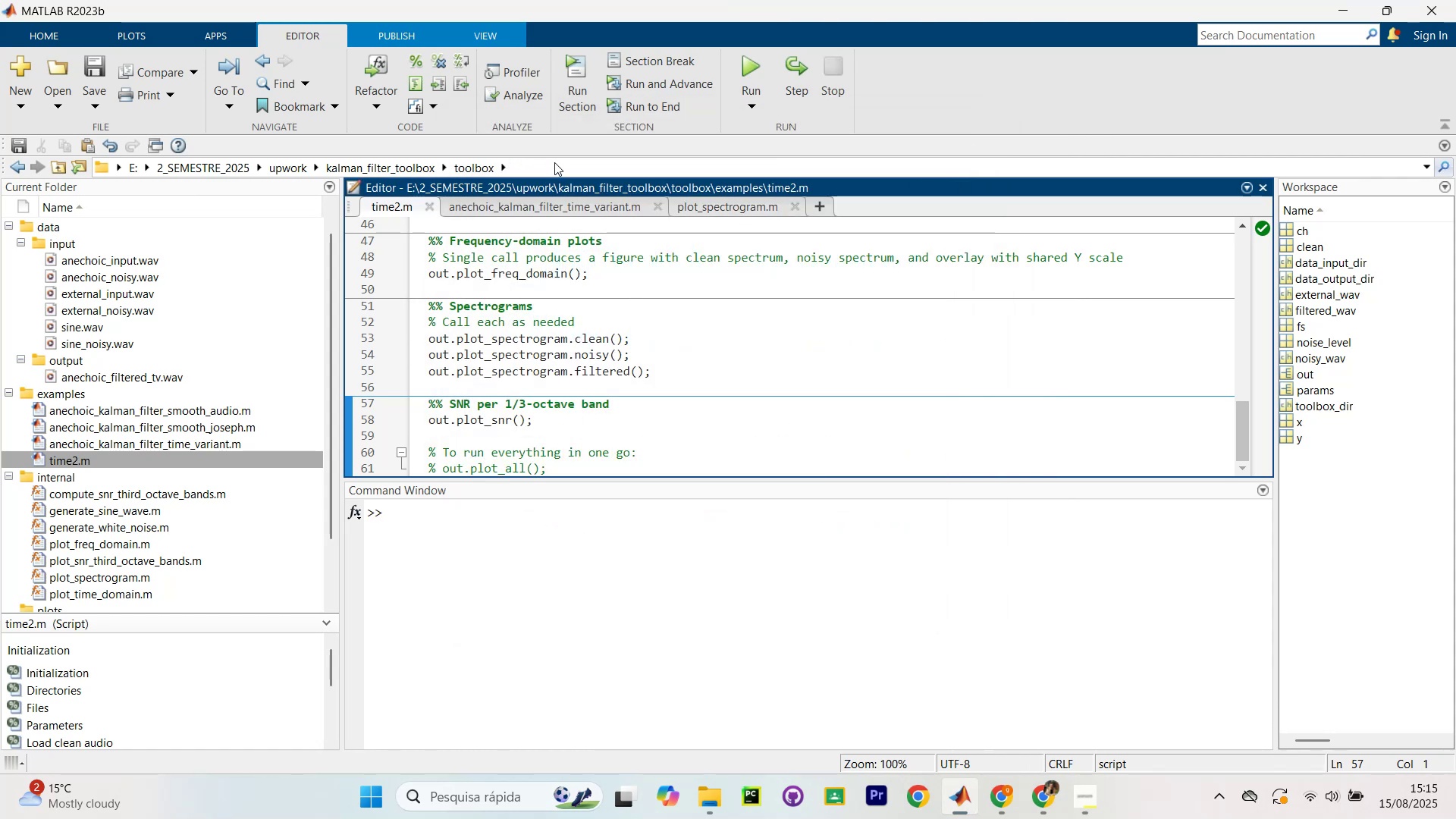 
wait(13.34)
 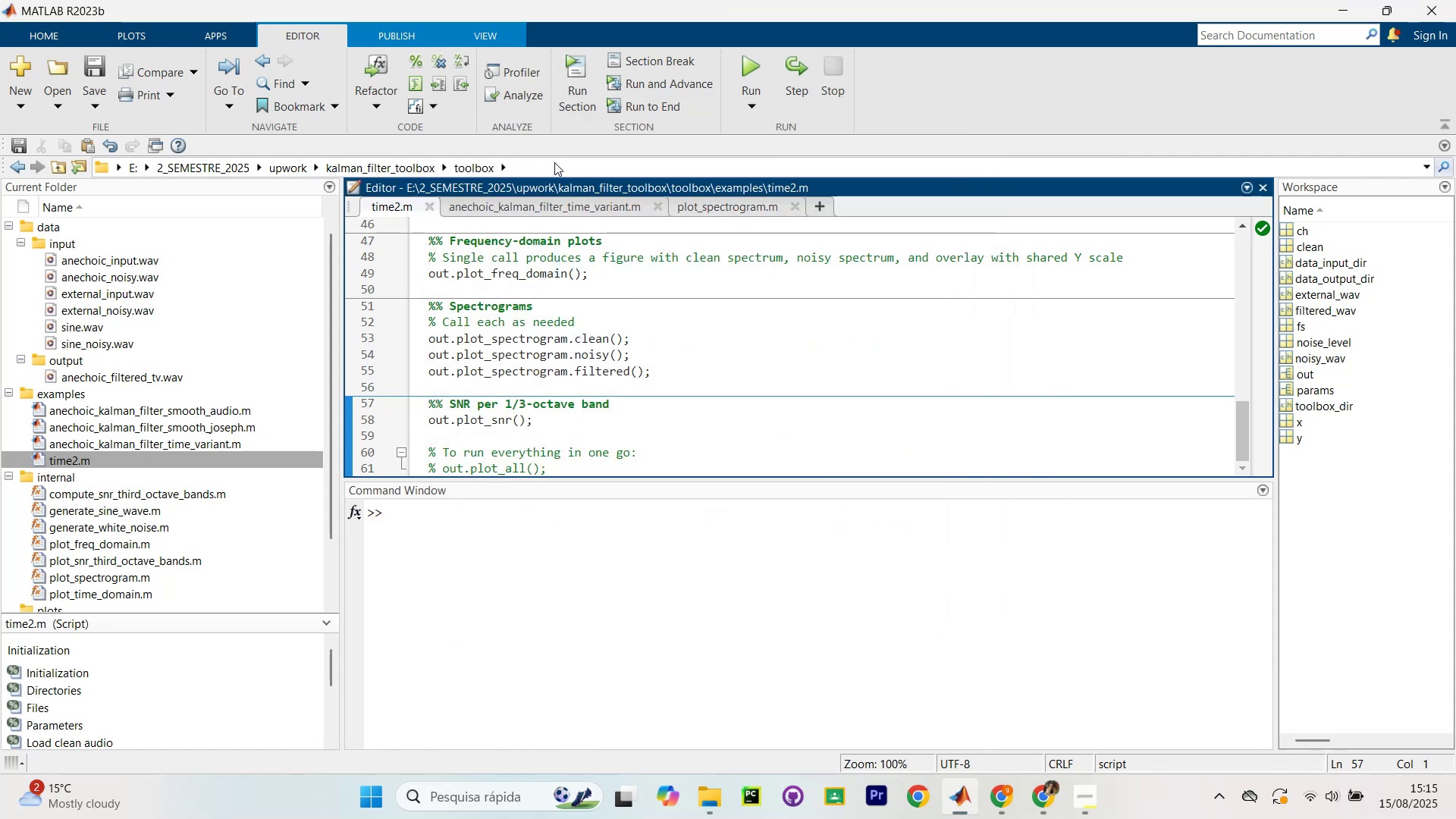 
scroll: coordinate [943, 336], scroll_direction: up, amount: 13.0
 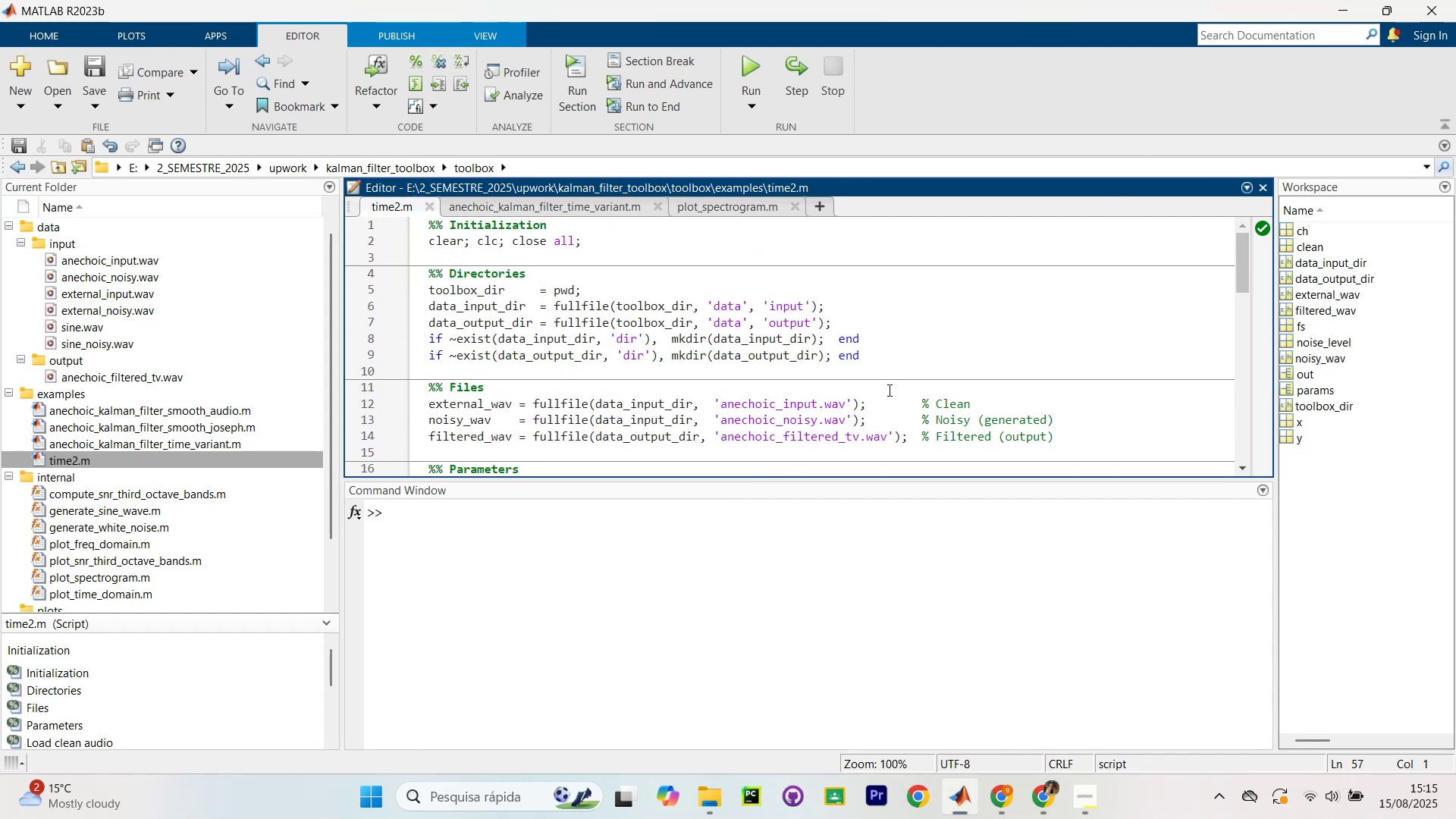 
left_click_drag(start_coordinate=[893, 359], to_coordinate=[352, 287])
 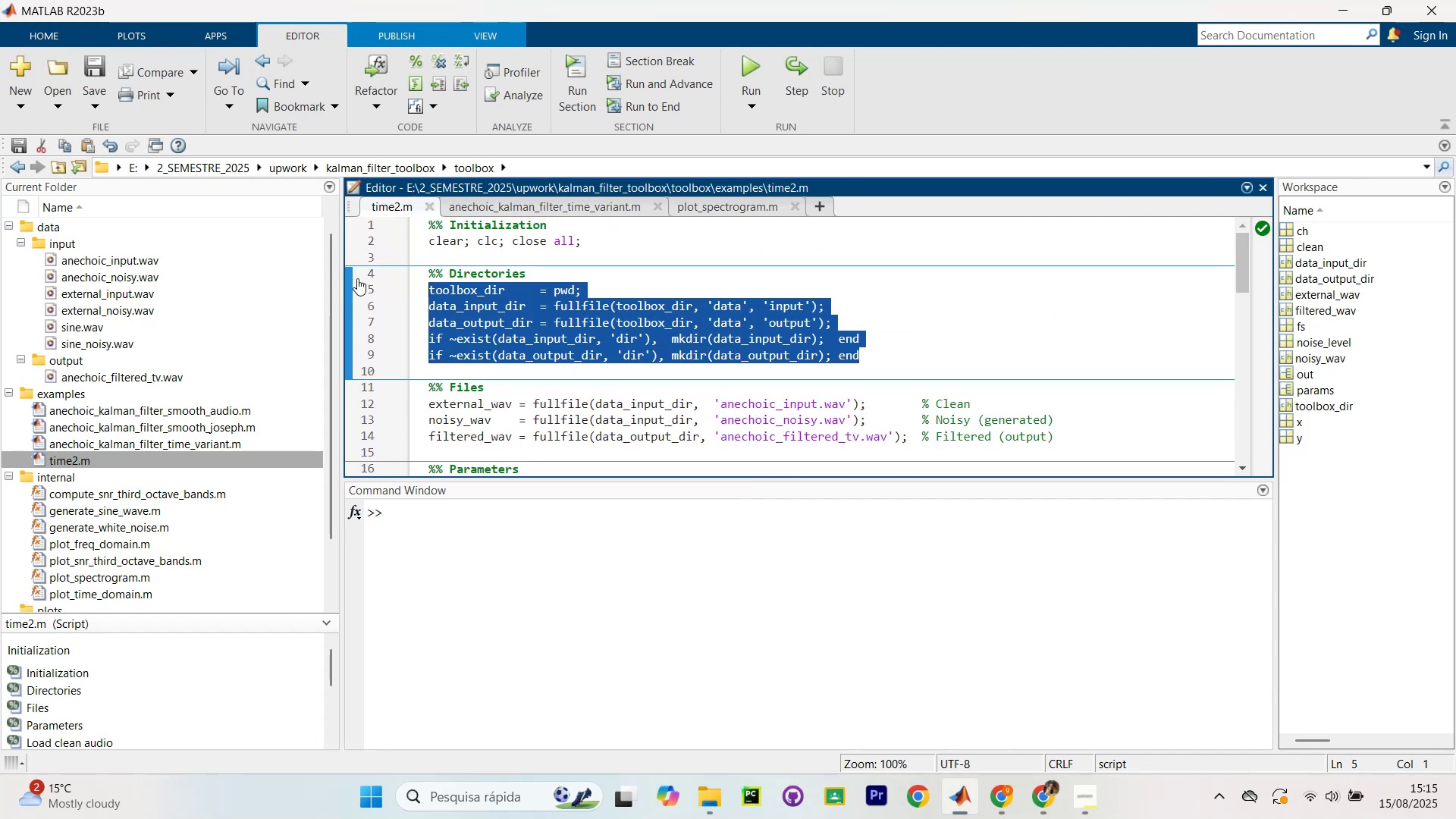 
key(Control+ControlLeft)
 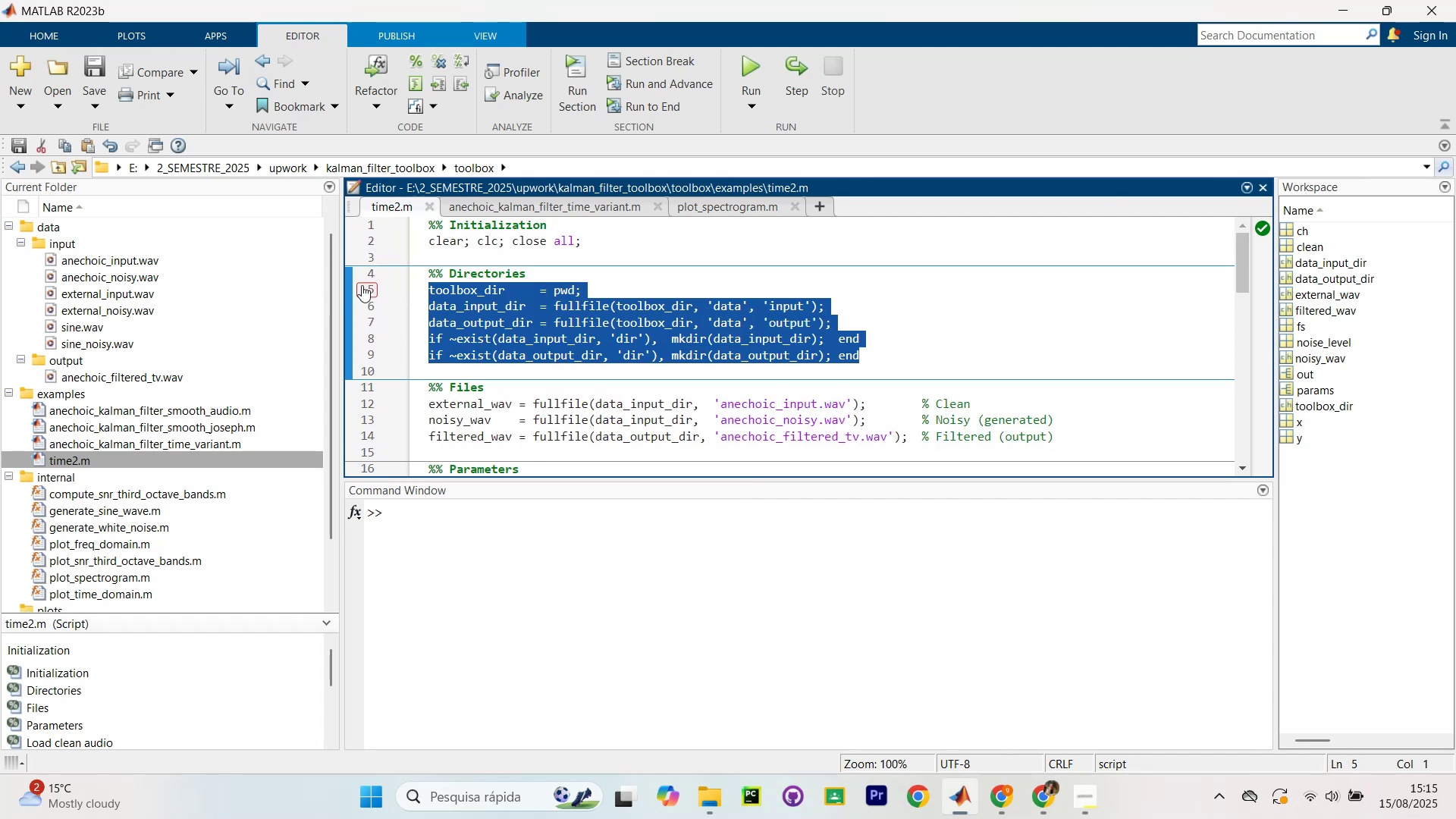 
key(Control+C)
 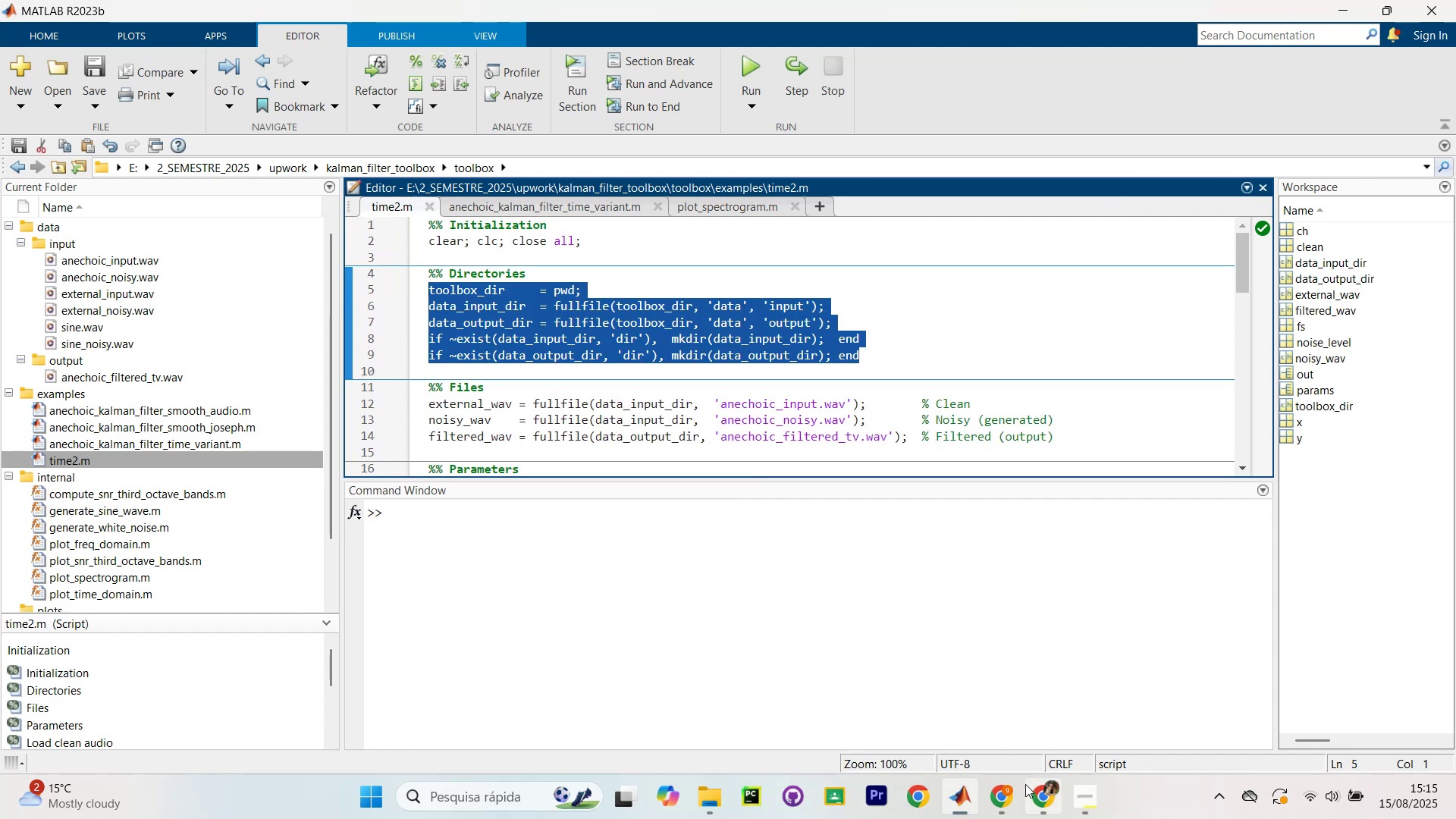 
left_click([1011, 799])
 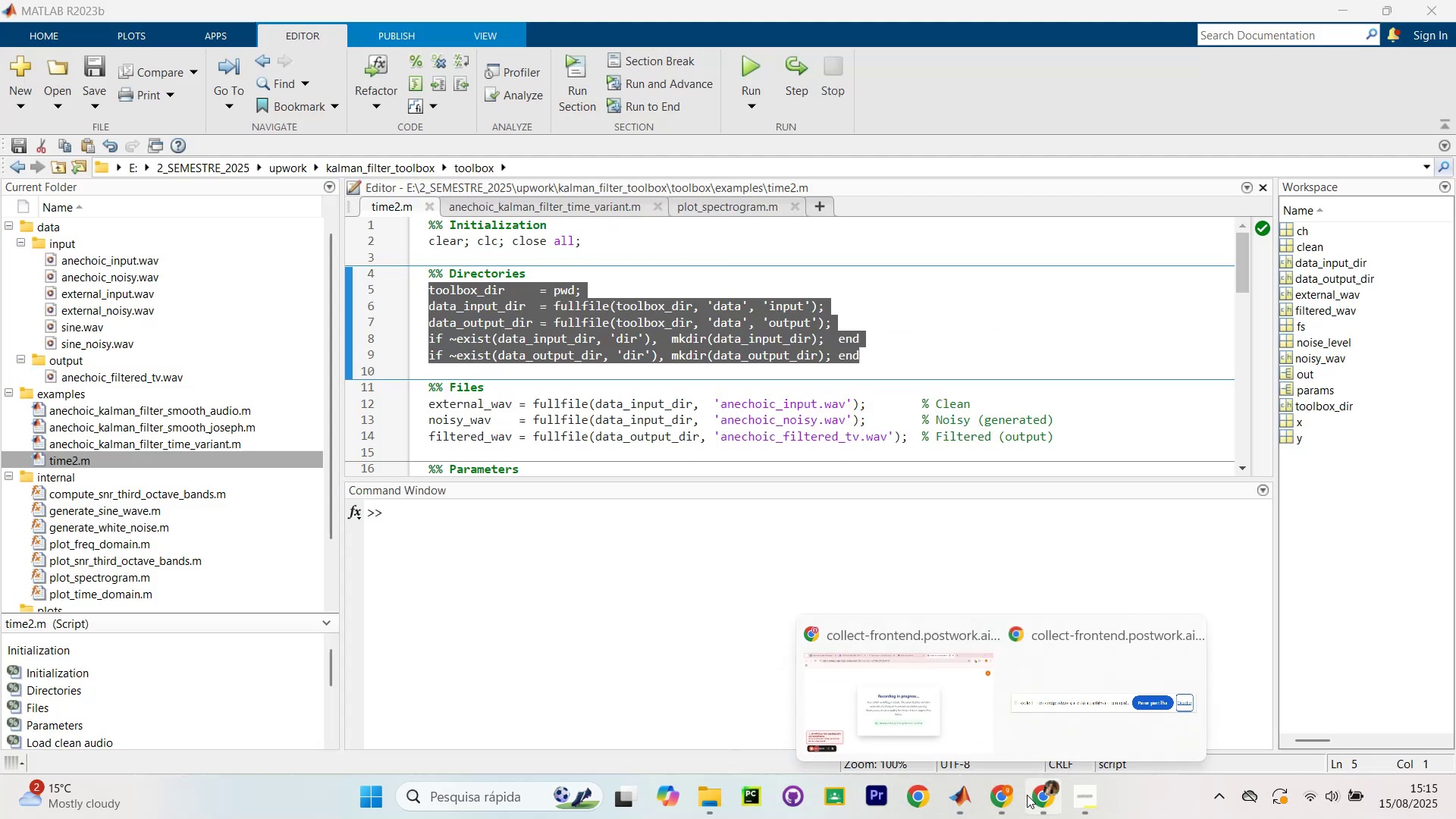 
left_click([1037, 796])
 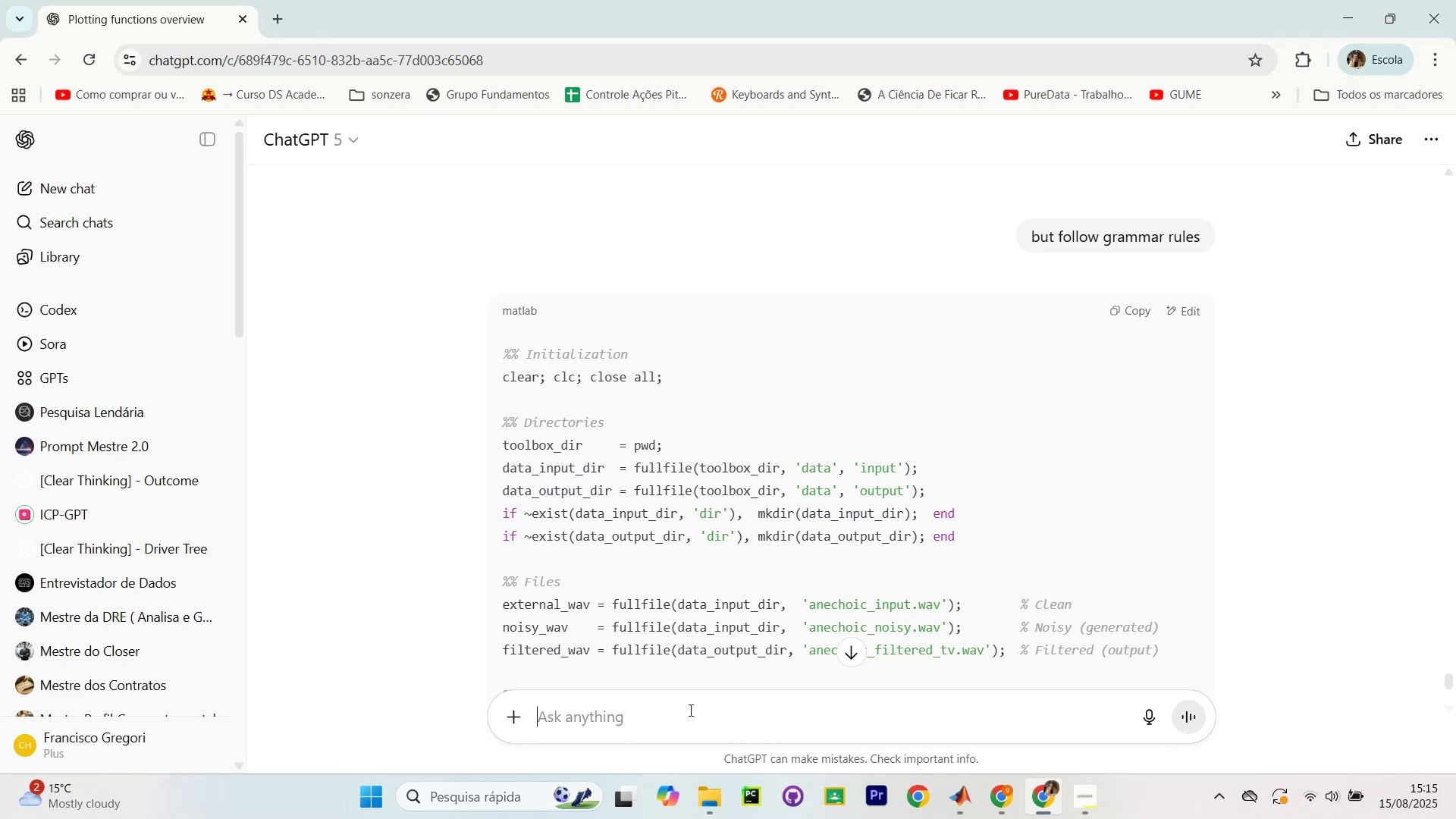 
type(NEVER NEVER FUCI)
key(Backspace)
key(Backspace)
key(Backspace)
key(Backspace)
type(NEVER NEVER NEVER use pwd)
 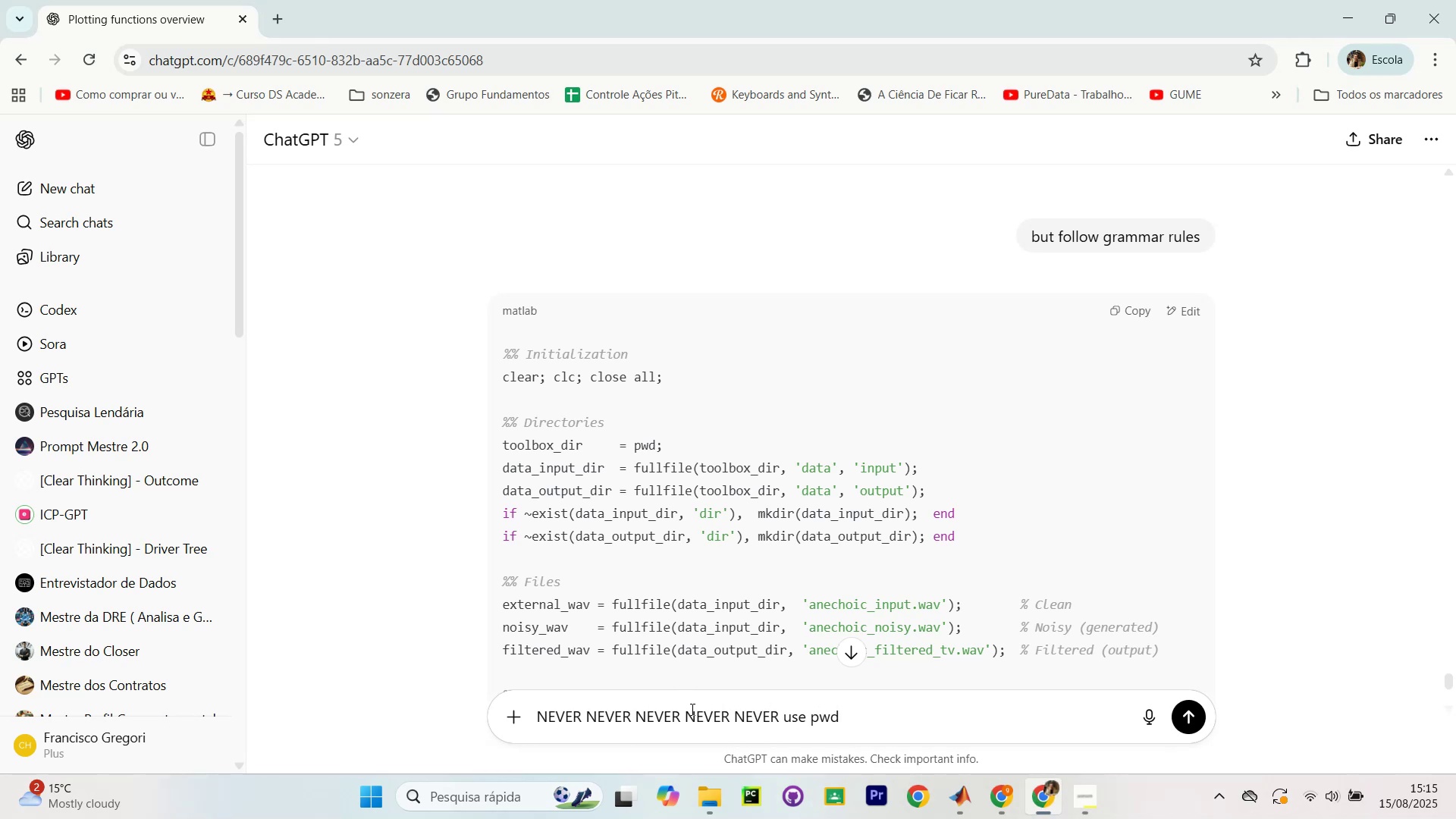 
 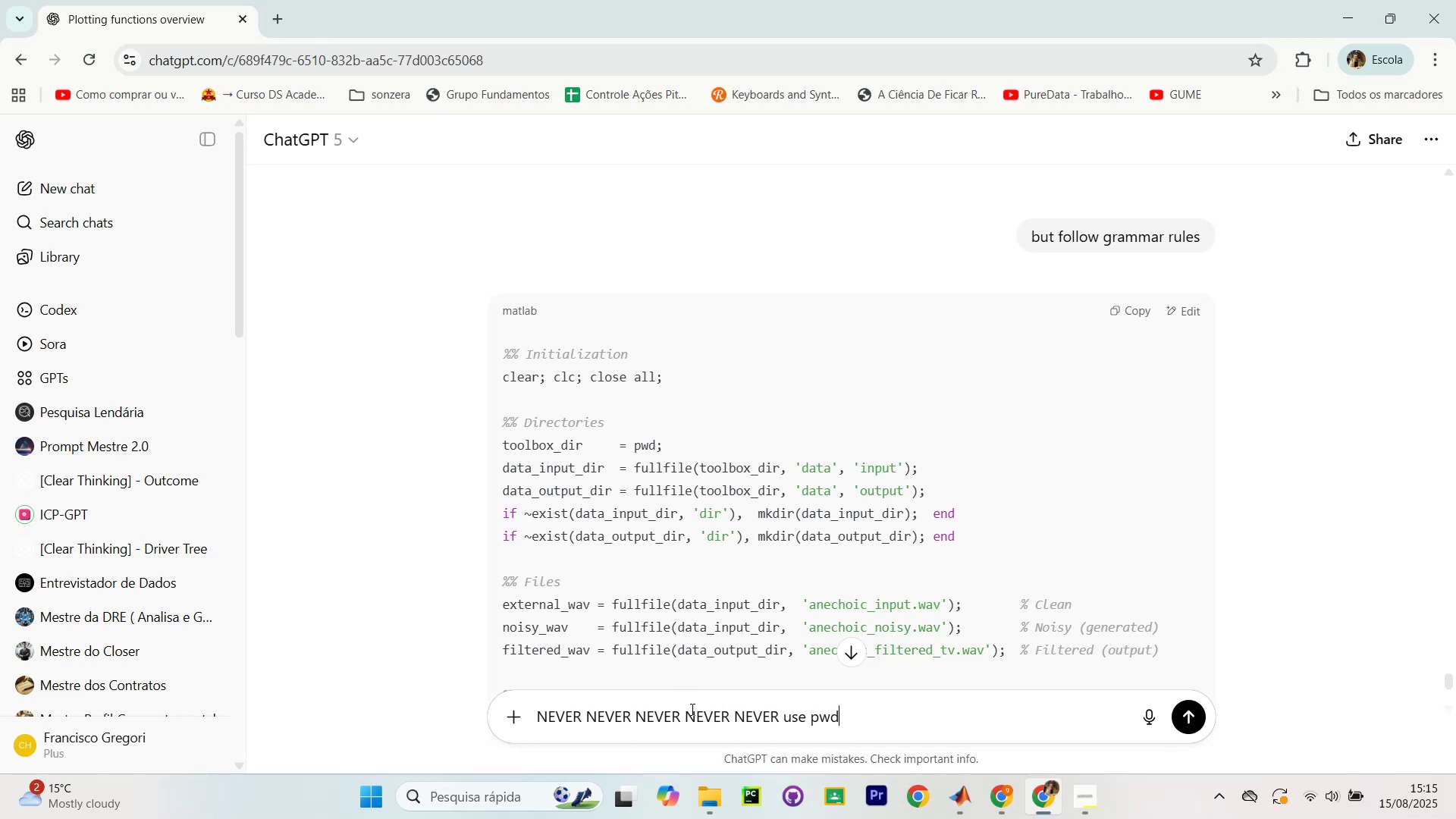 
key(Enter)
 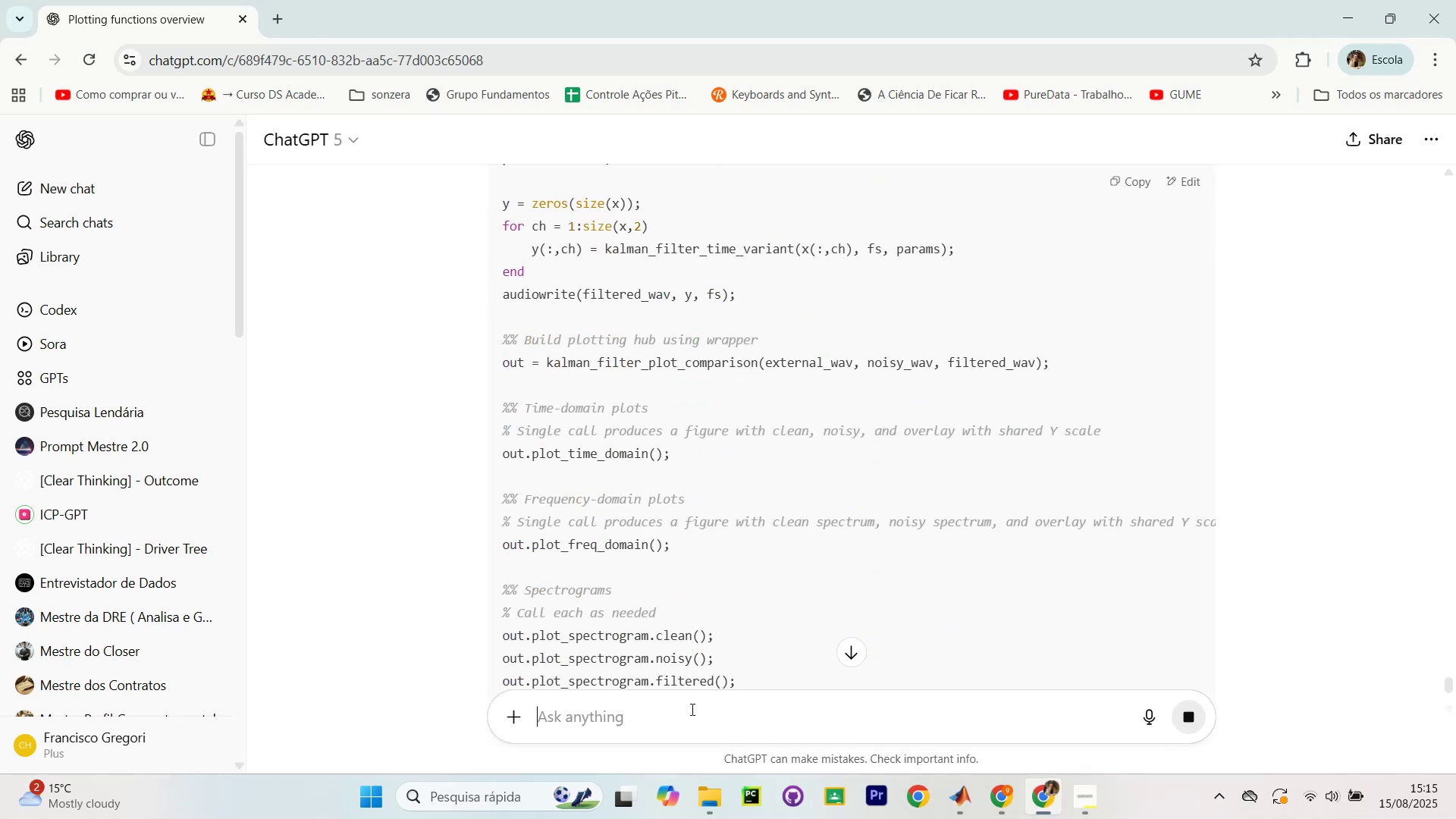 
key(Control+V)
 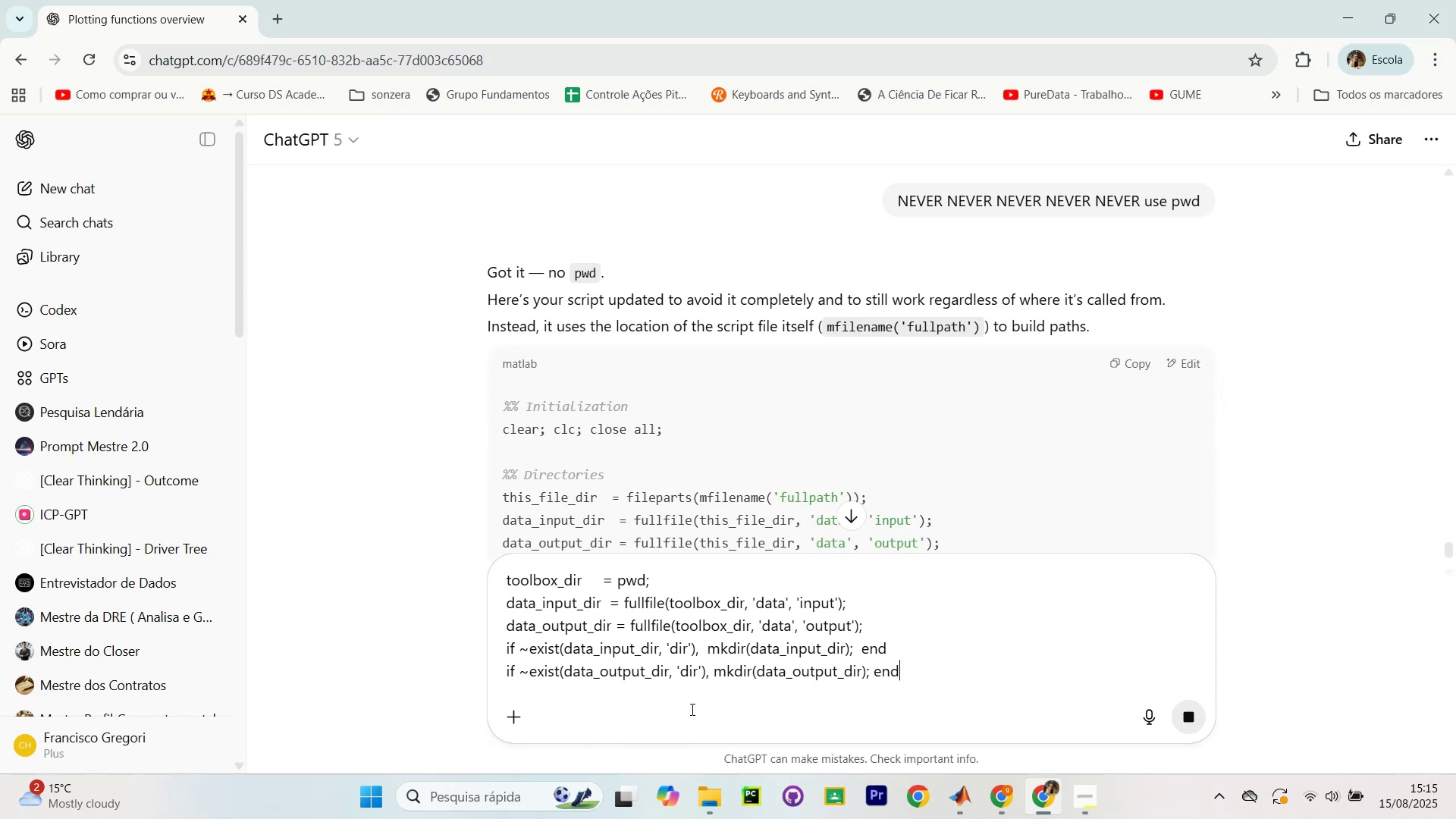 
wait(6.29)
 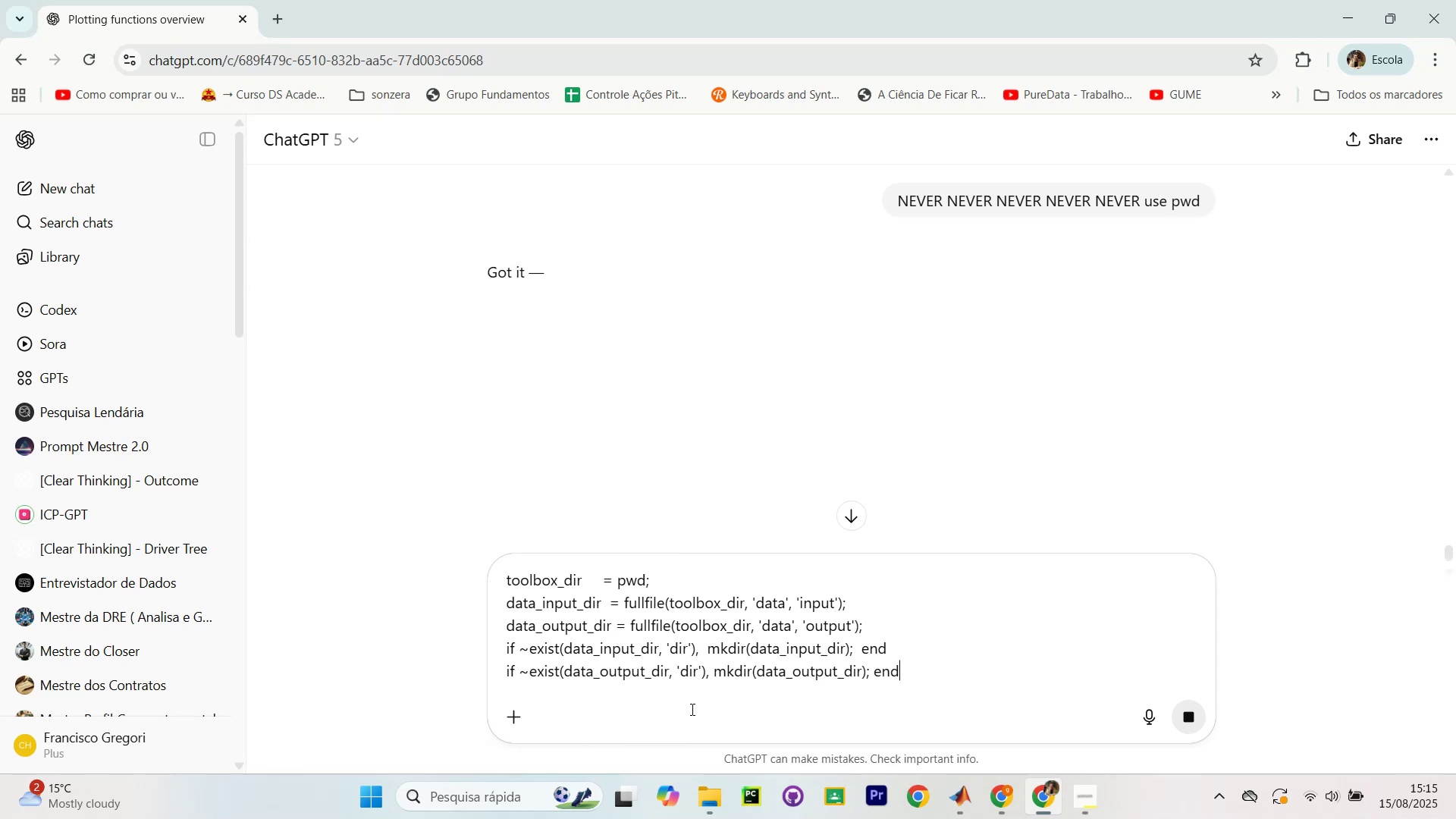 
scroll: coordinate [929, 362], scroll_direction: down, amount: 1.0
 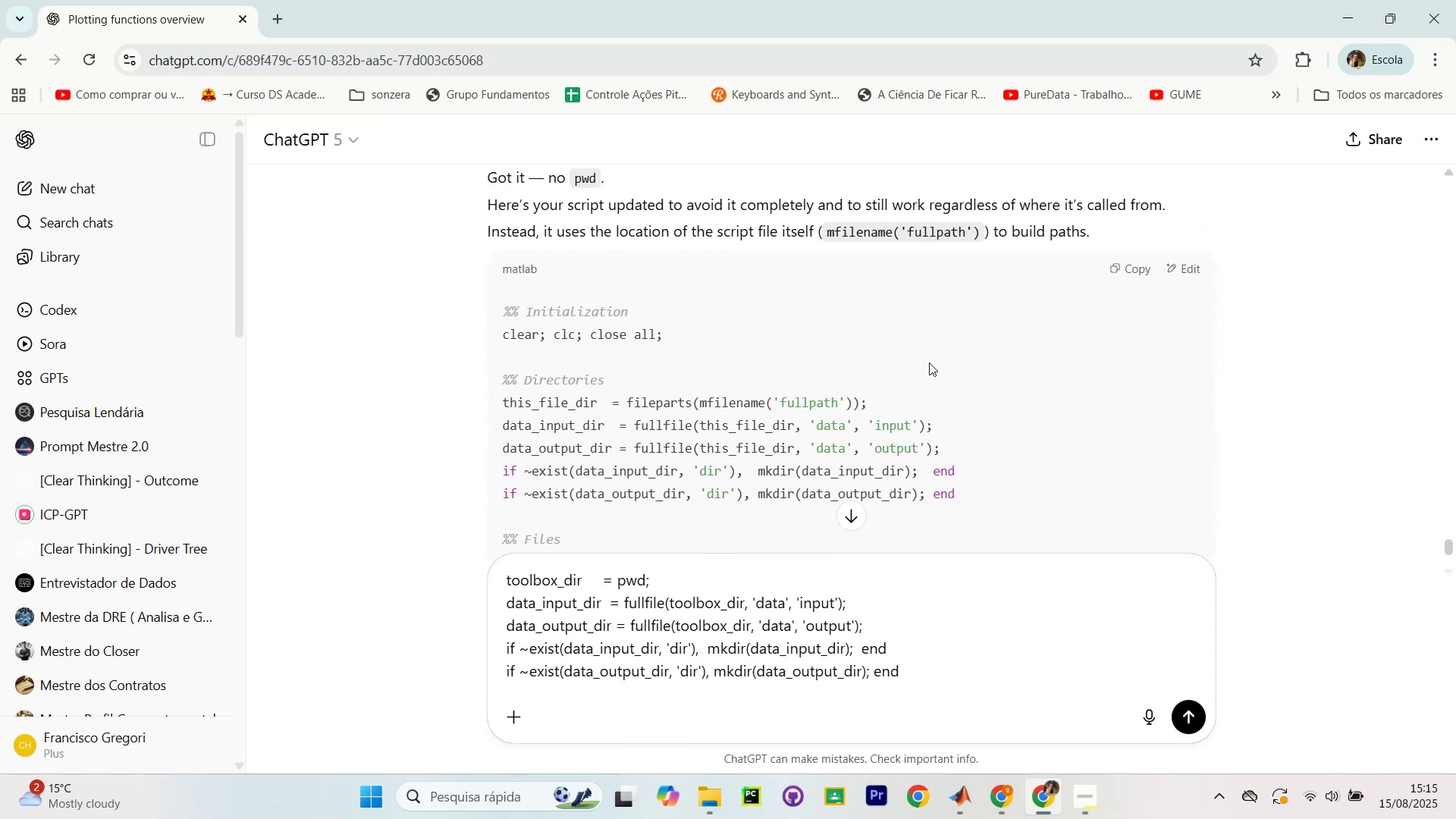 
scroll: coordinate [929, 371], scroll_direction: up, amount: 3.0
 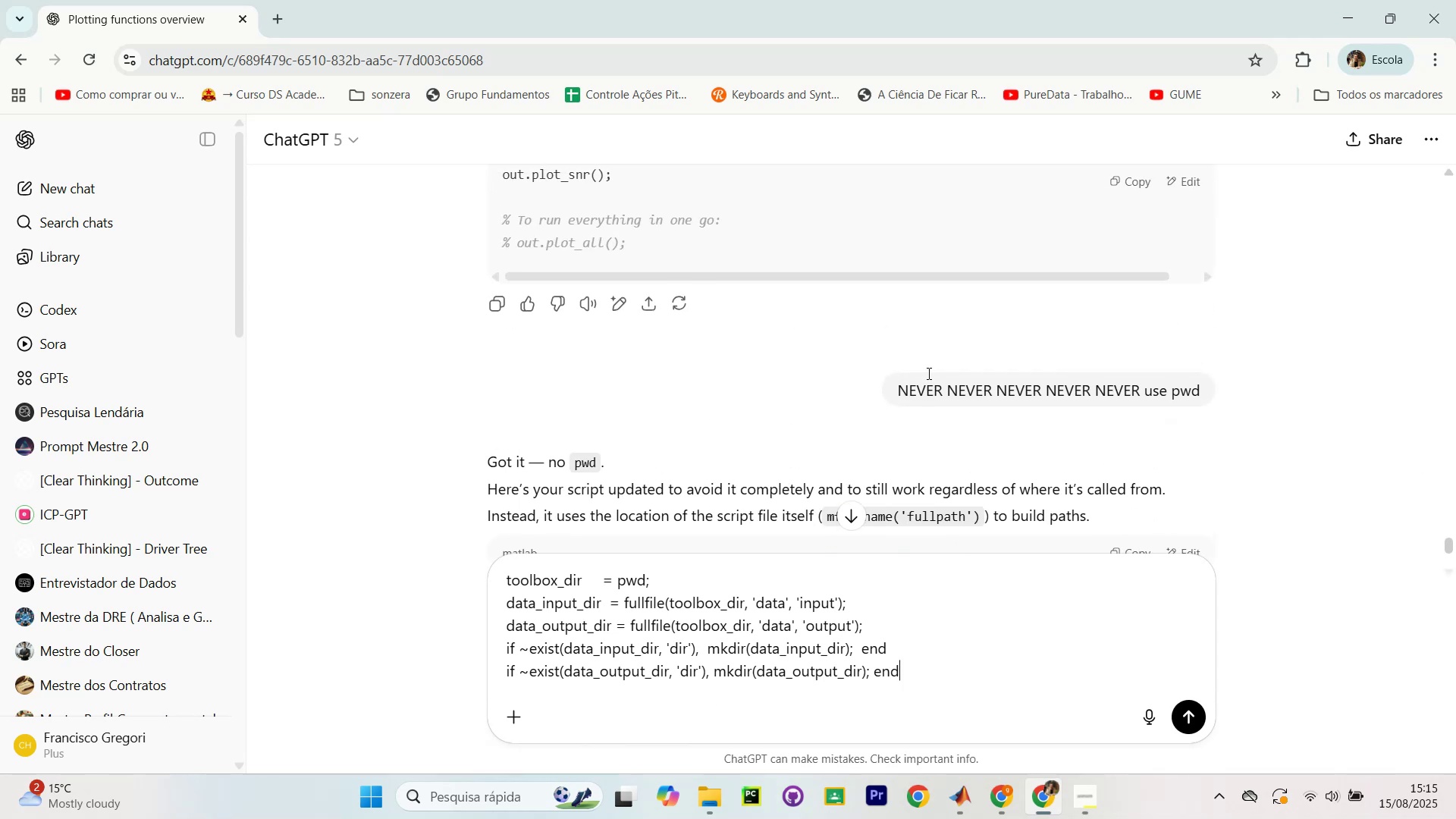 
scroll: coordinate [926, 378], scroll_direction: down, amount: 2.0
 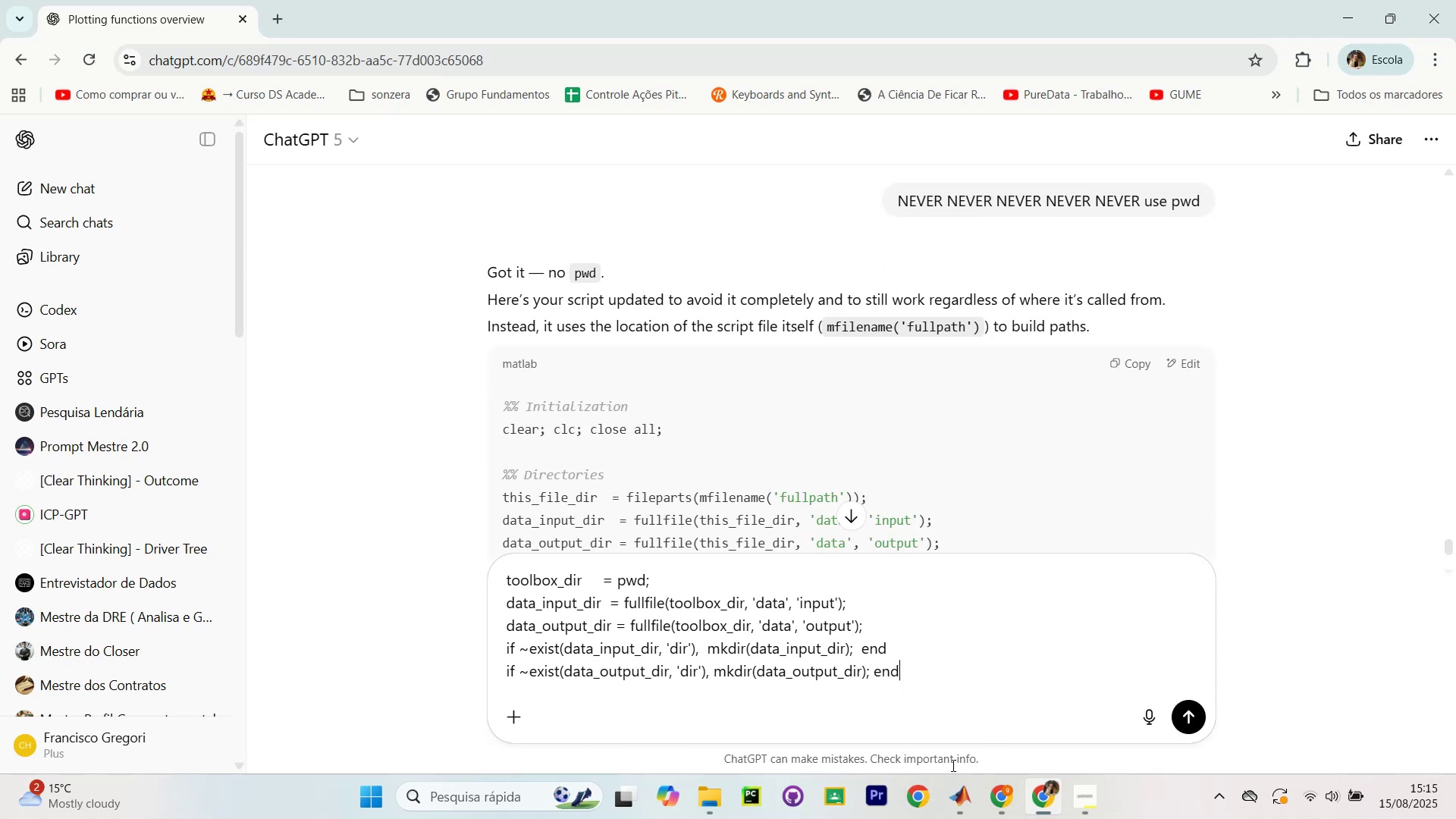 
left_click_drag(start_coordinate=[940, 673], to_coordinate=[481, 537])
 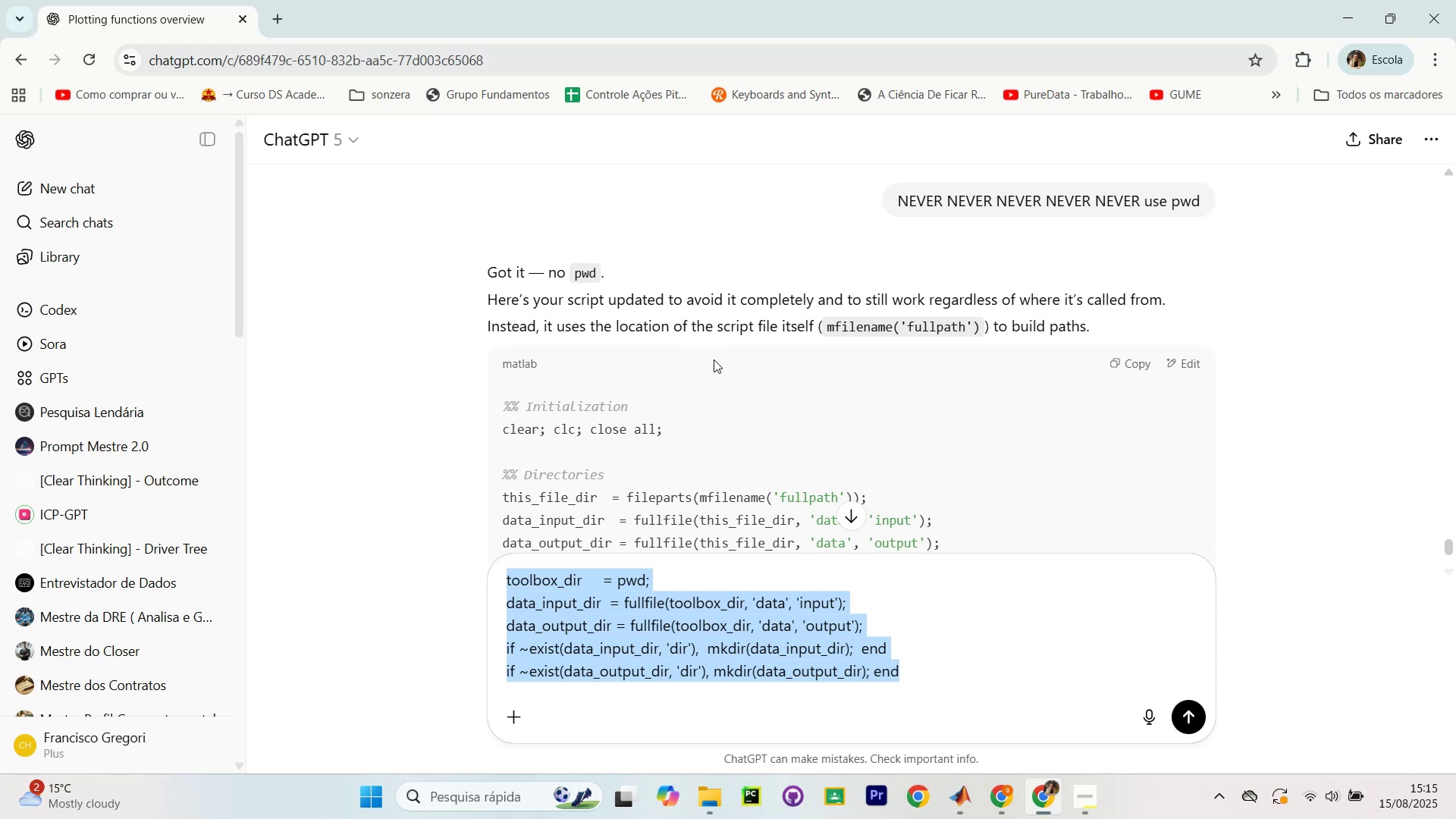 
key(Meta+MetaLeft)
 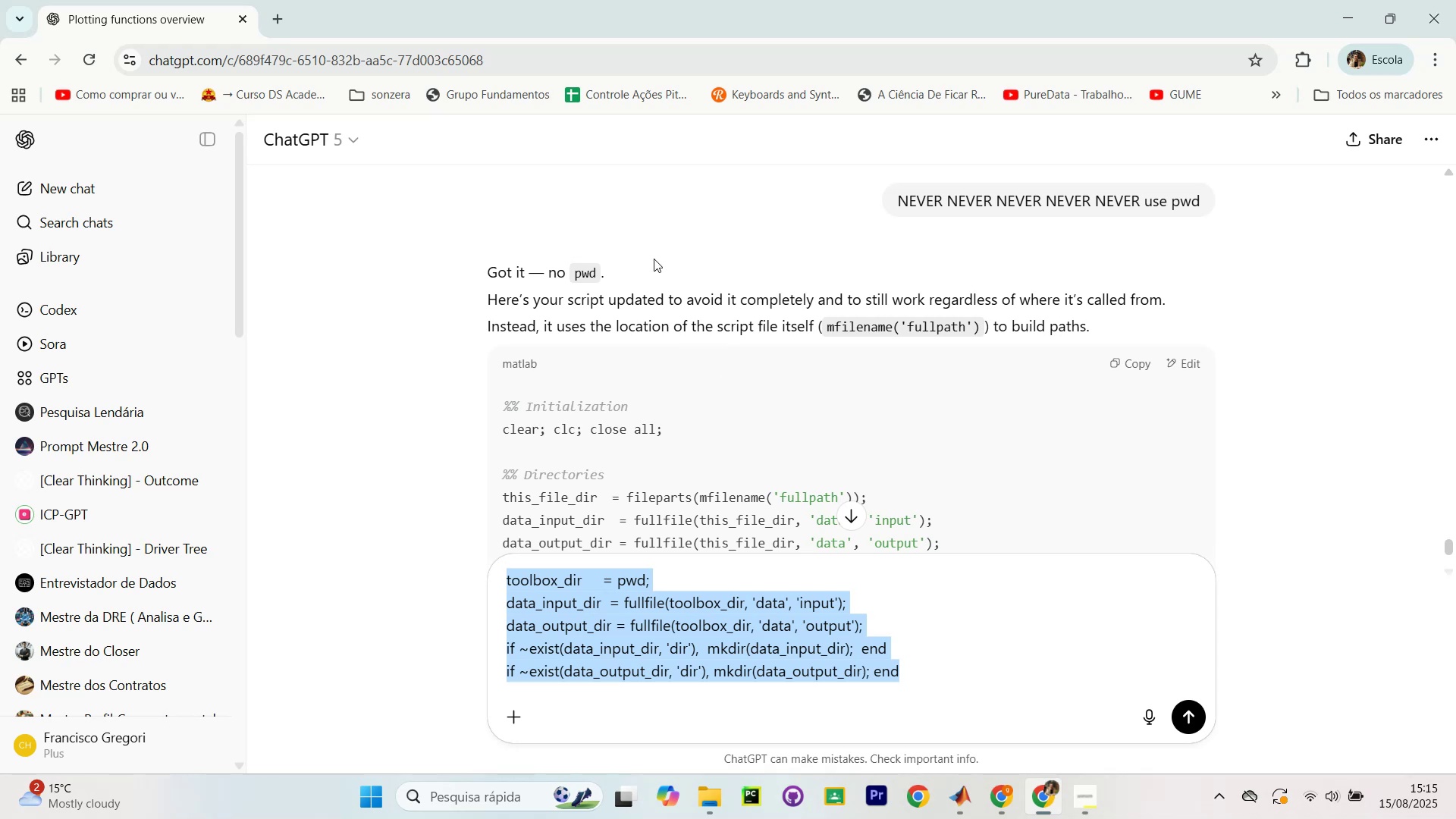 
key(Meta+Tab)
 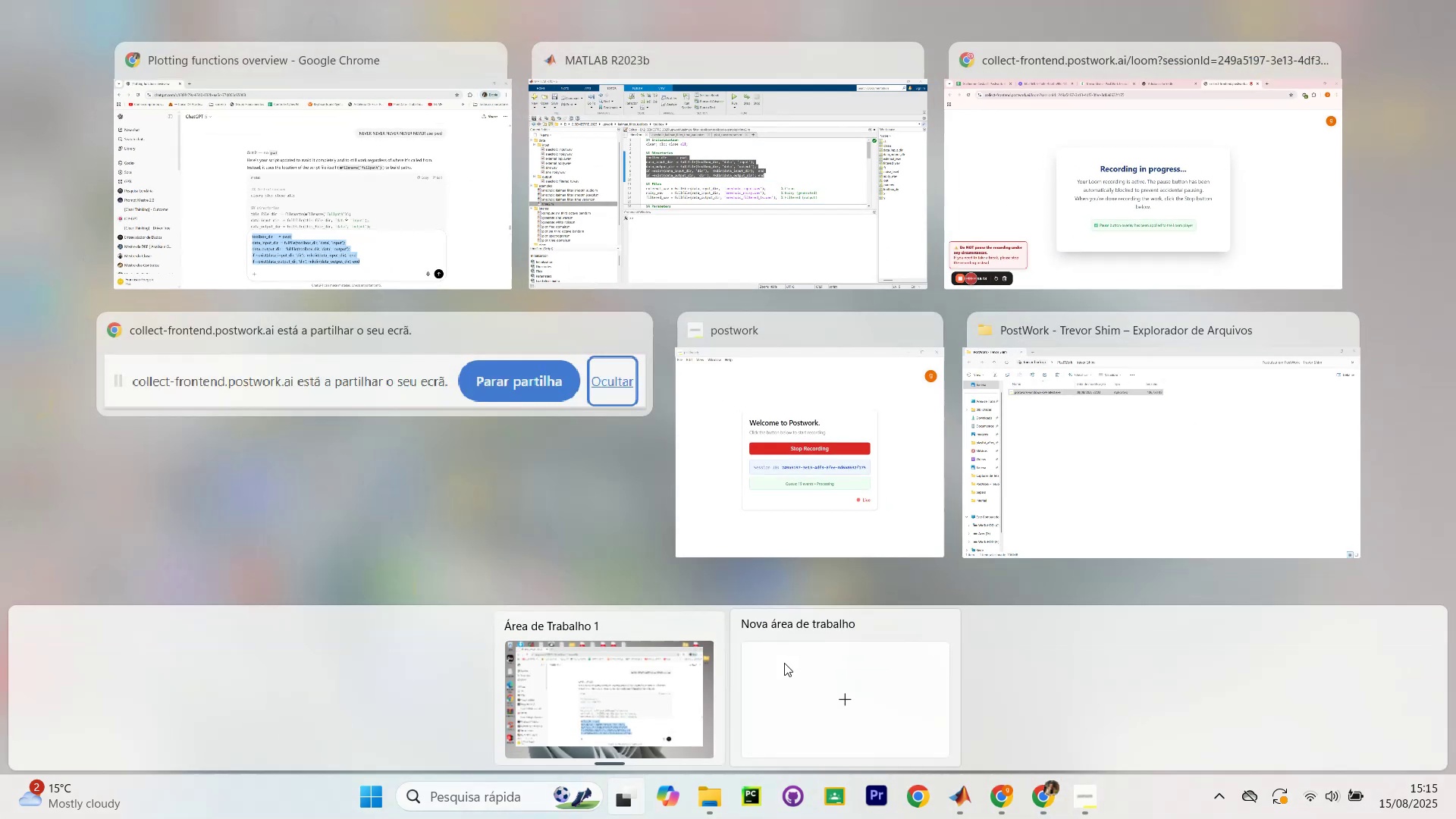 
key(Meta+MetaLeft)
 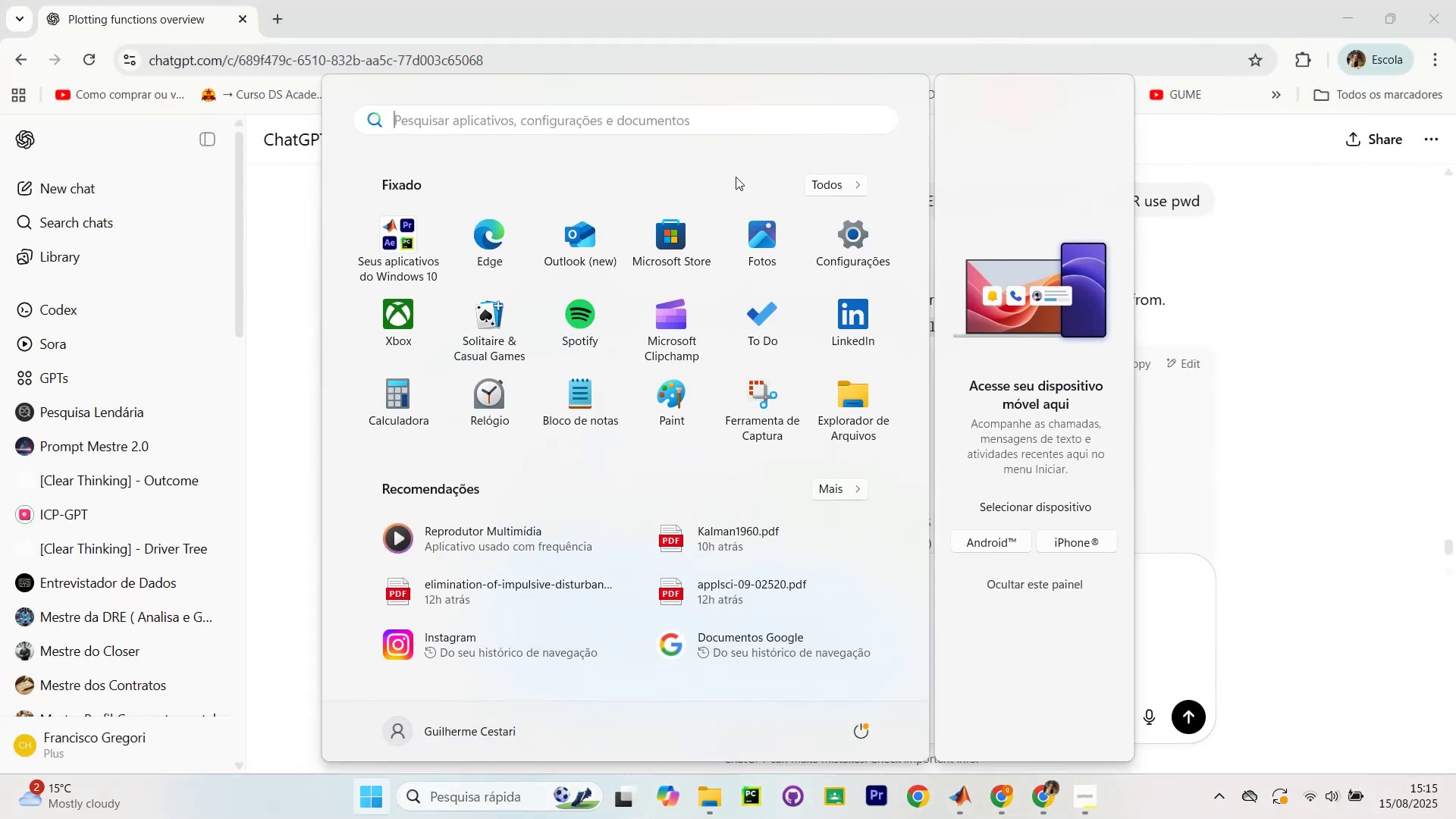 
key(Meta+MetaLeft)
 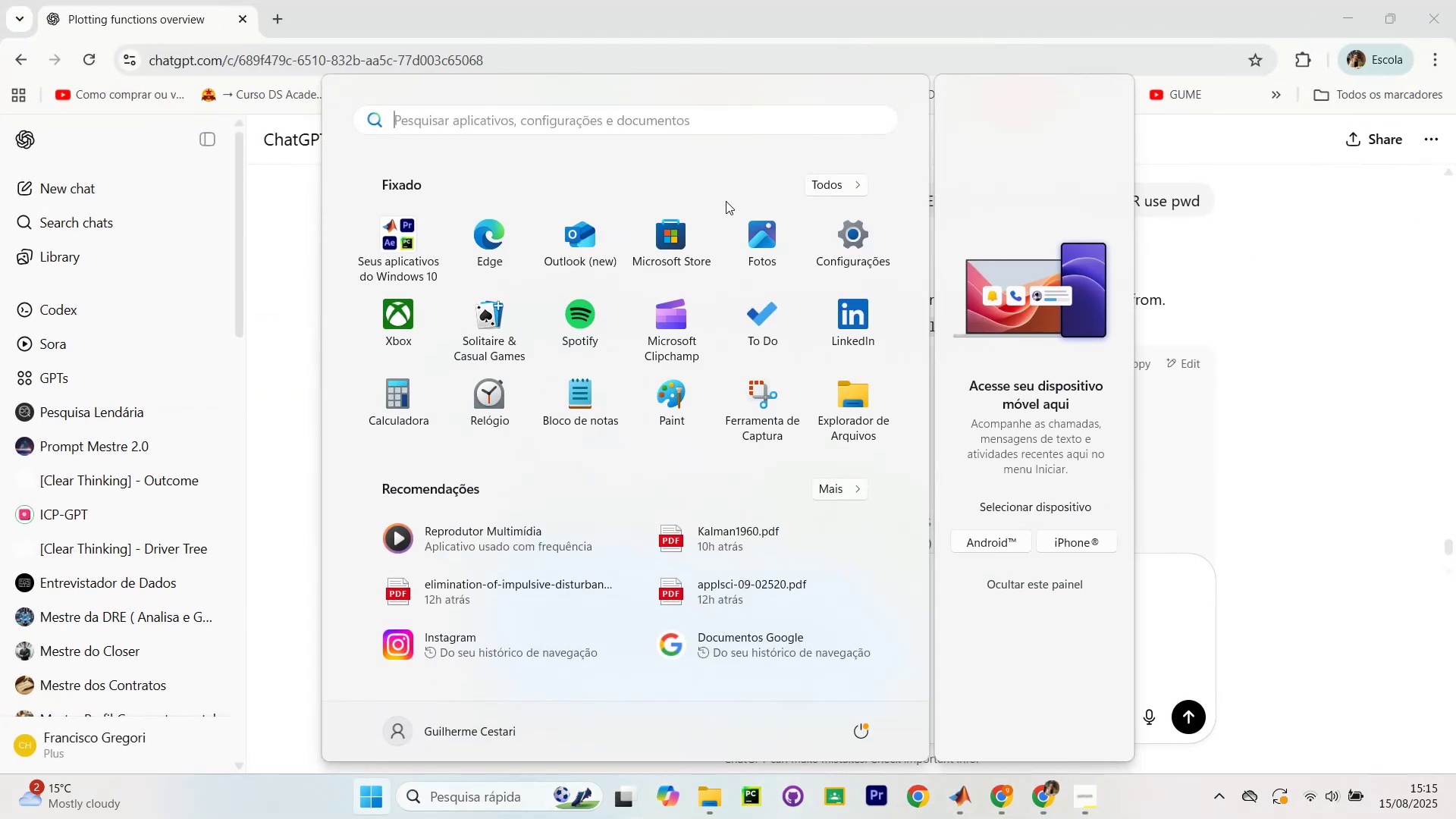 
key(Meta+Tab)
 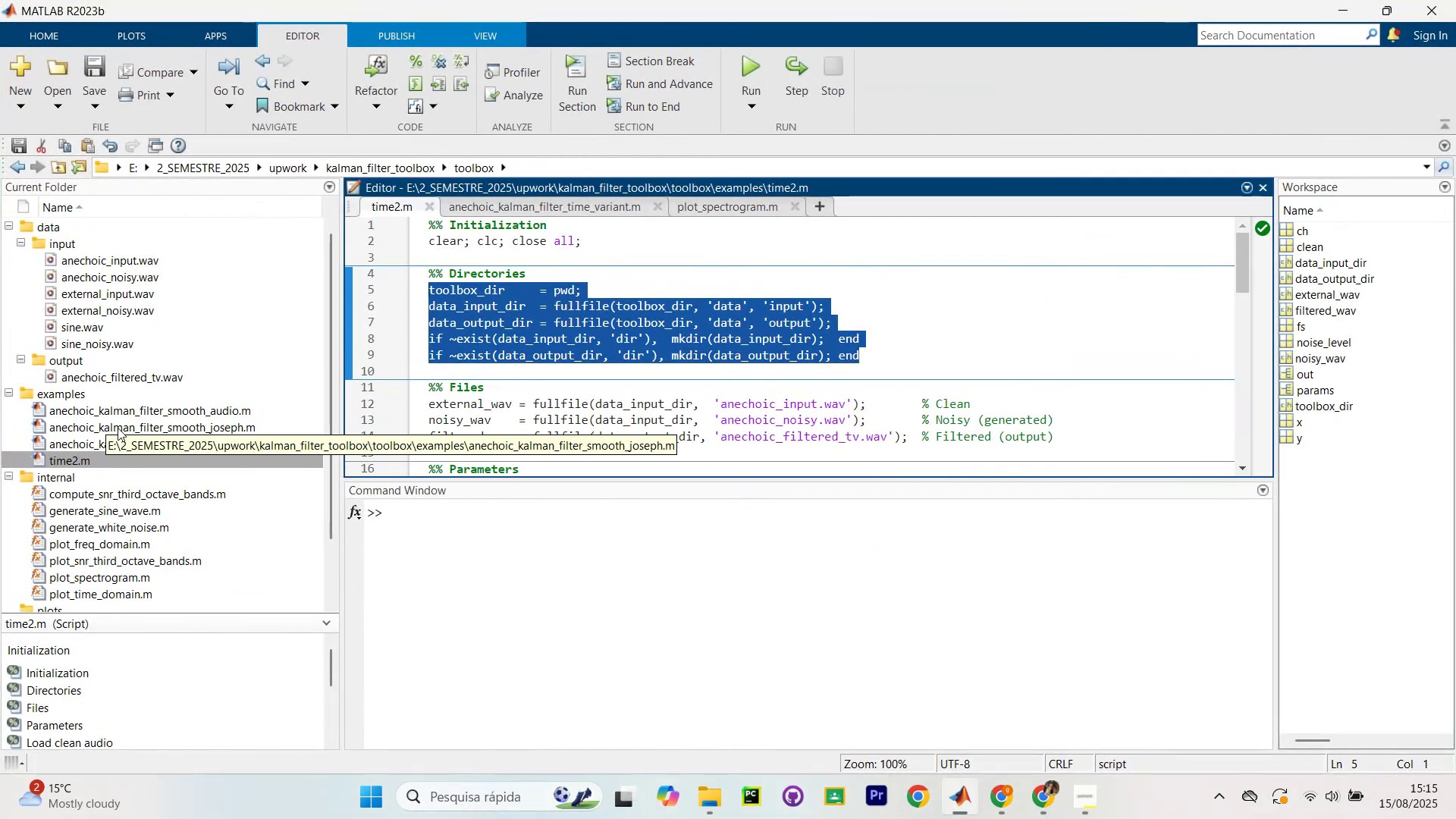 
wait(6.87)
 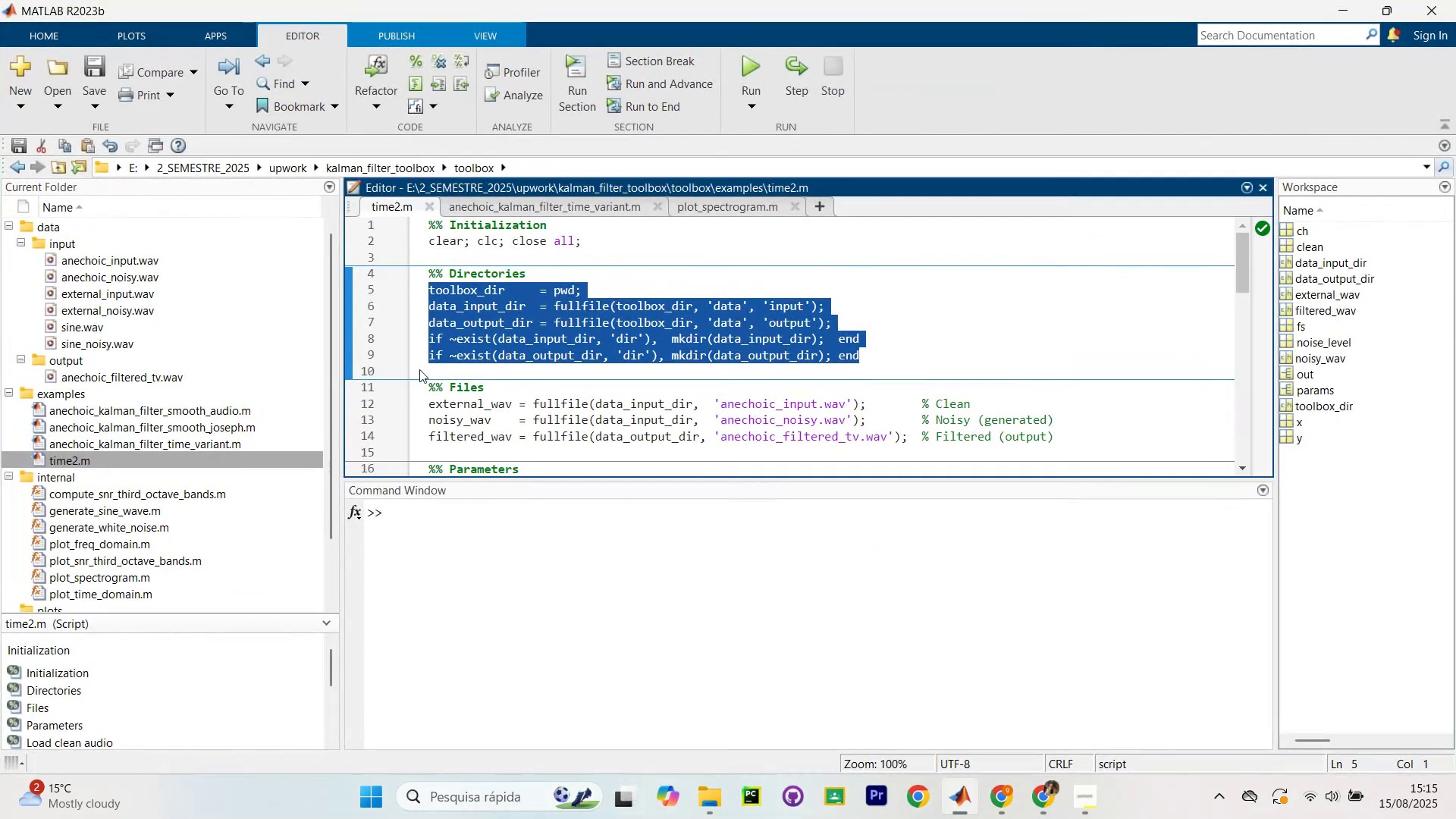 
scroll: coordinate [548, 388], scroll_direction: up, amount: 4.0
 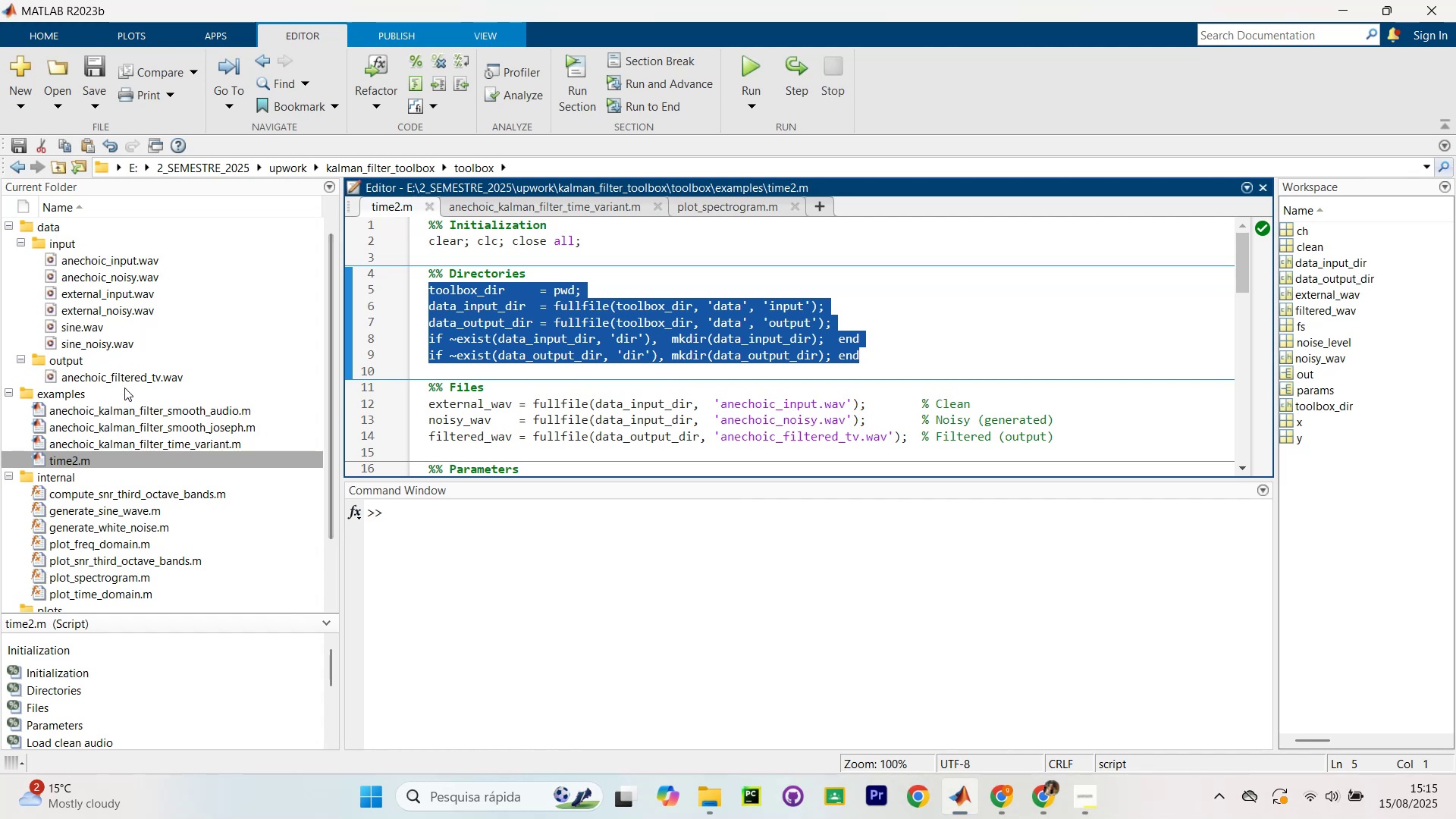 
left_click([93, 372])
 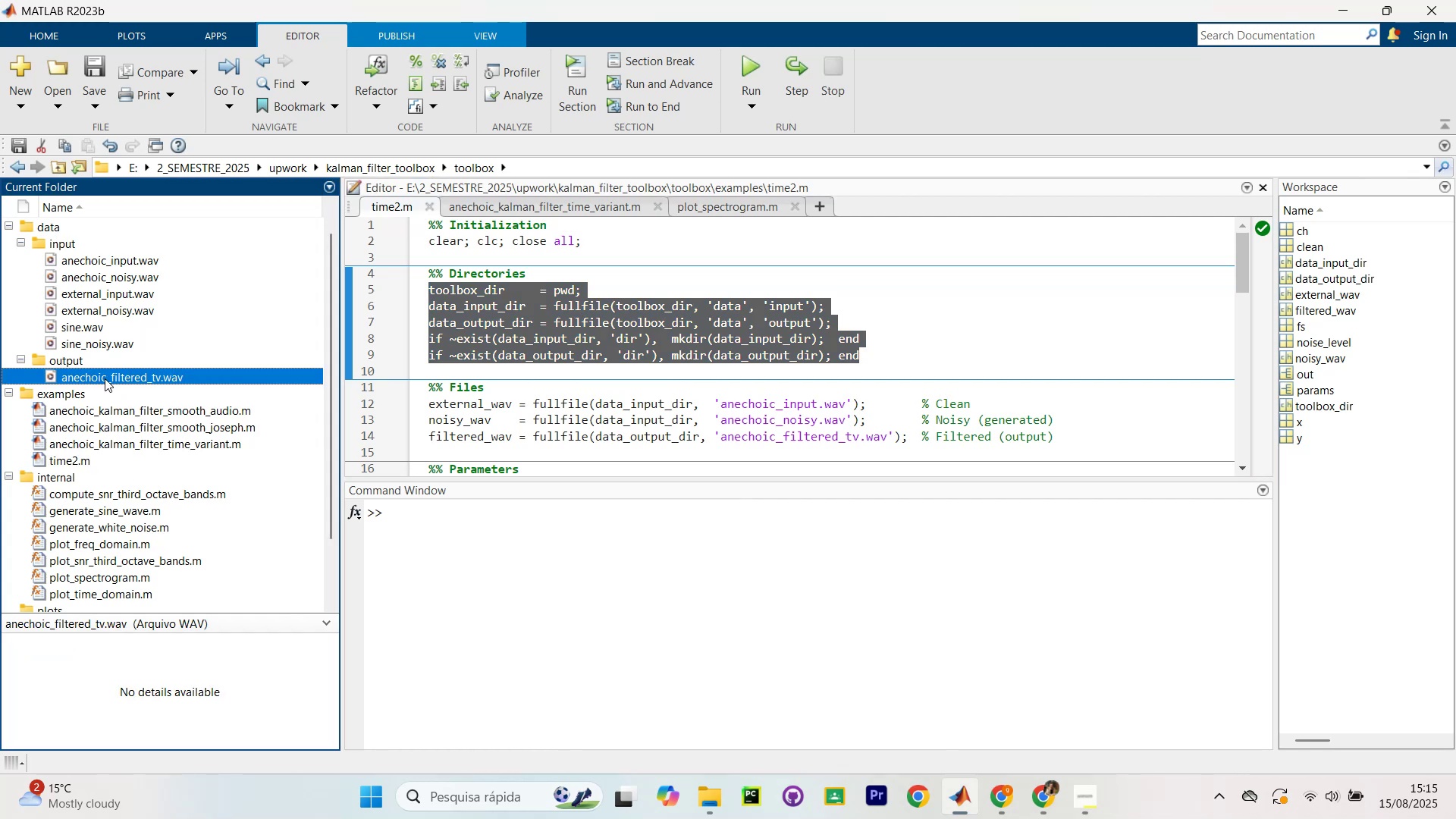 
right_click([105, 378])
 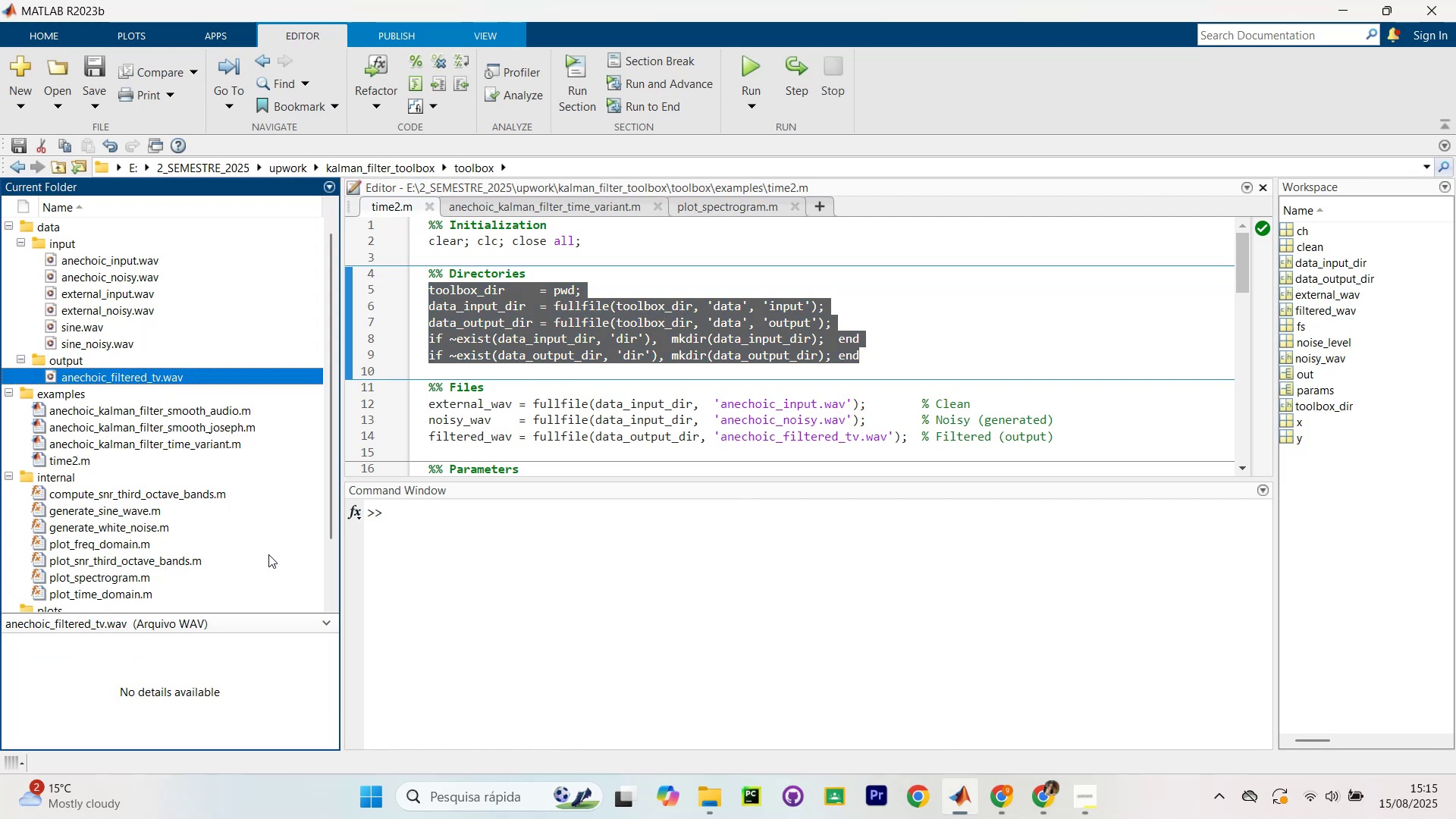 
left_click([566, 240])
 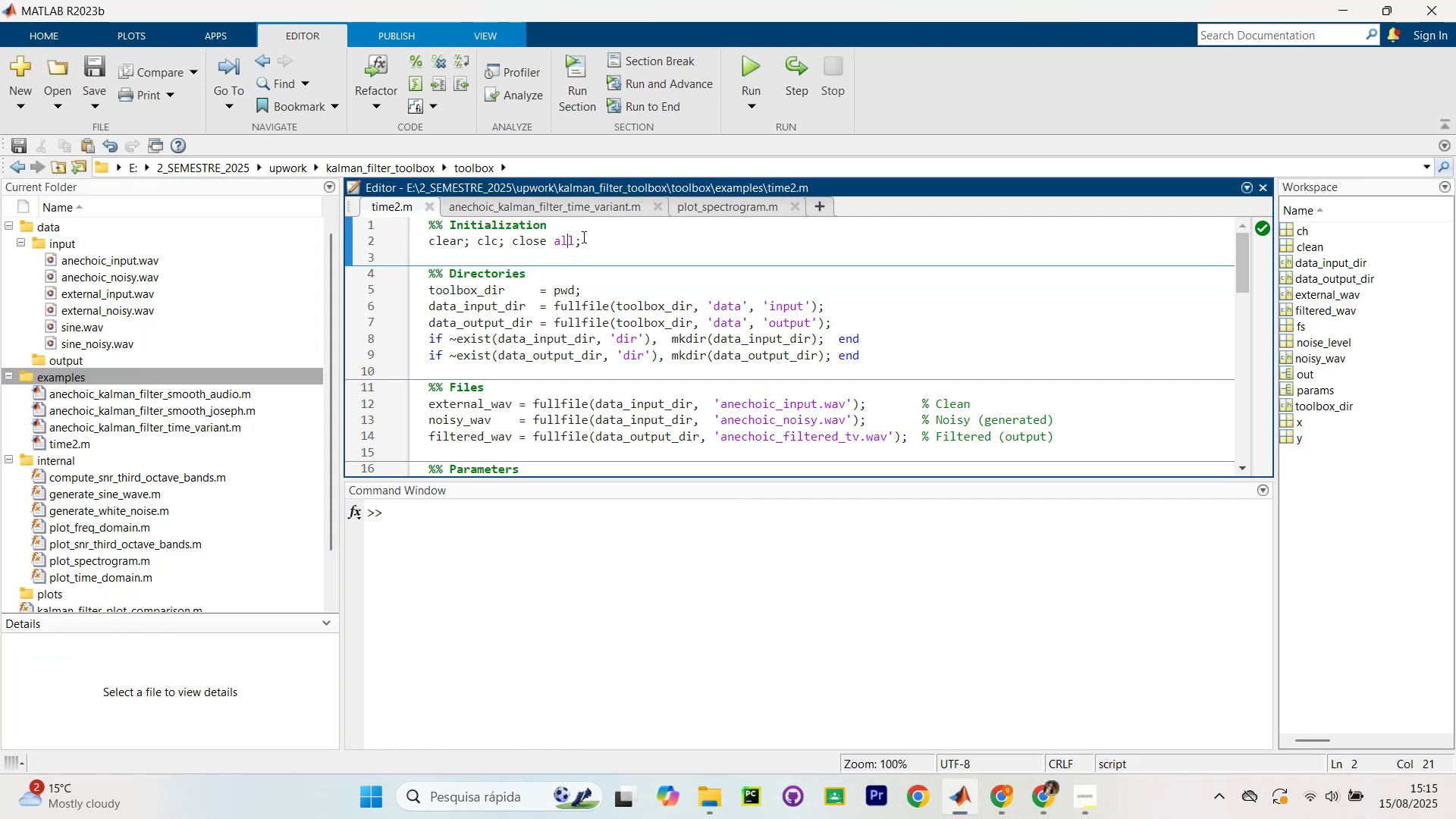 
key(Control+Shift+Enter)
 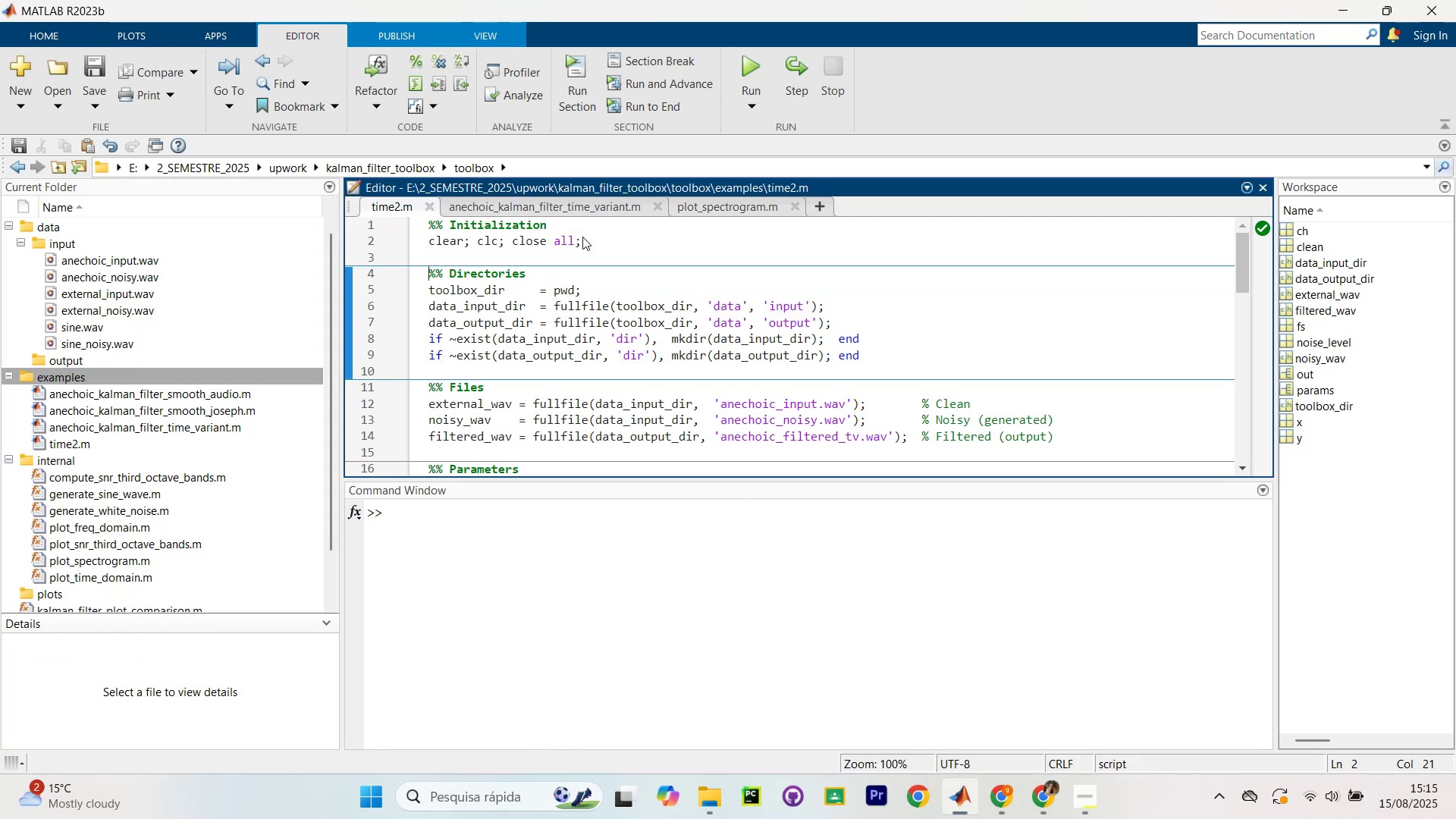 
key(Control+Shift+Enter)
 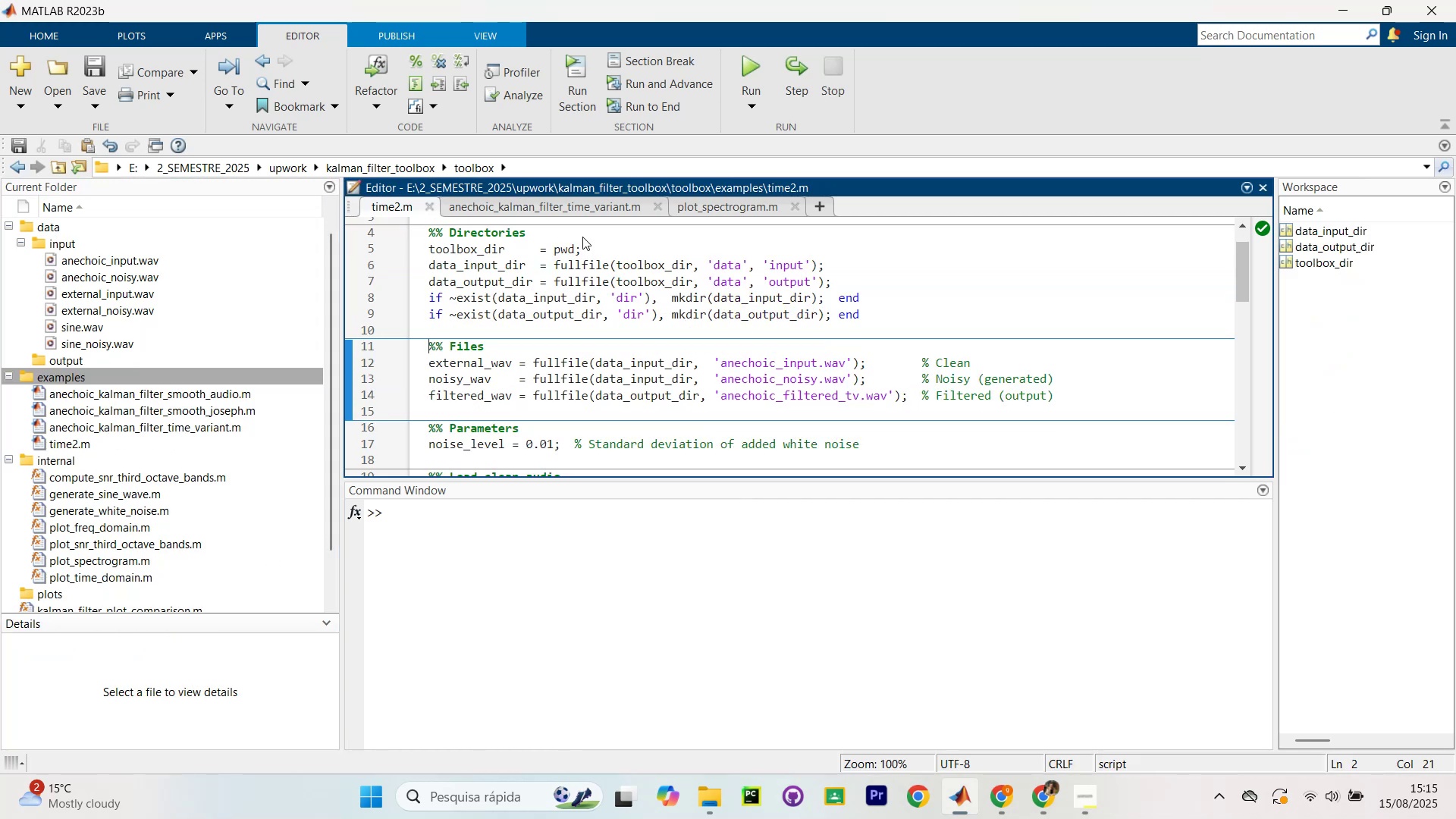 
key(Control+Shift+Enter)
 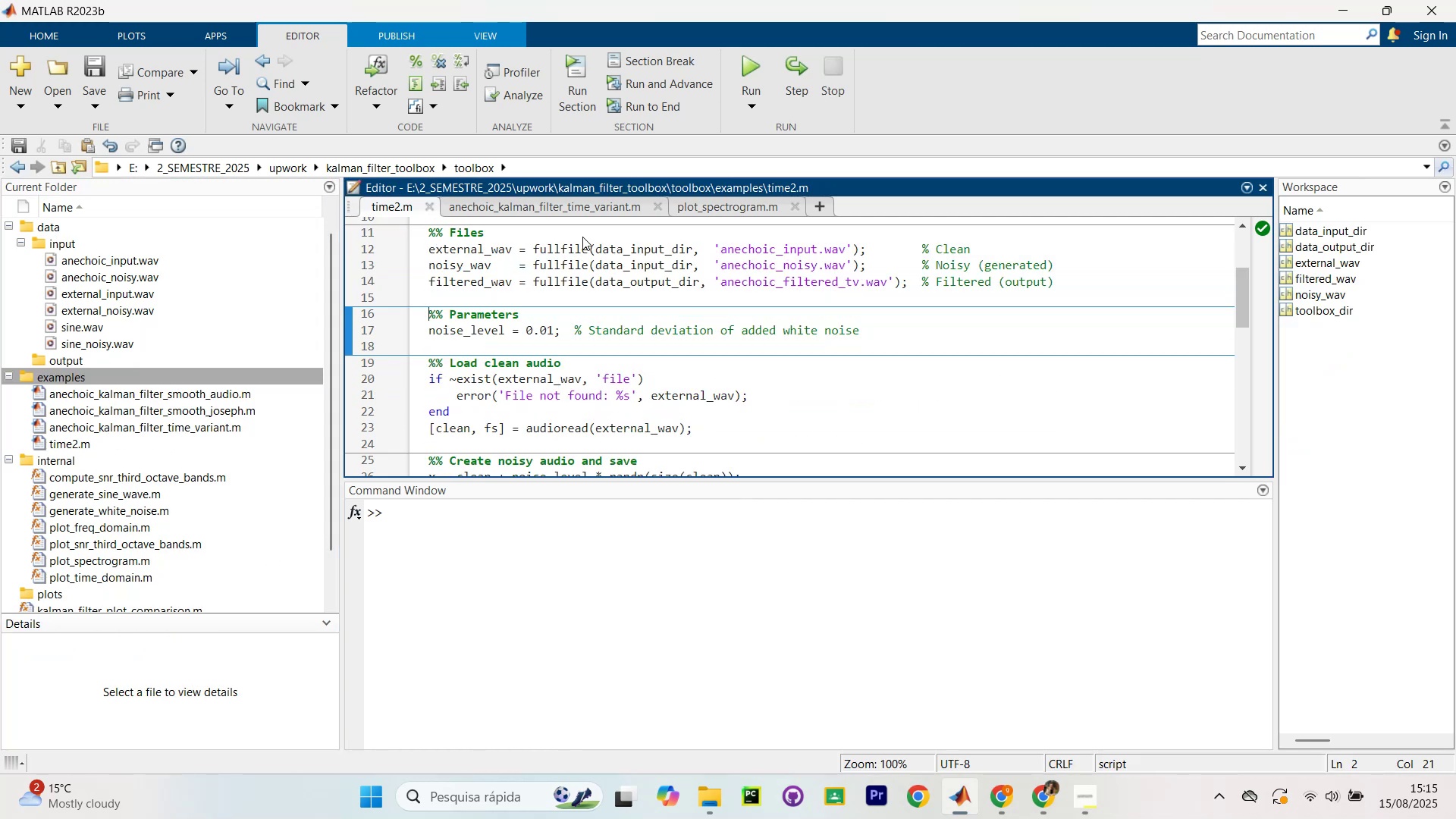 
key(Control+Shift+Enter)
 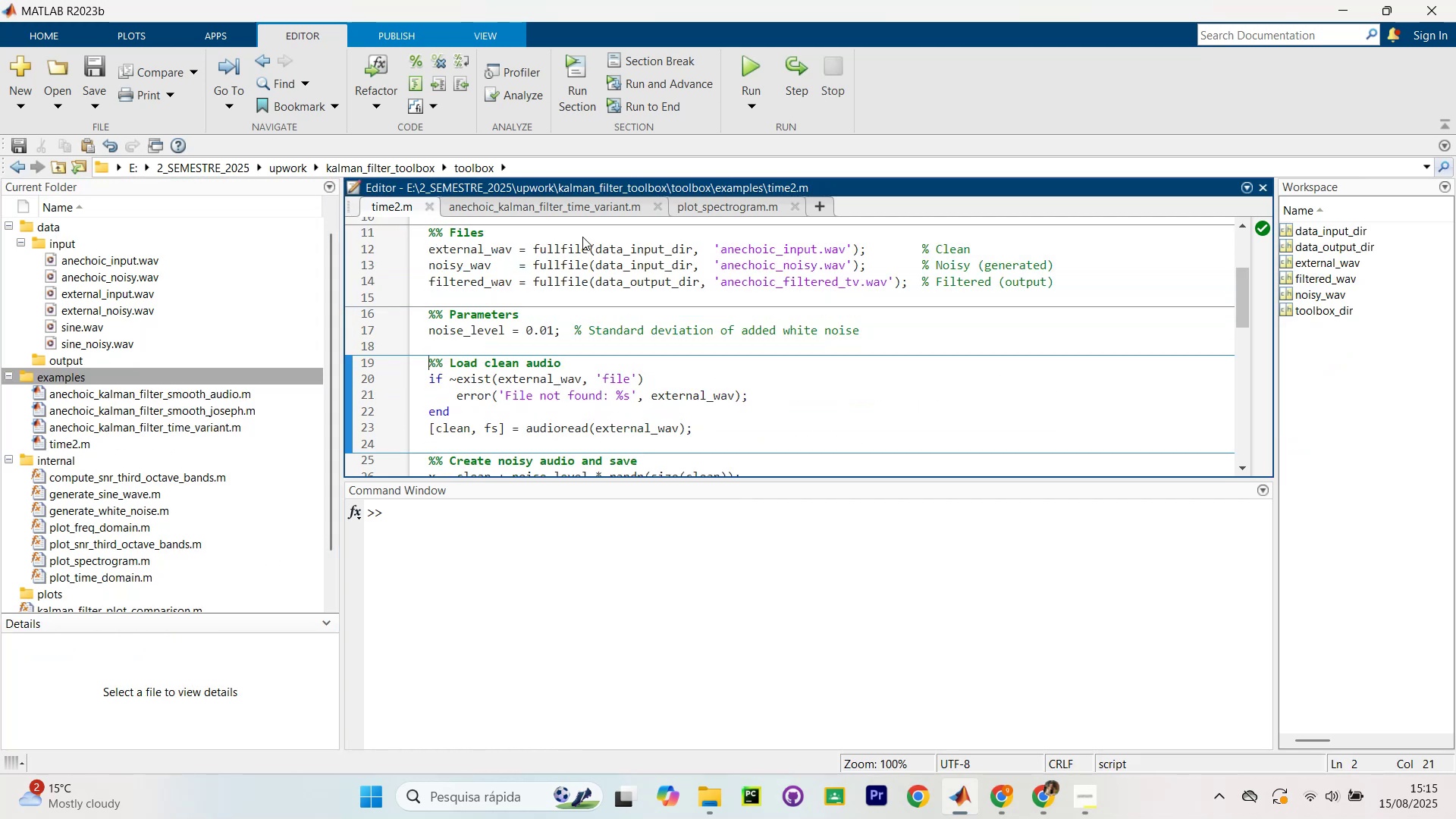 
key(Control+Shift+Enter)
 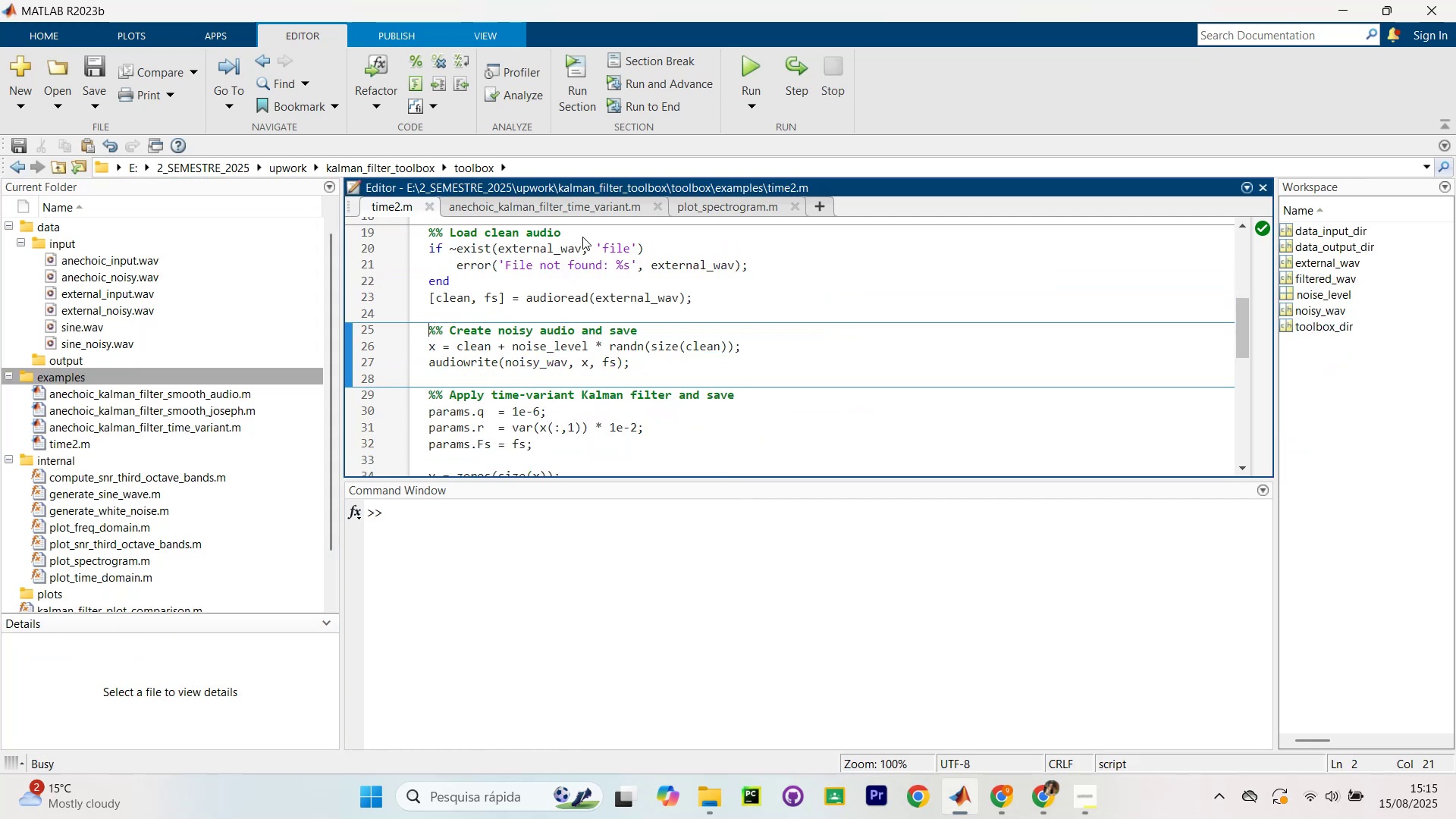 
key(Control+Shift+Enter)
 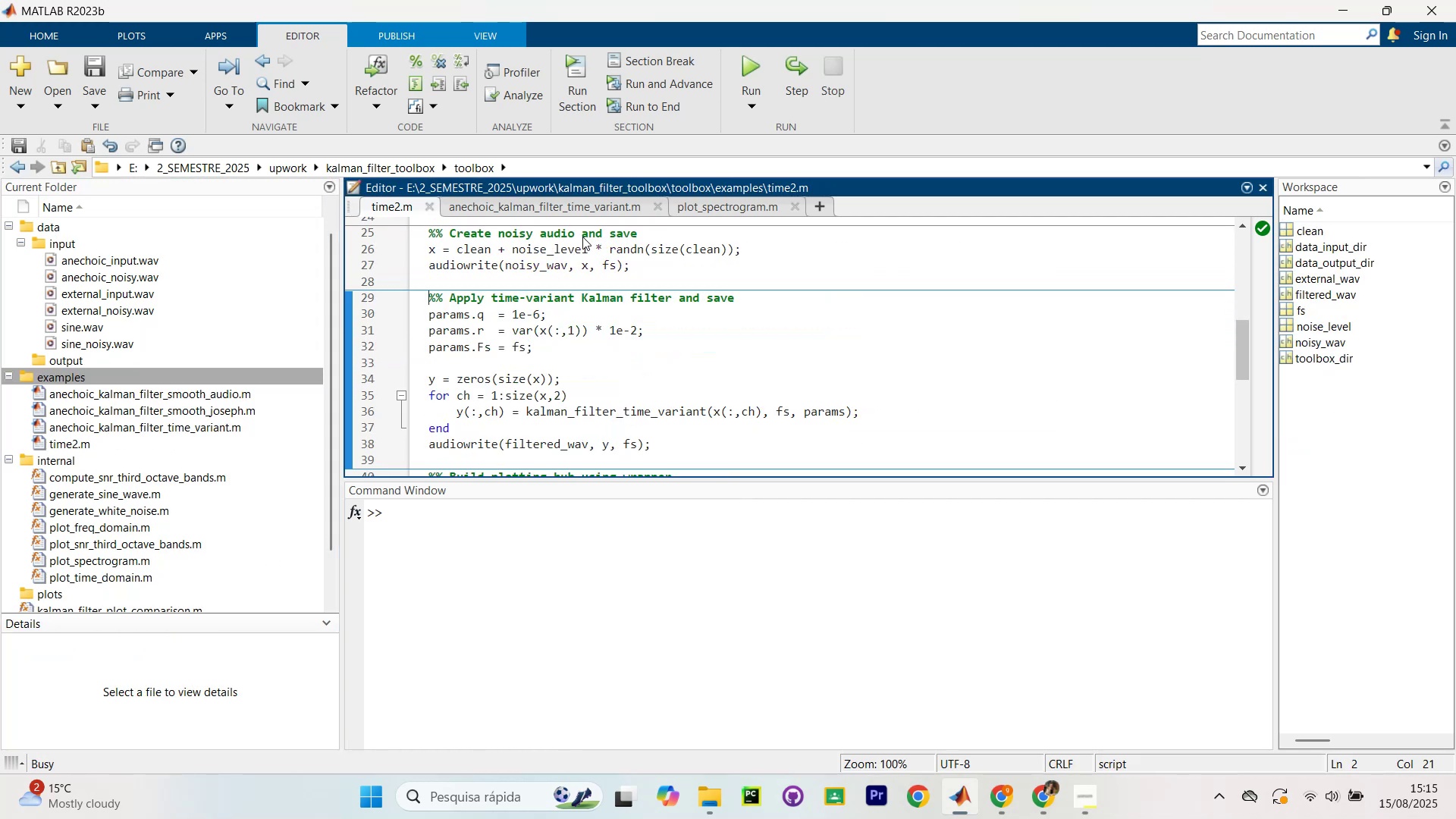 
key(Control+Shift+Enter)
 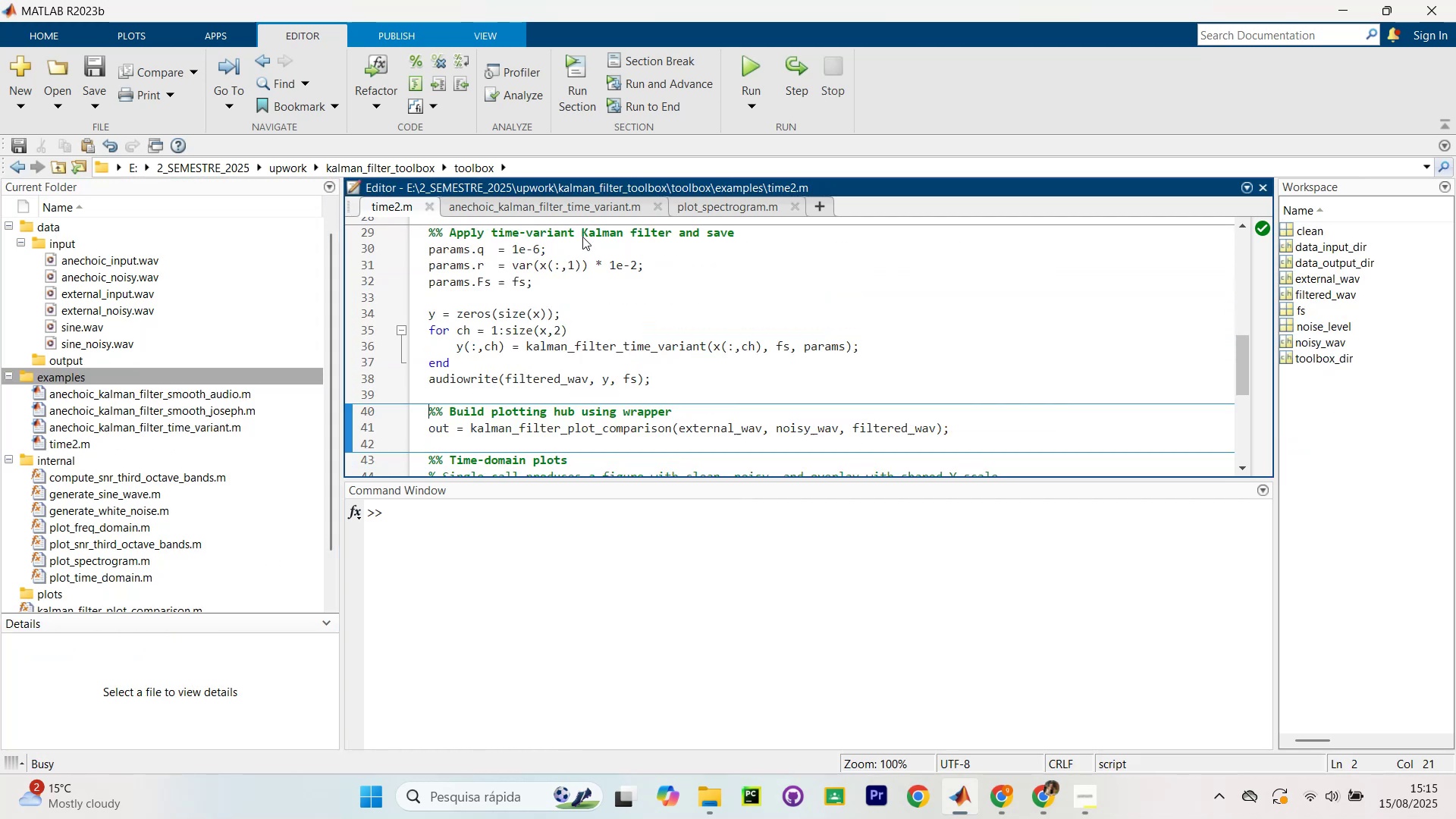 
key(Control+Shift+Enter)
 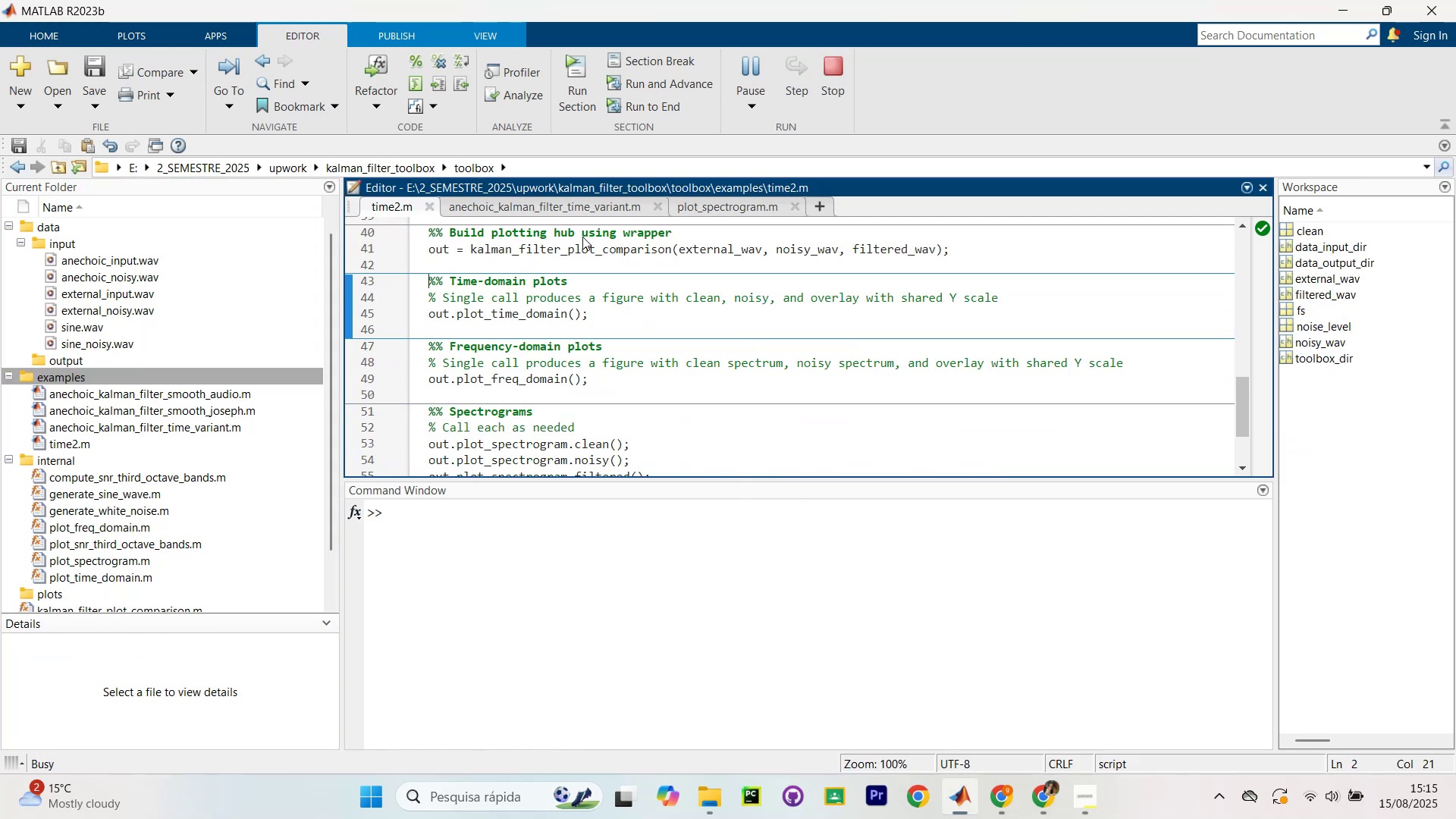 
key(Control+Shift+Enter)
 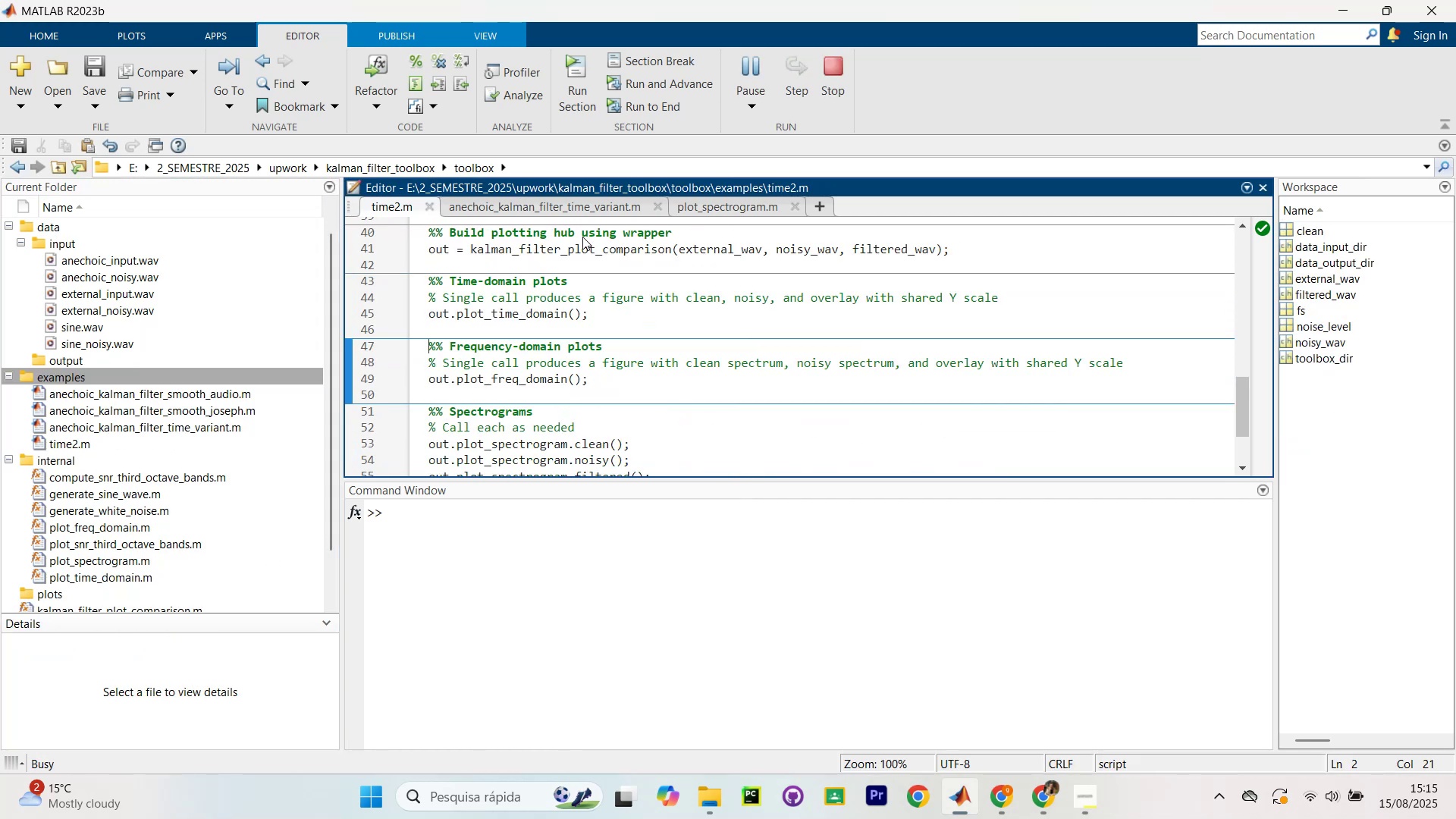 
key(Control+Shift+Enter)
 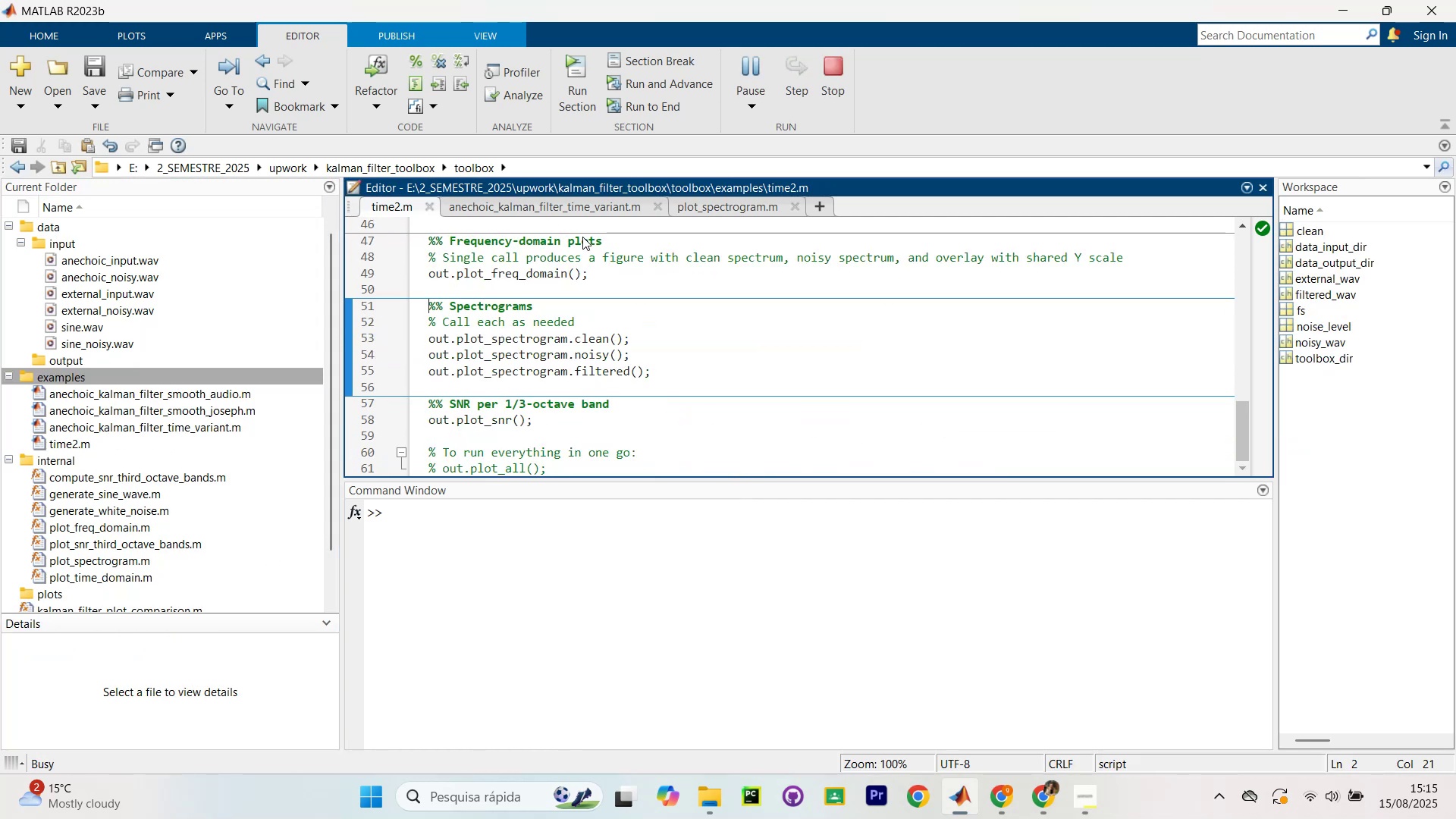 
key(Control+Shift+Enter)
 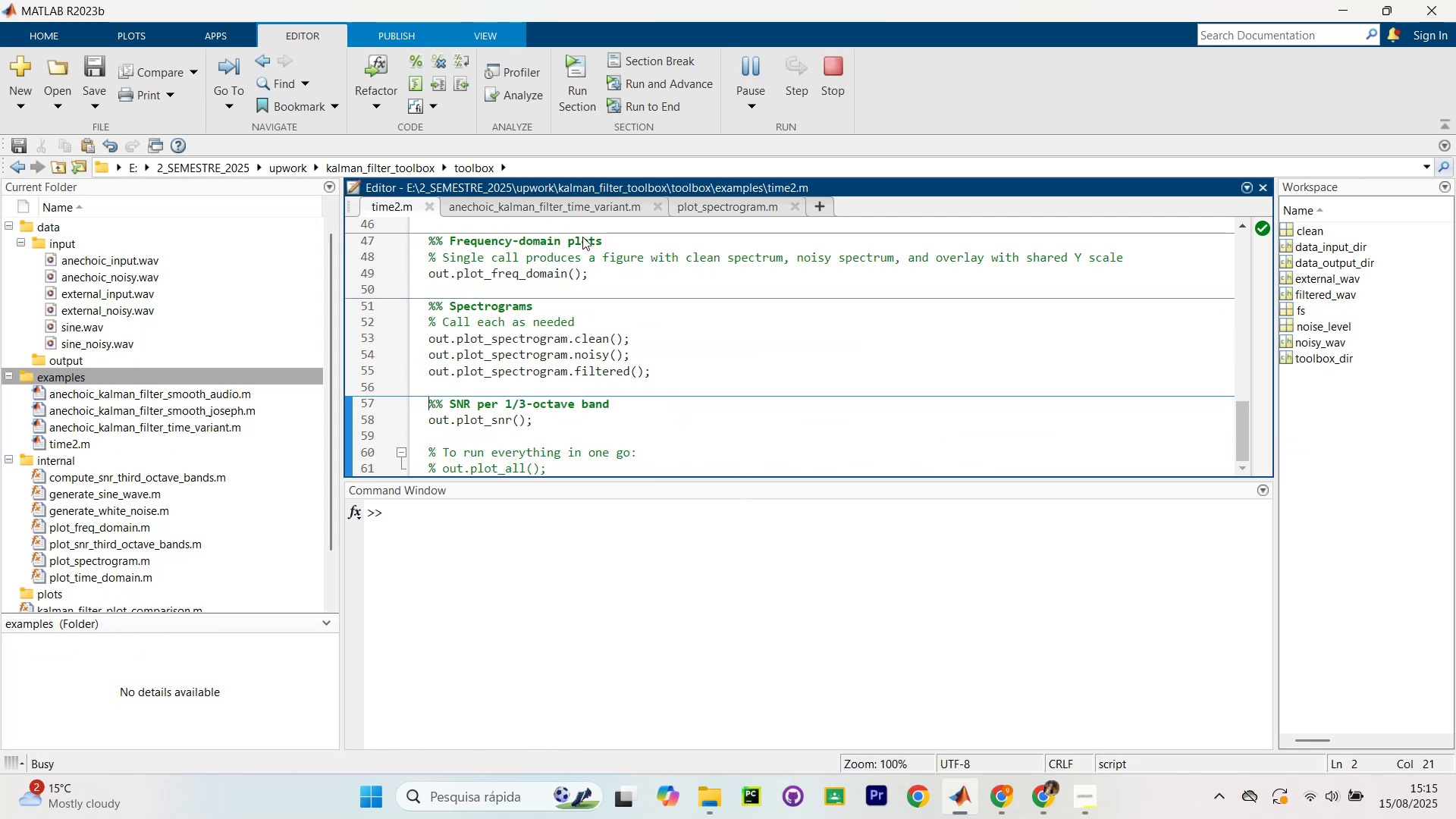 
key(Control+Shift+Enter)
 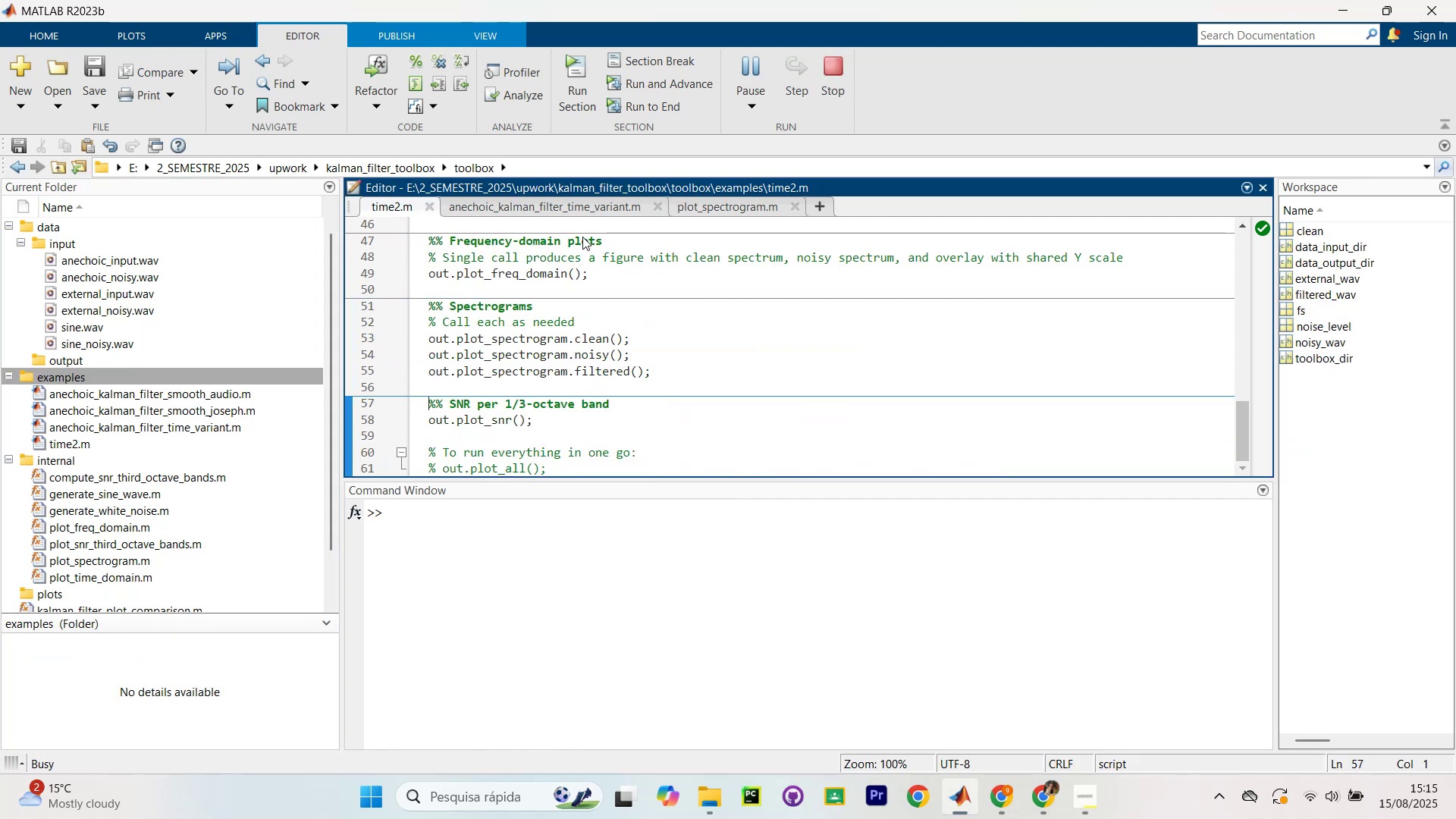 
key(Control+Shift+Enter)
 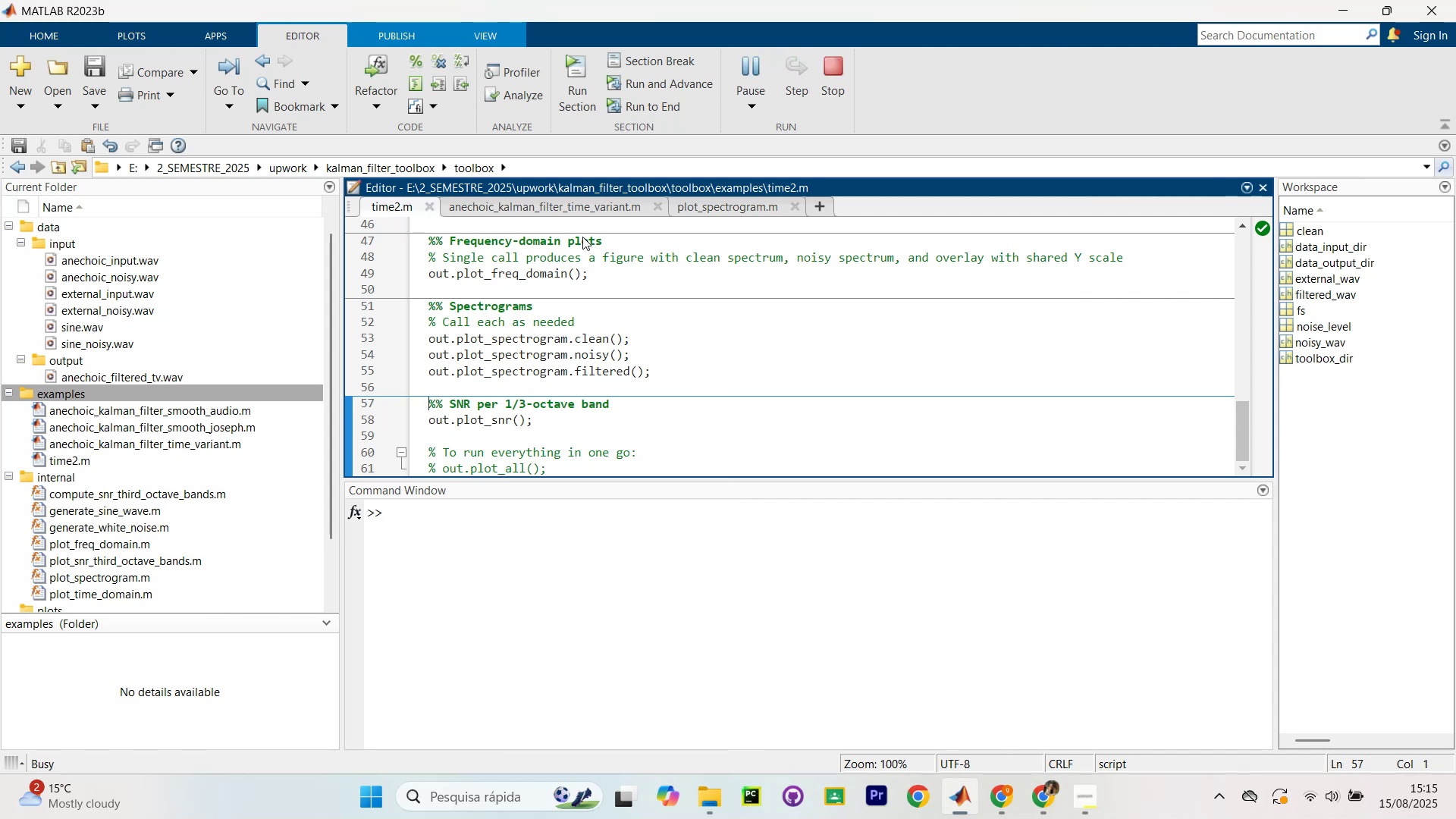 
wait(11.27)
 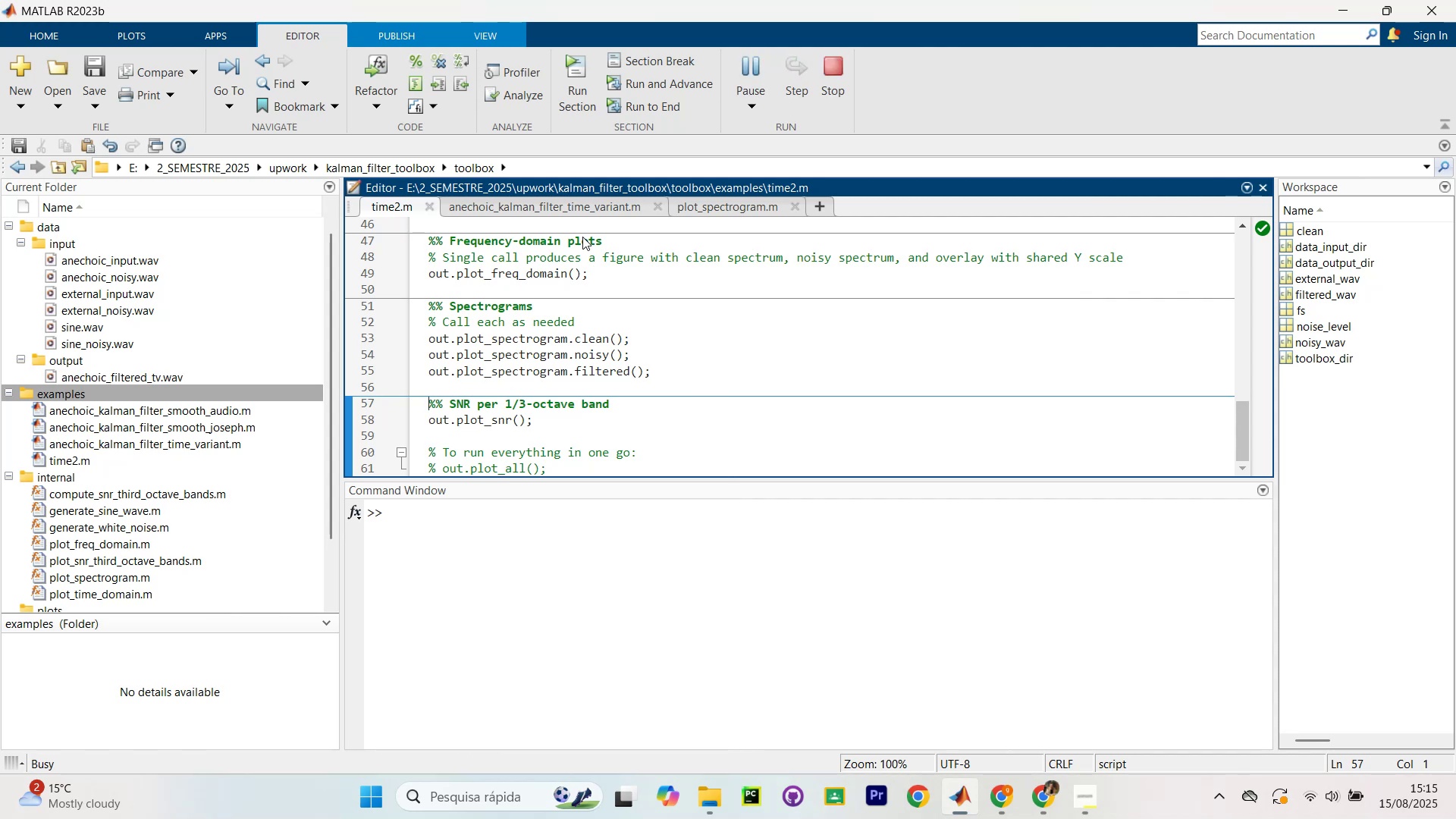 
type(pw)
 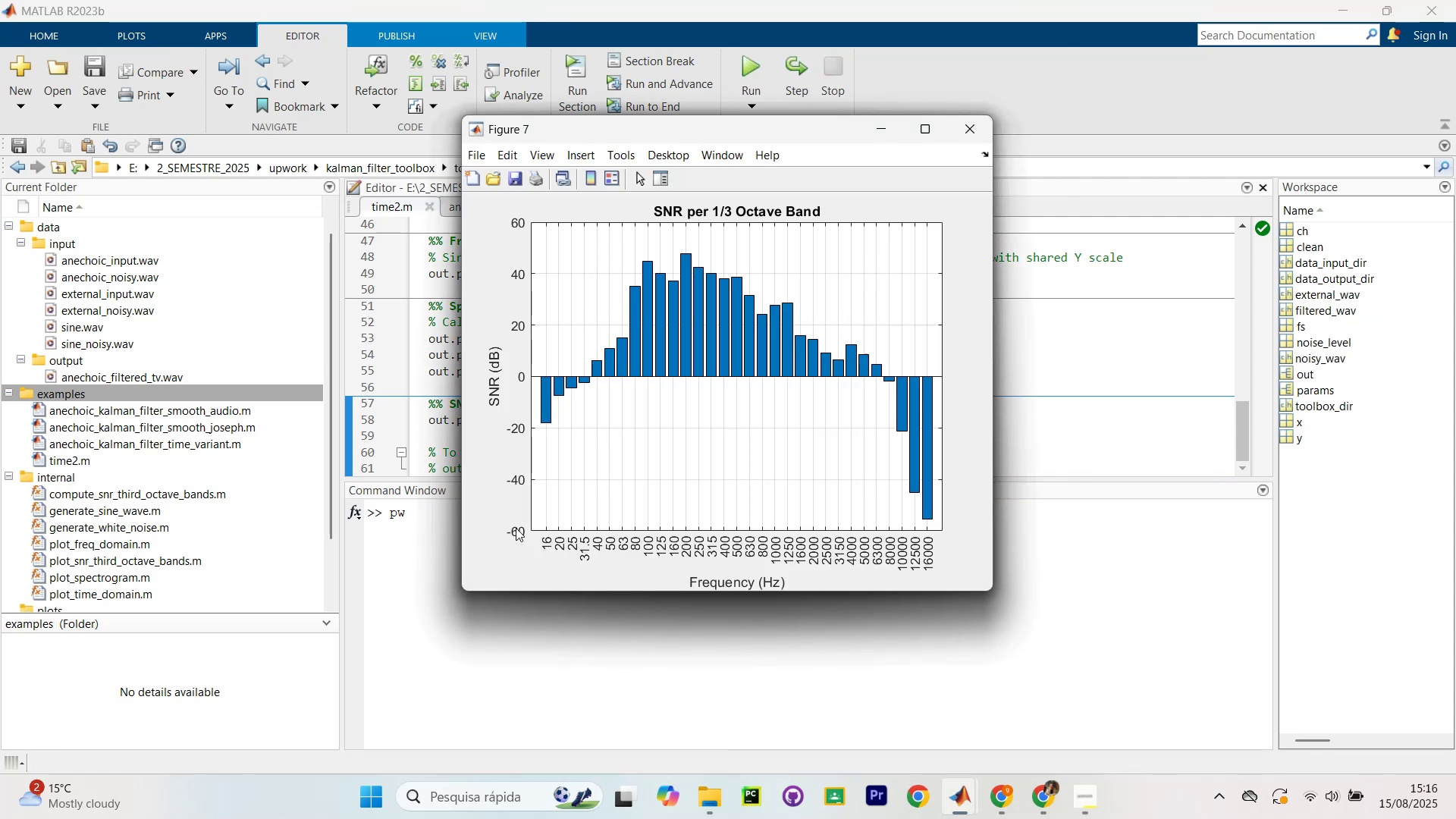 
wait(5.12)
 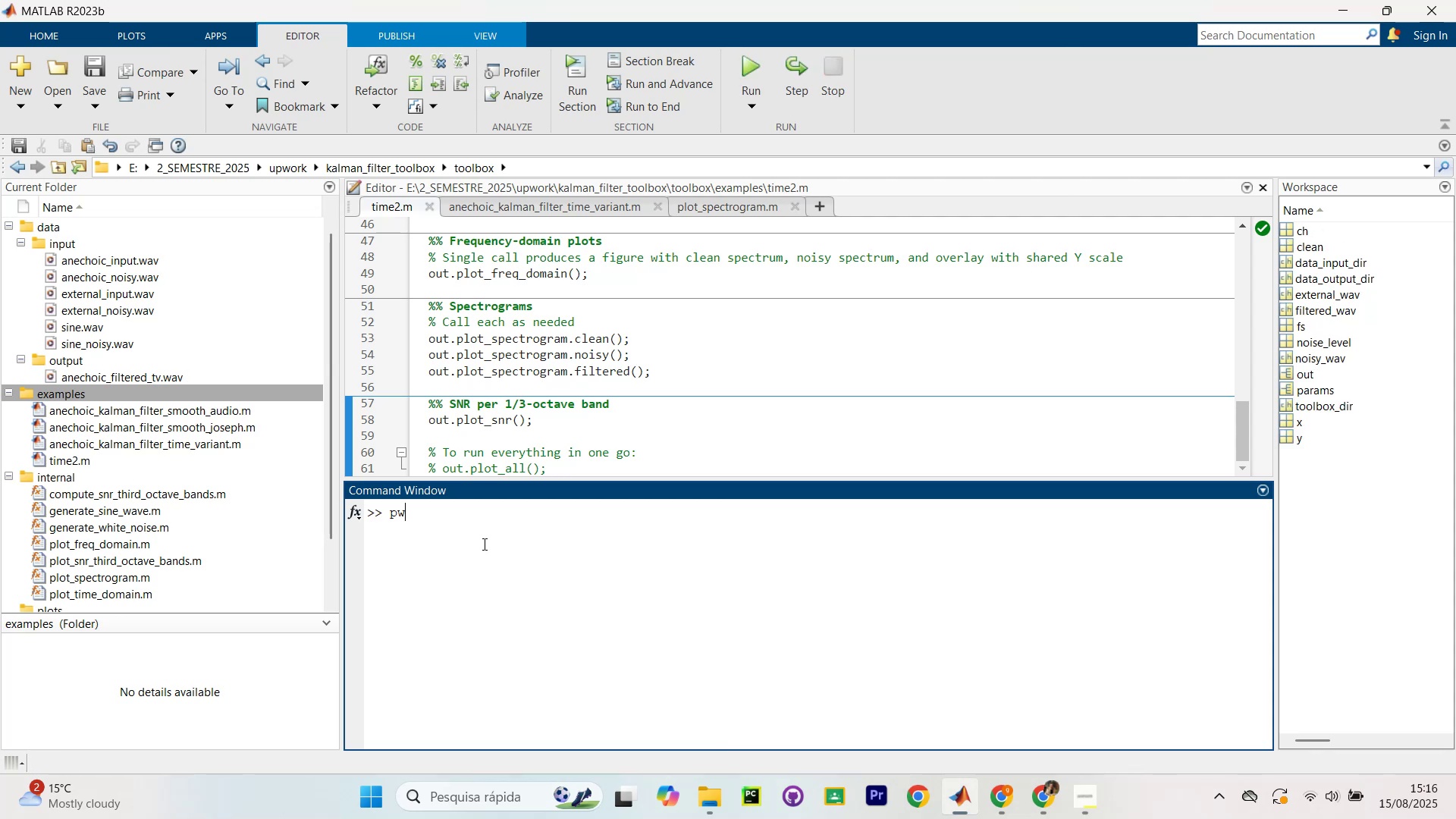 
left_click([933, 140])
 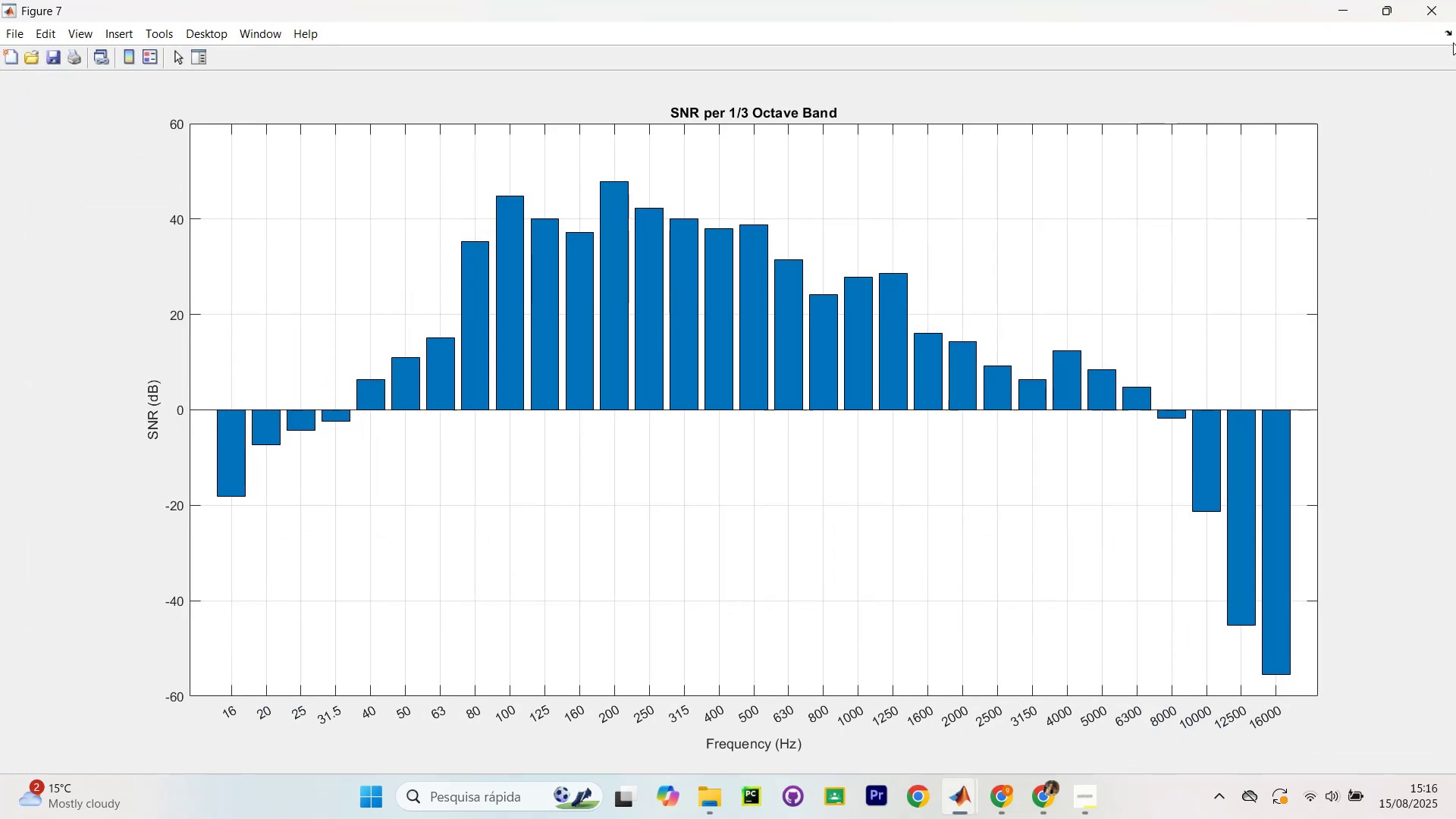 
left_click([1448, 7])
 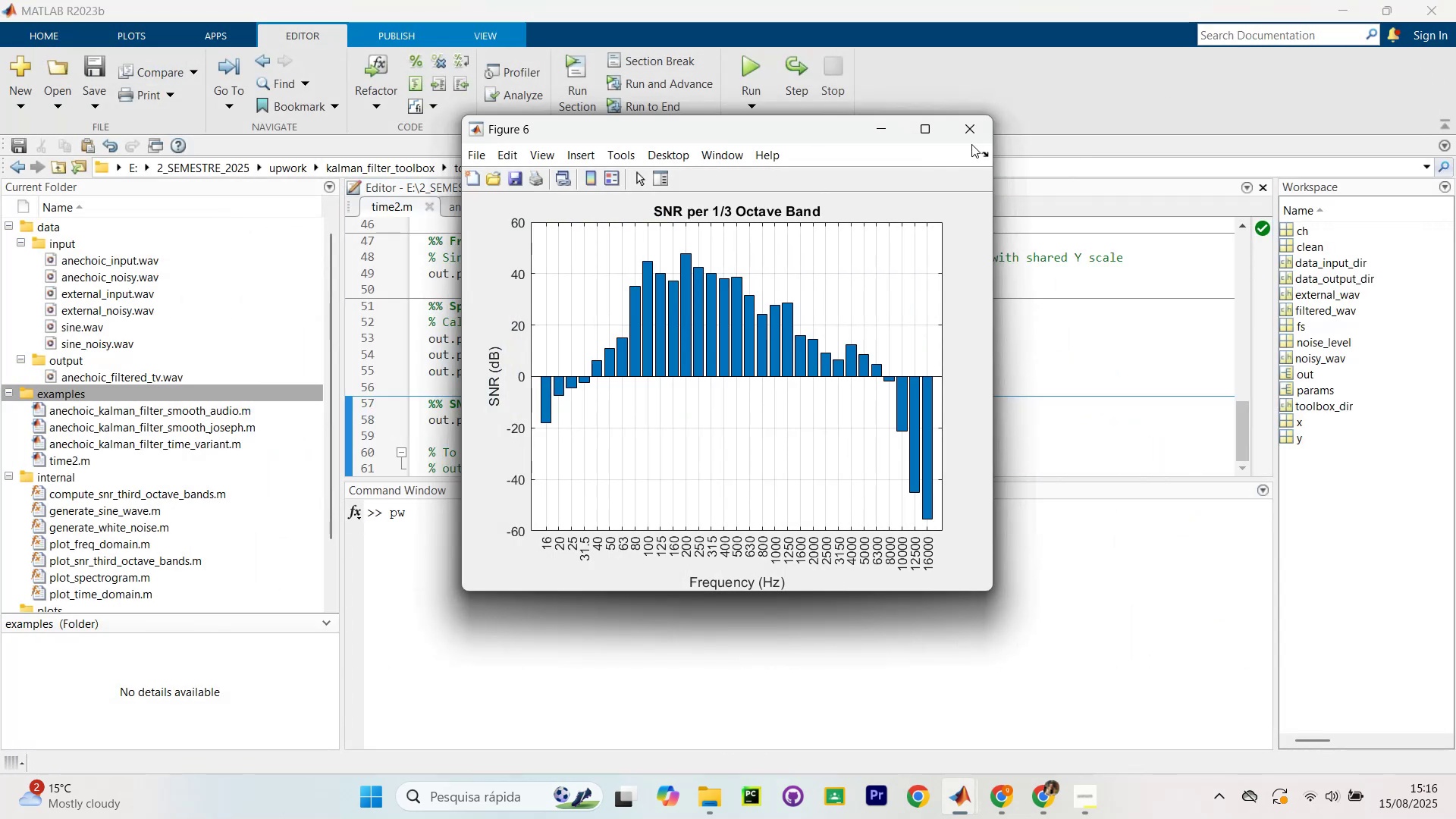 
double_click([971, 121])
 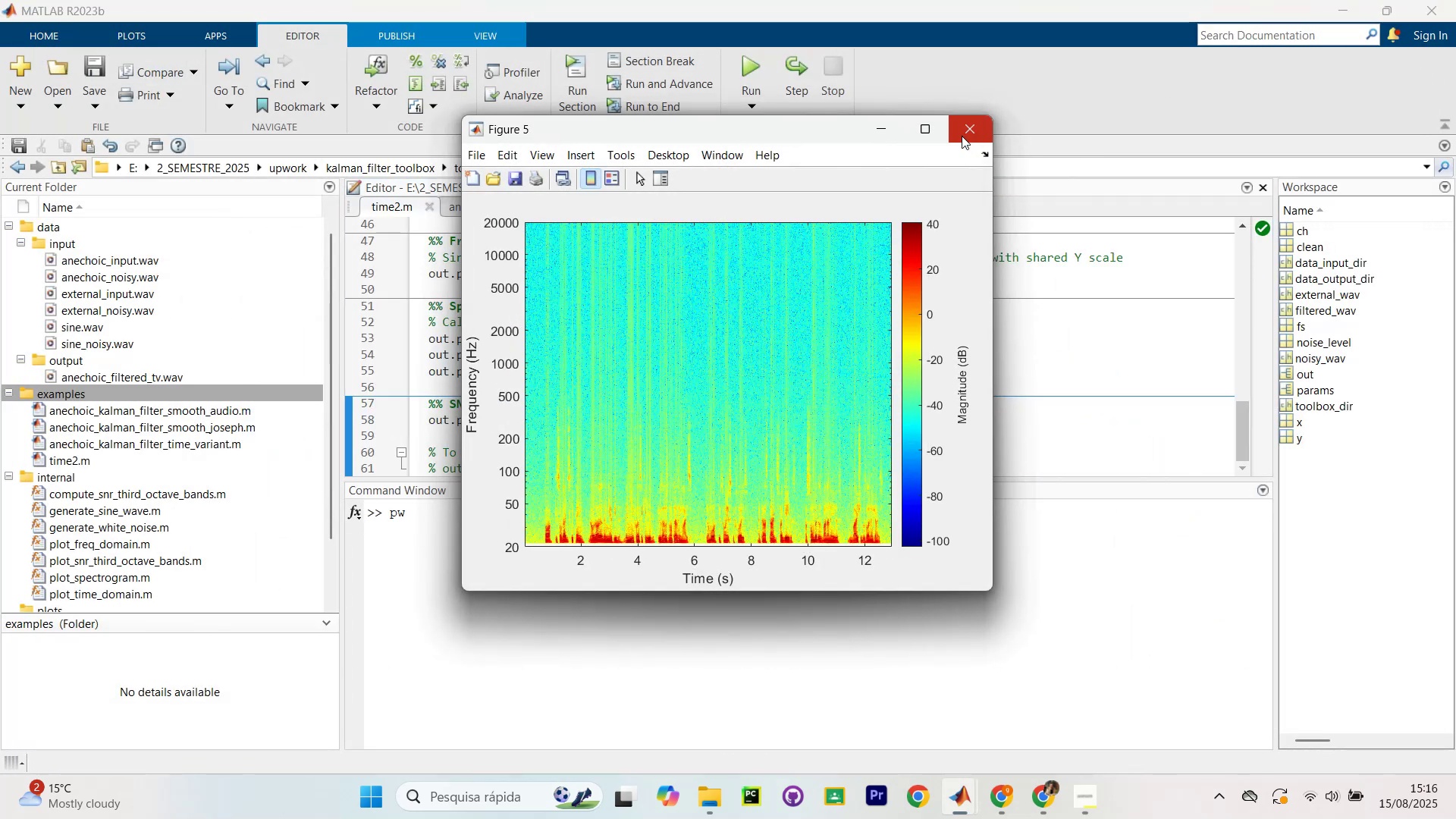 
triple_click([962, 136])
 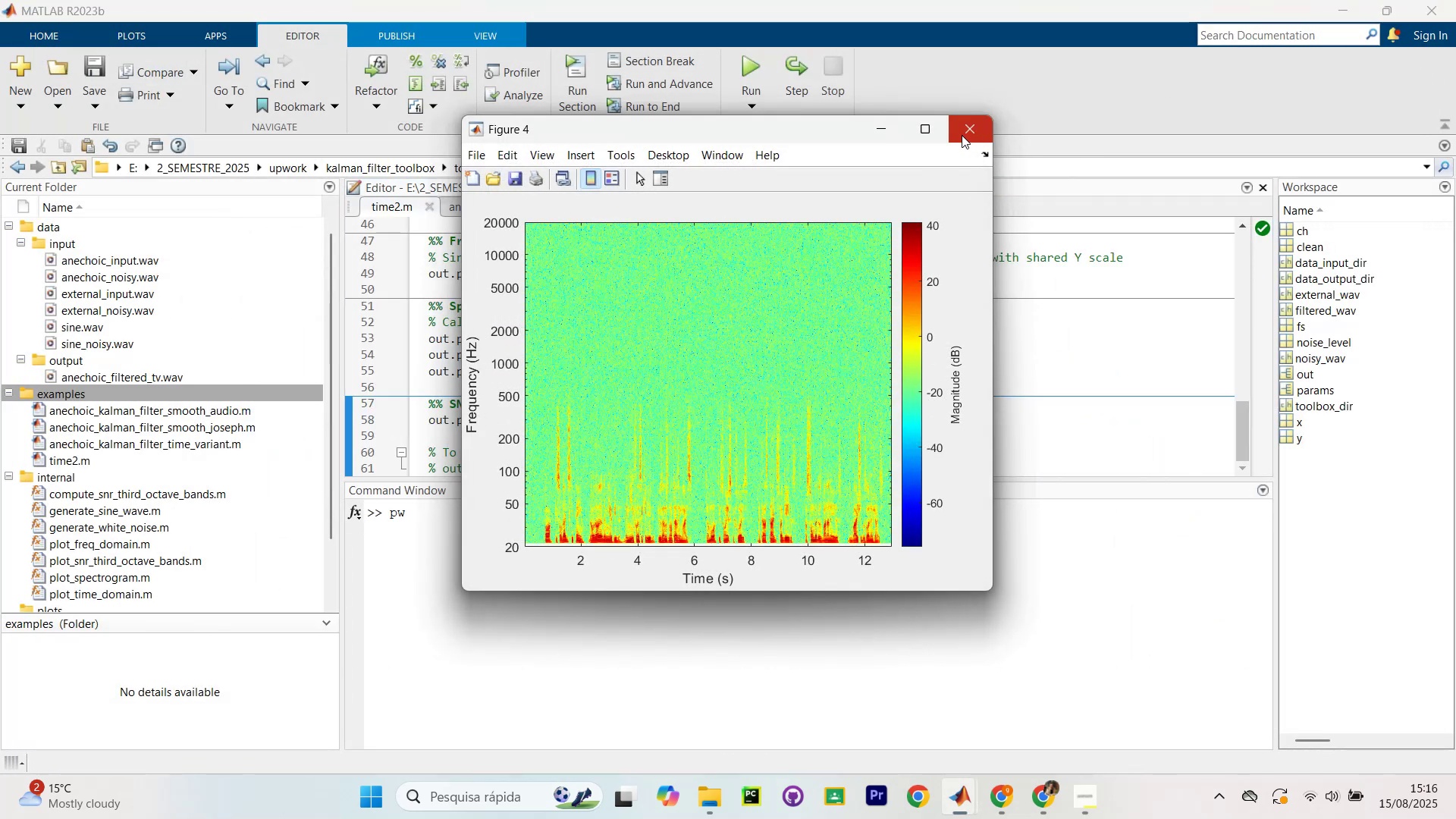 
triple_click([962, 131])
 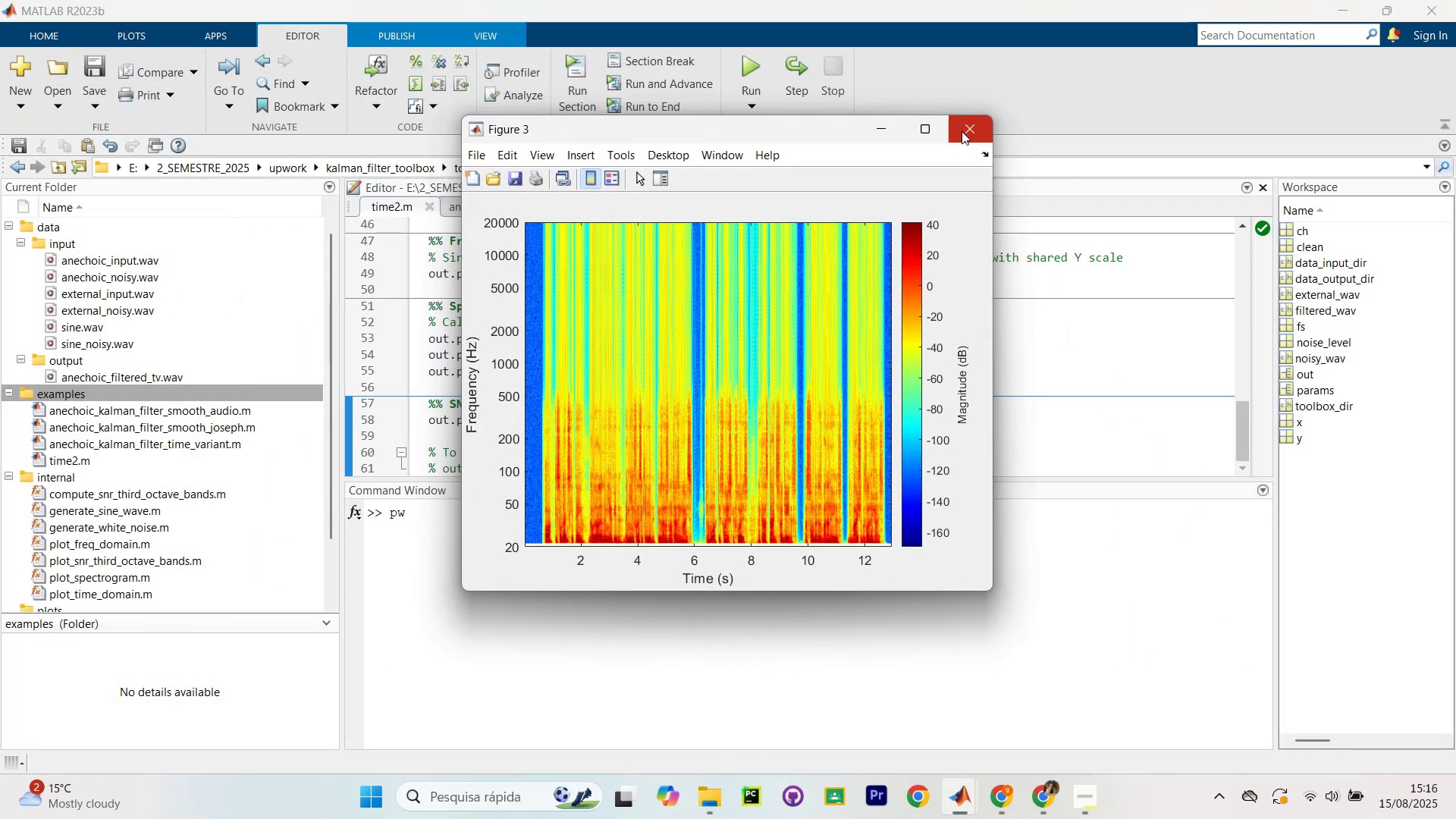 
triple_click([962, 130])
 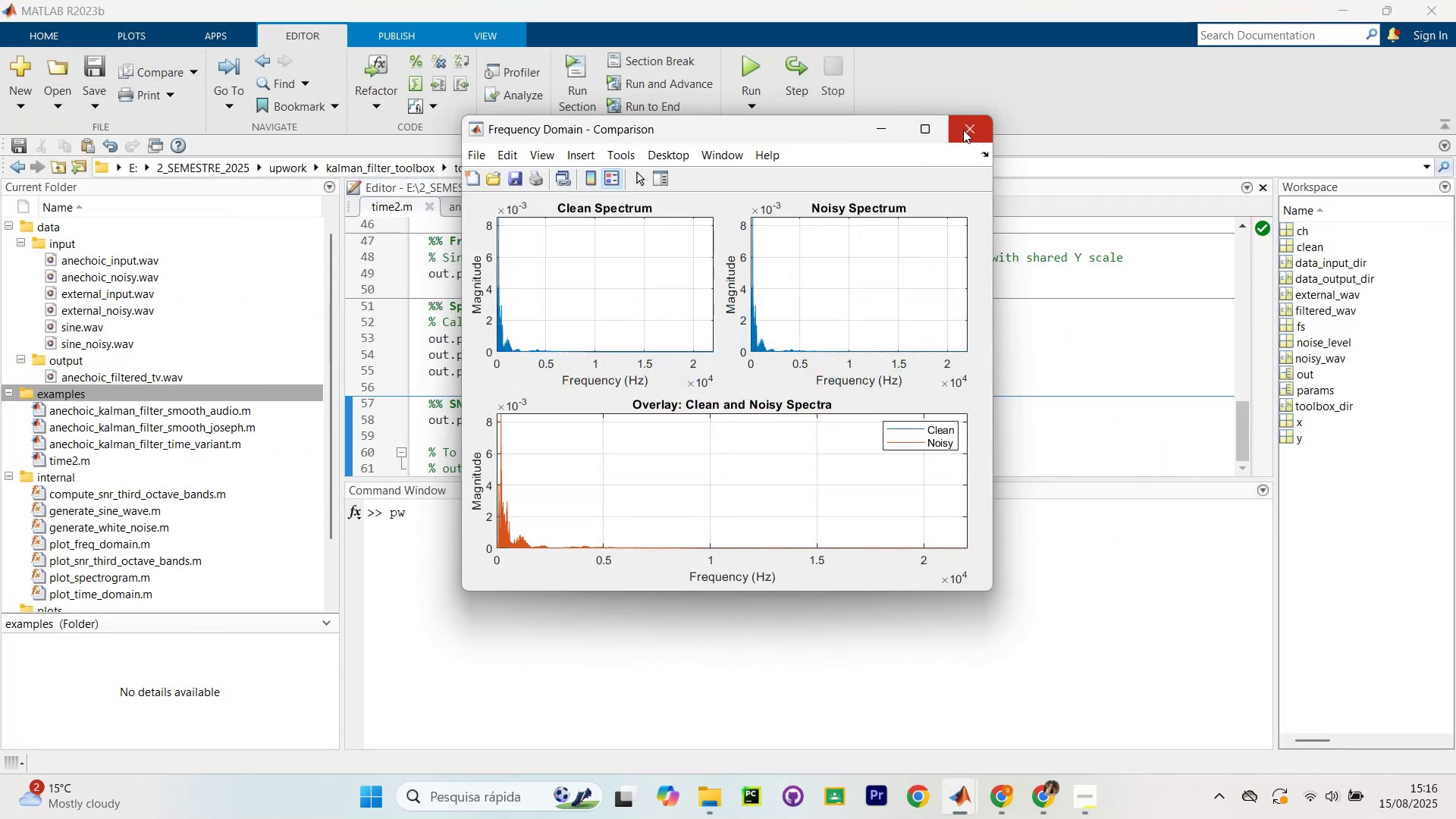 
triple_click([963, 130])
 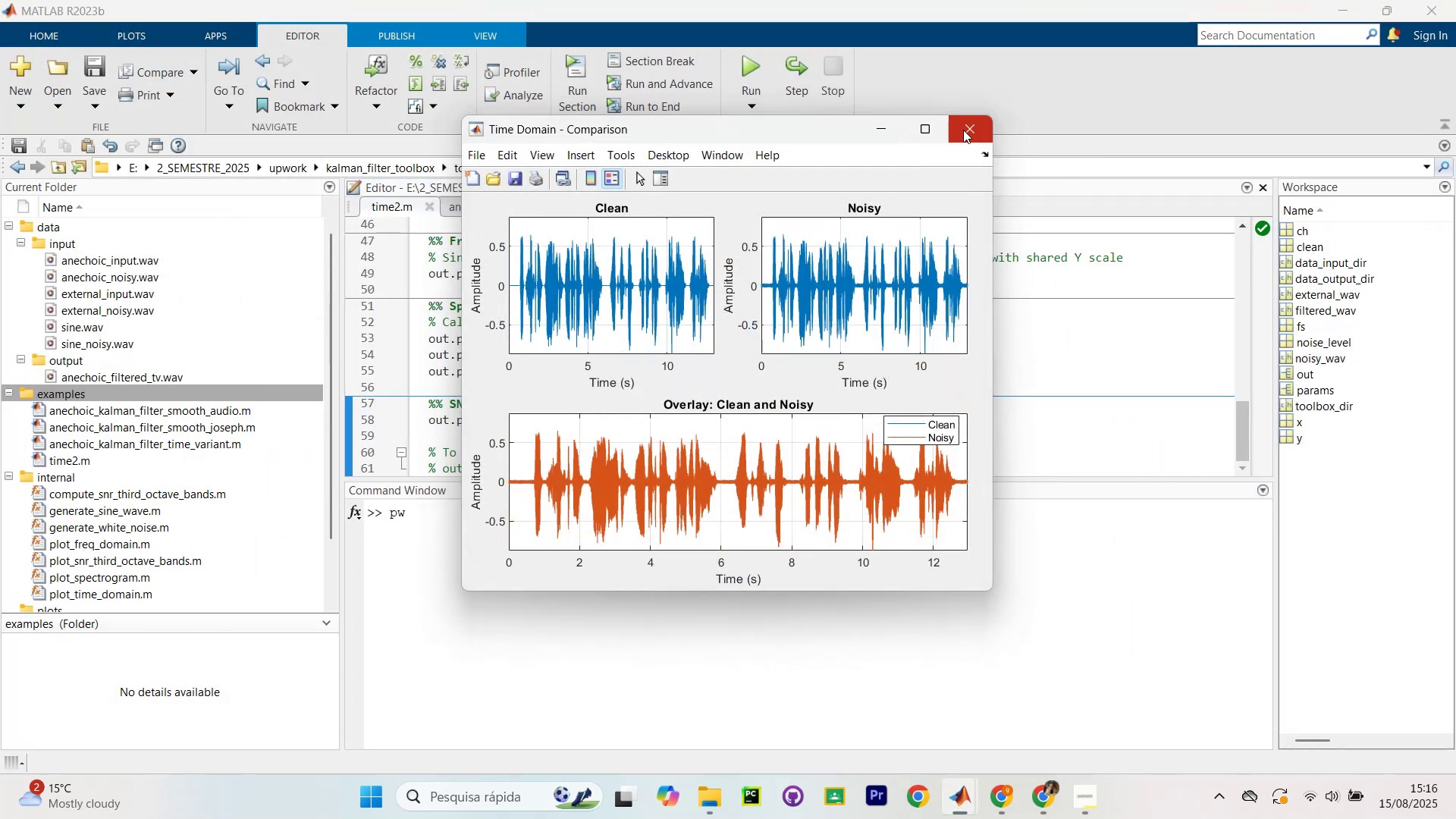 
triple_click([963, 130])
 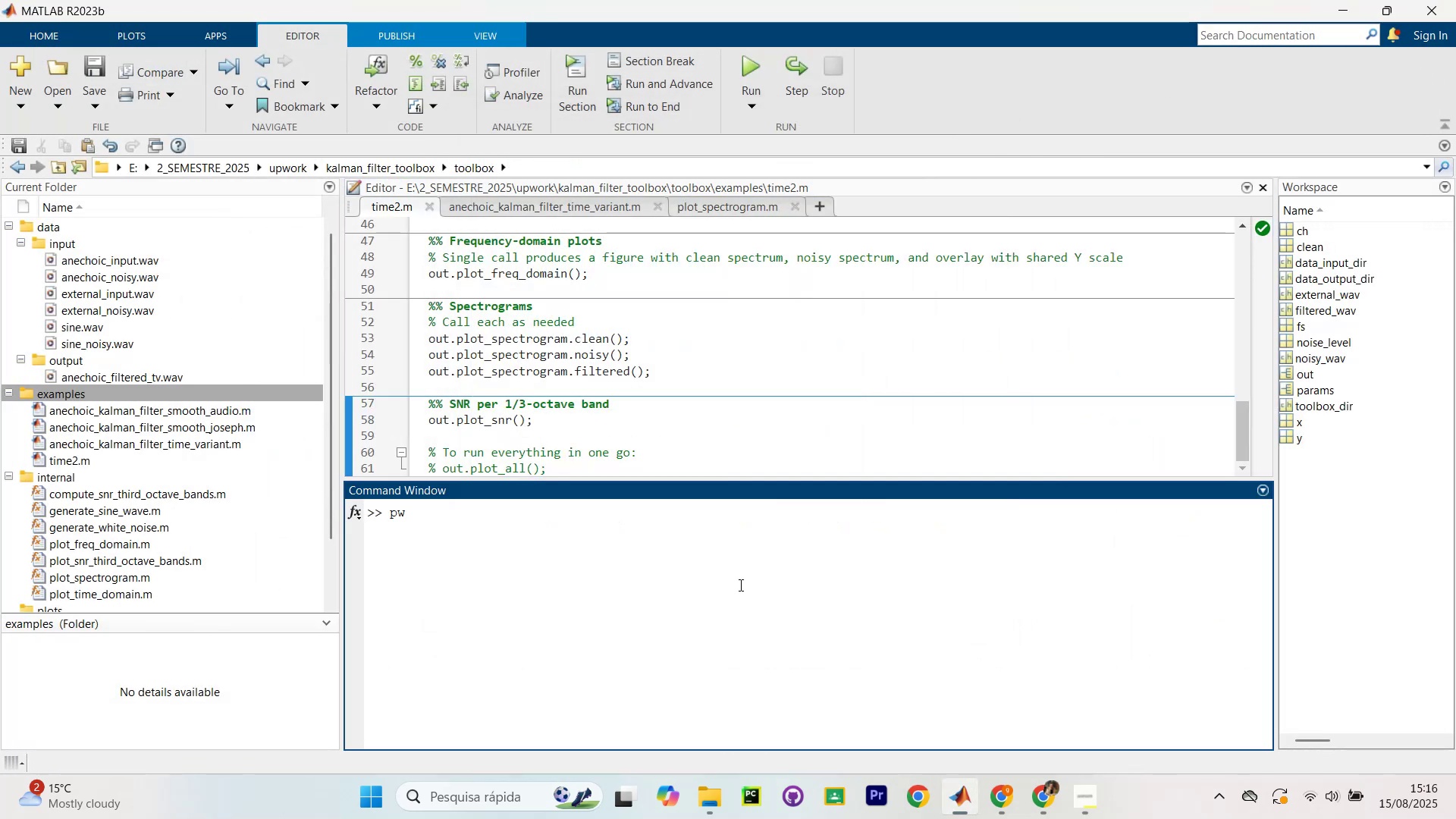 
left_click([736, 583])
 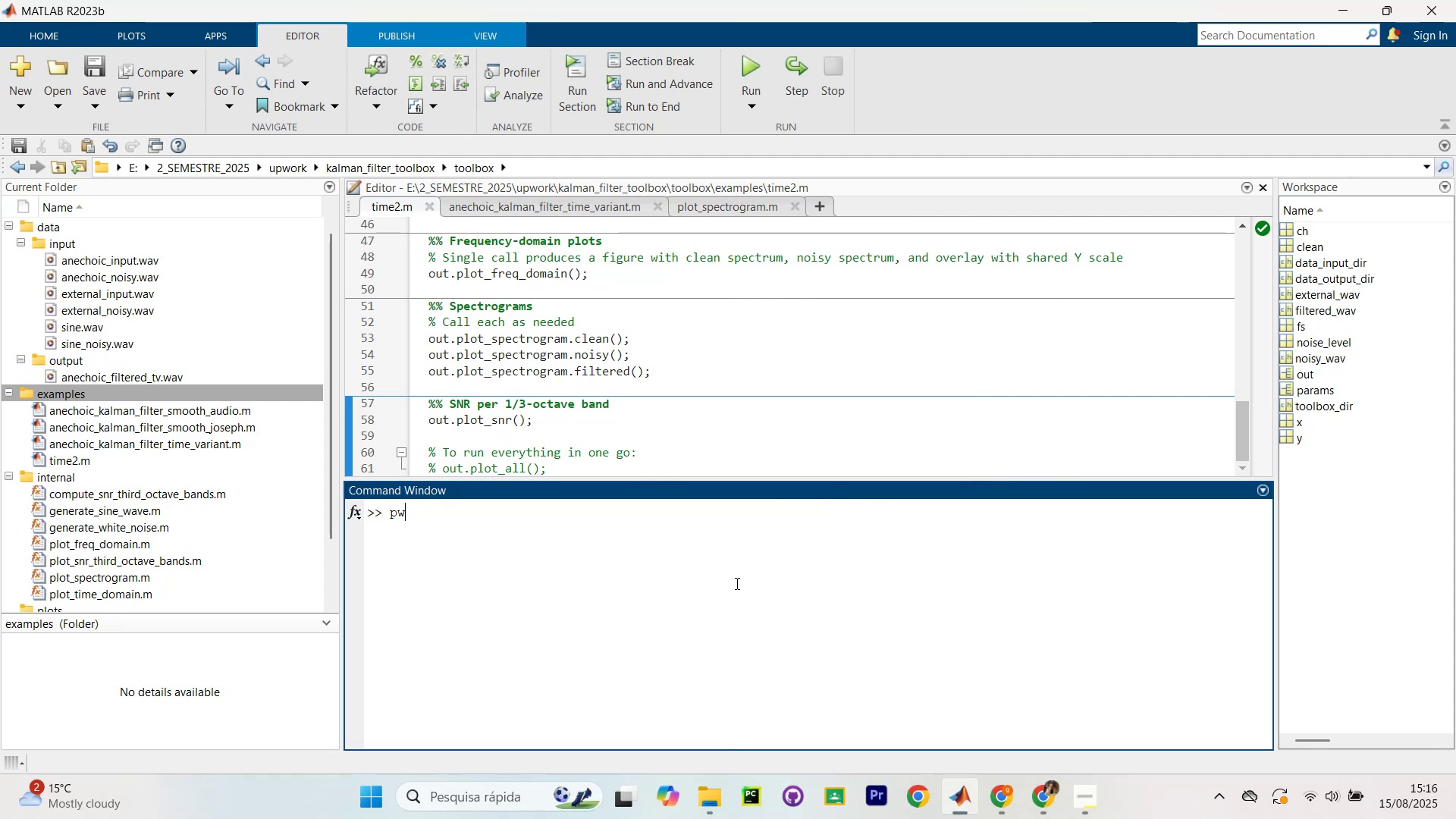 
key(D)
 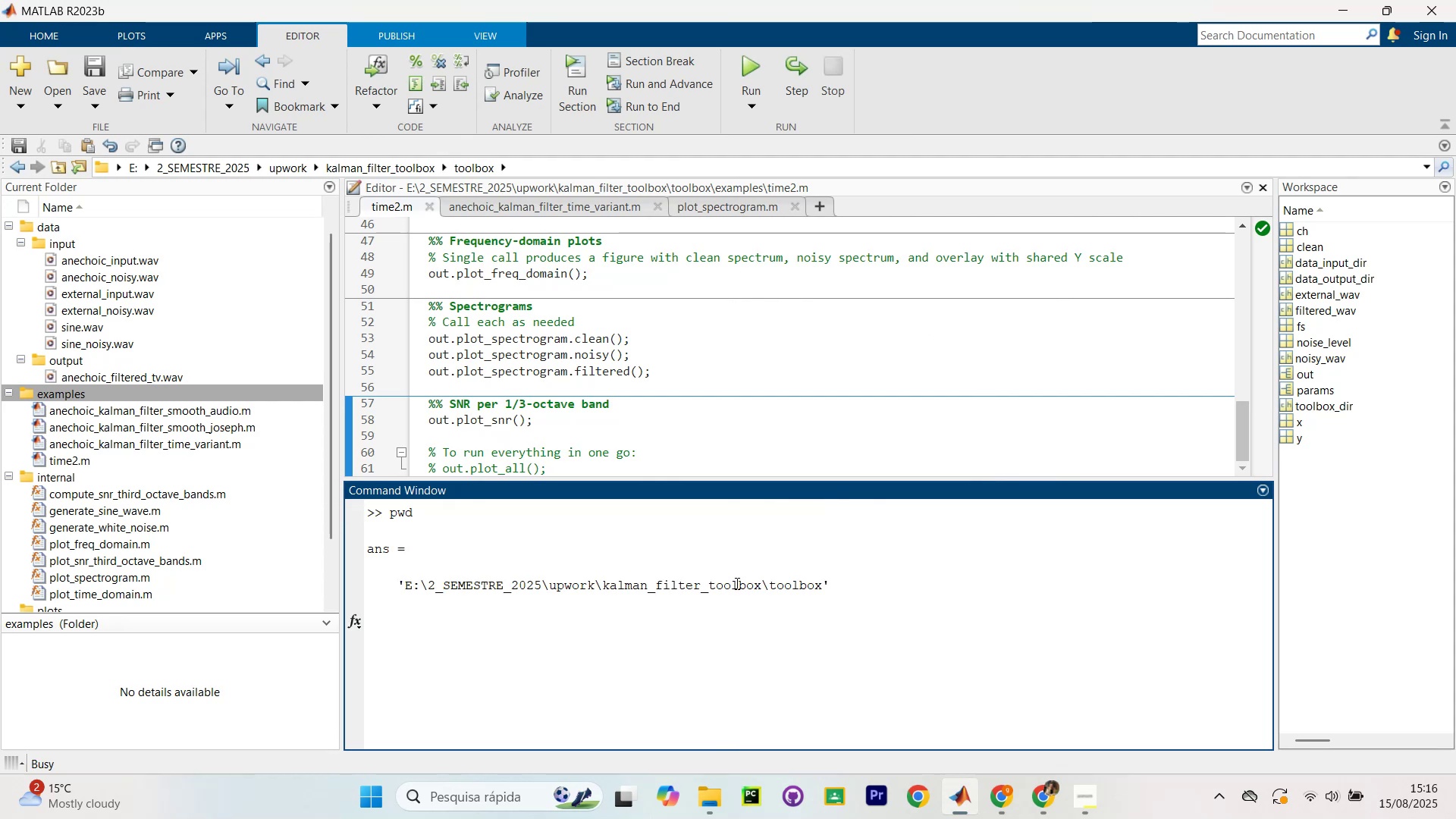 
key(Enter)
 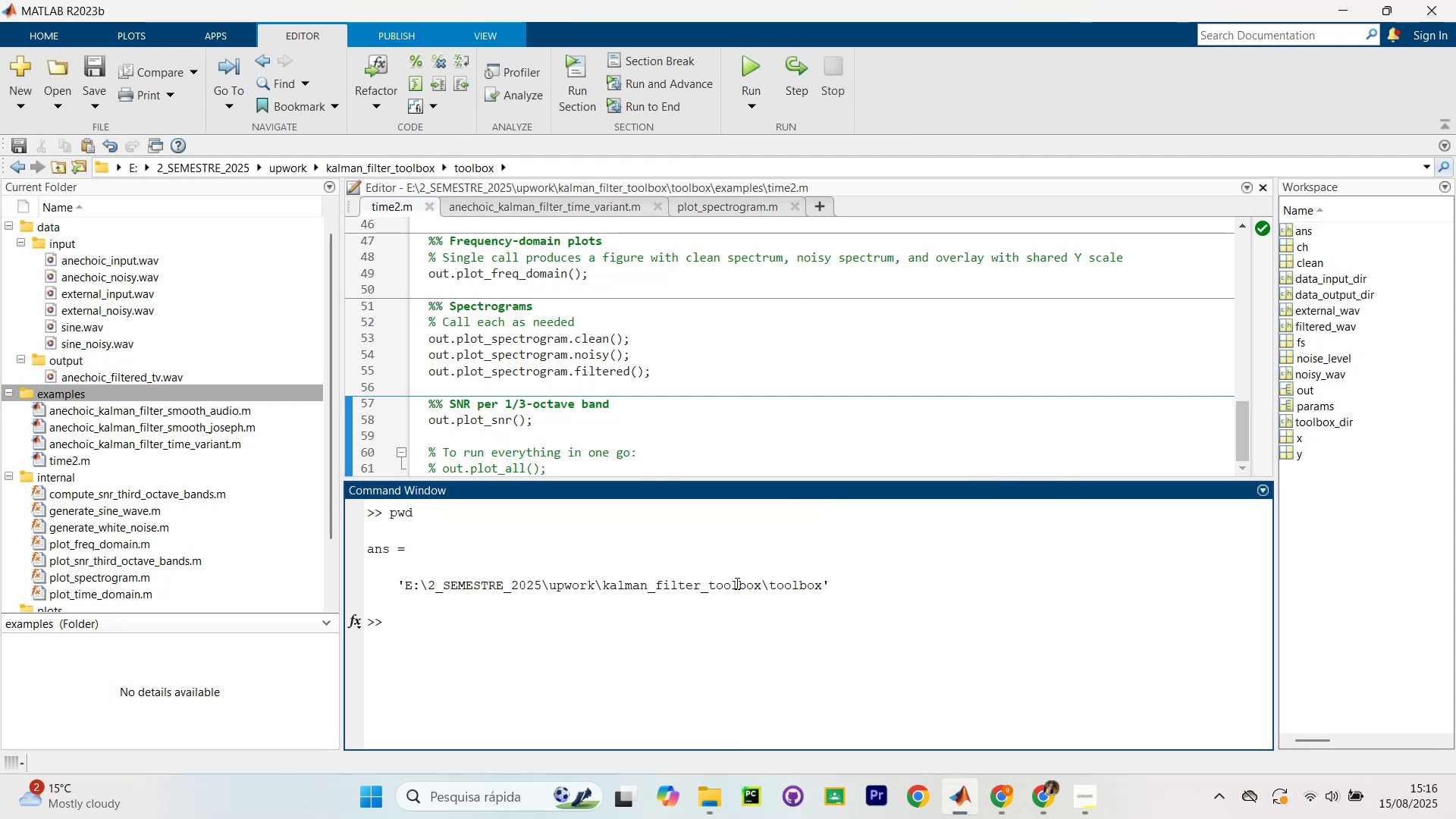 
type(cd ..[Break]..)
 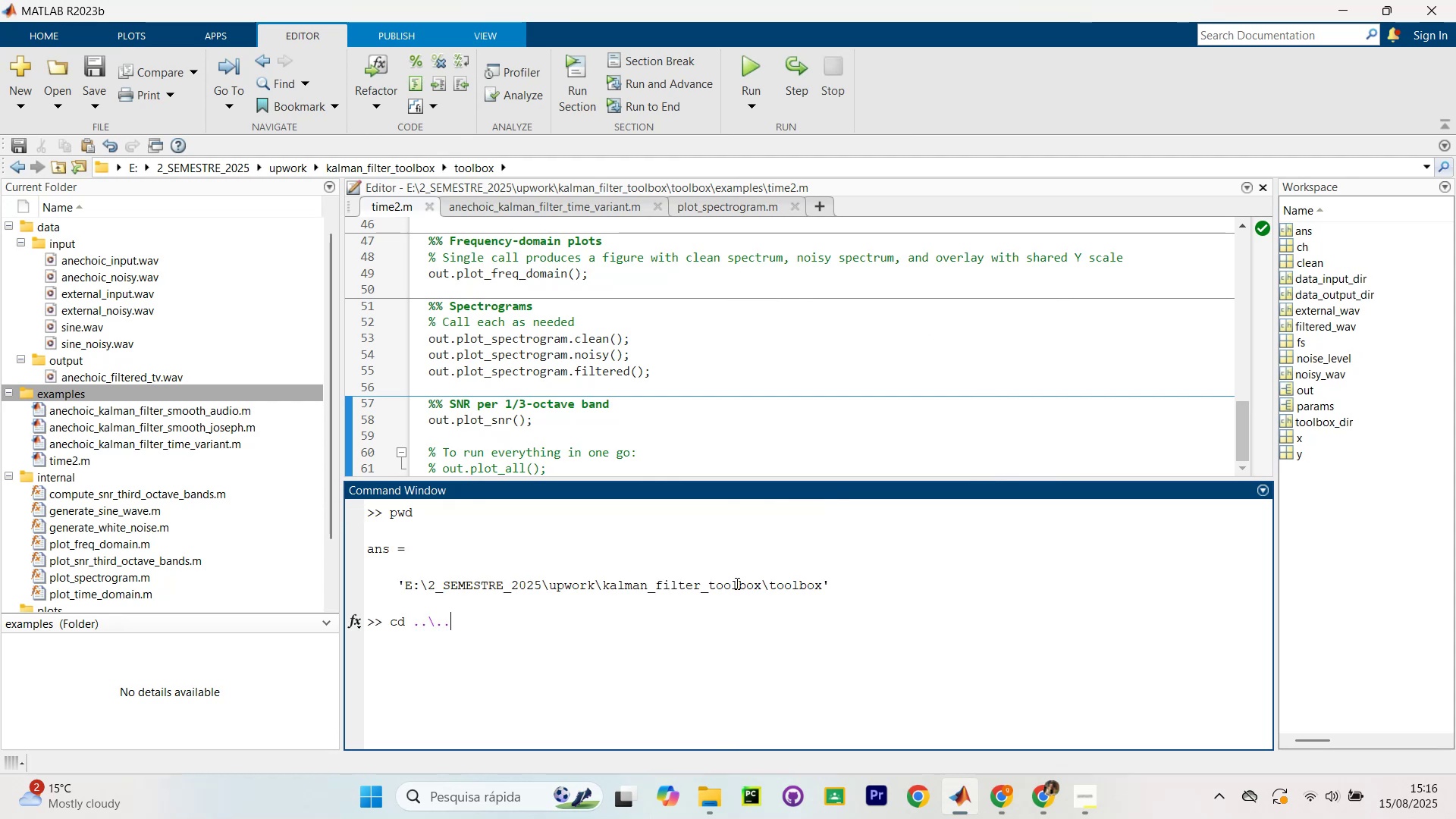 
key(Enter)
 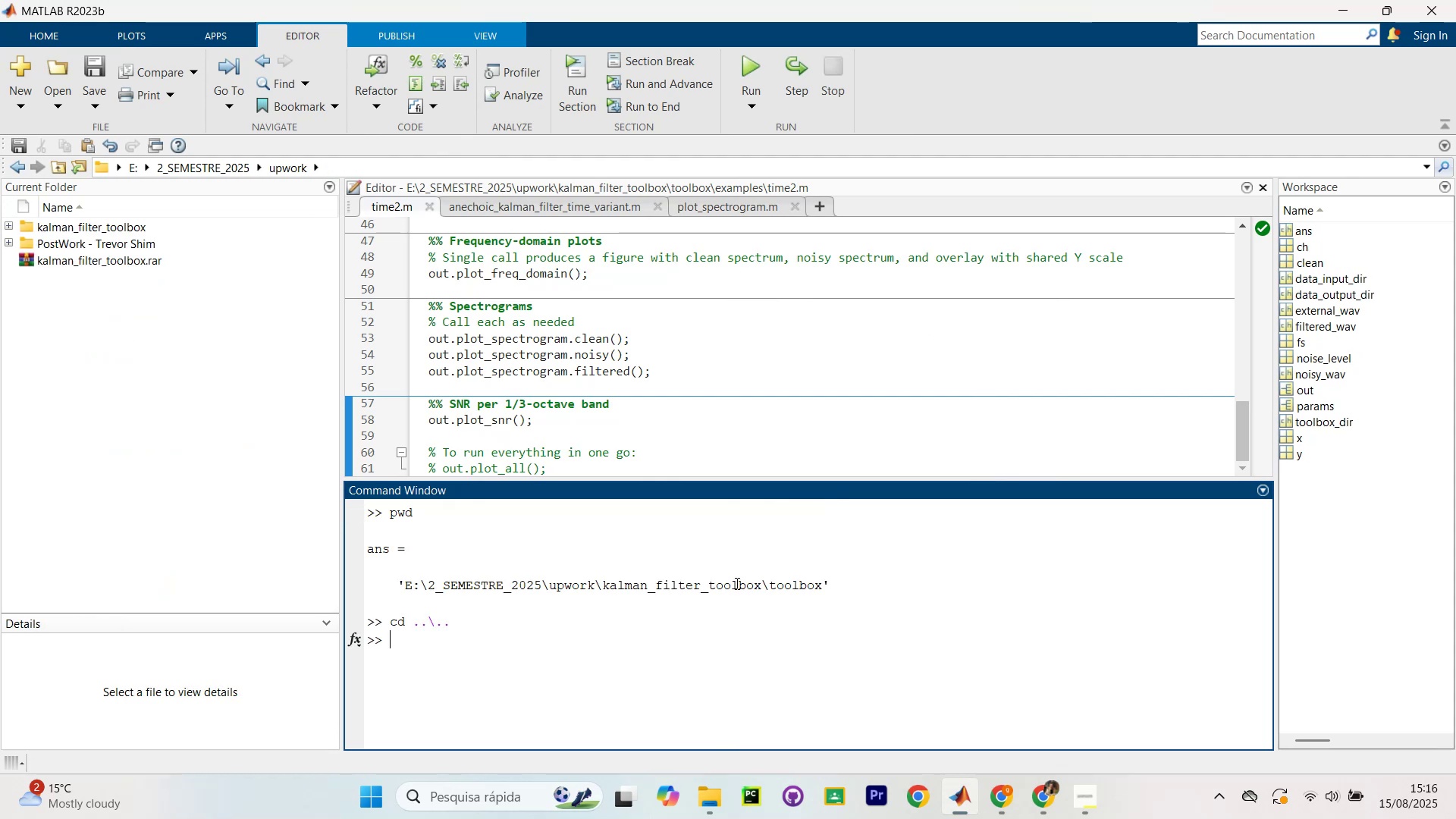 
type(pwd)
 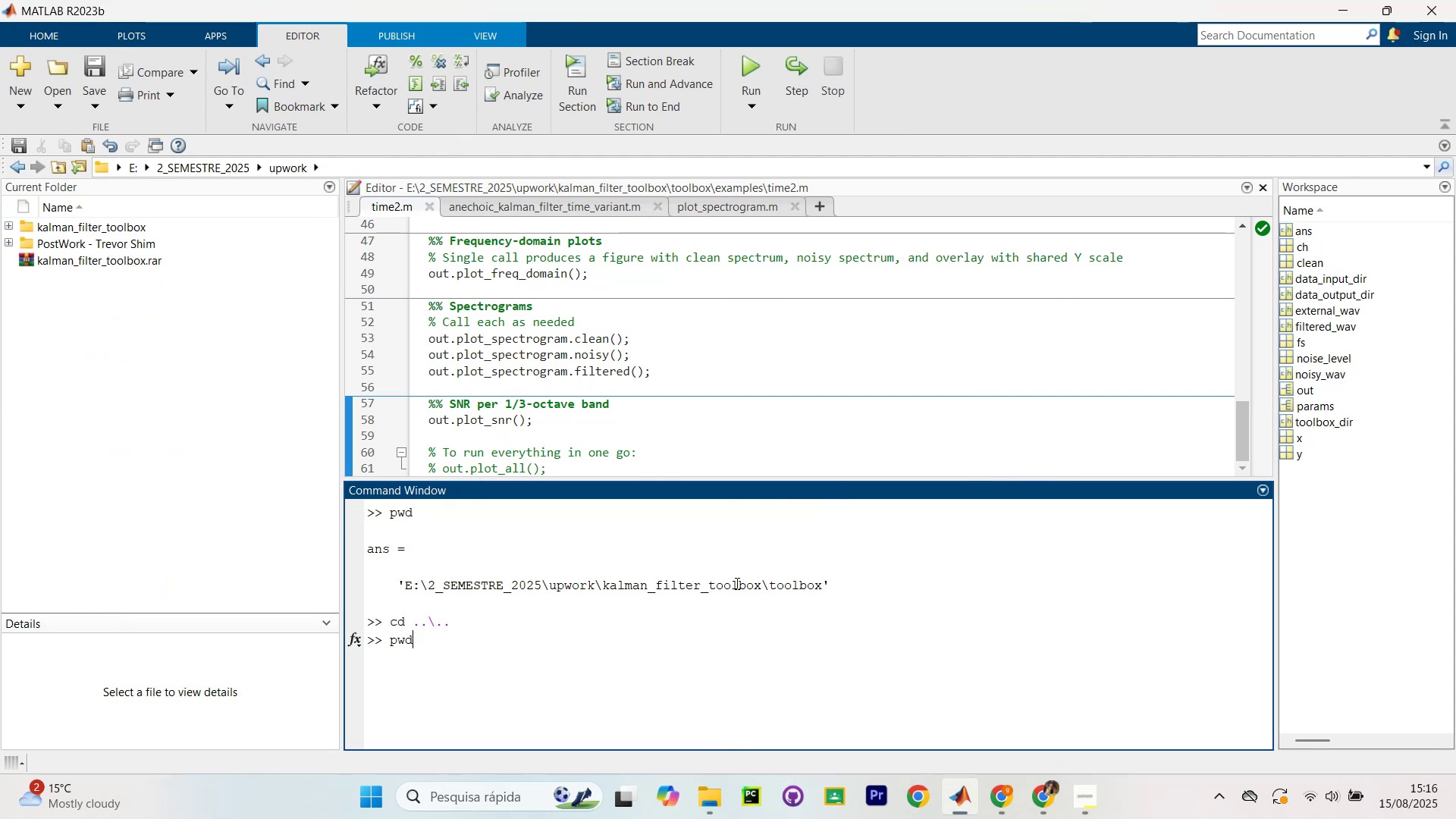 
key(Enter)
 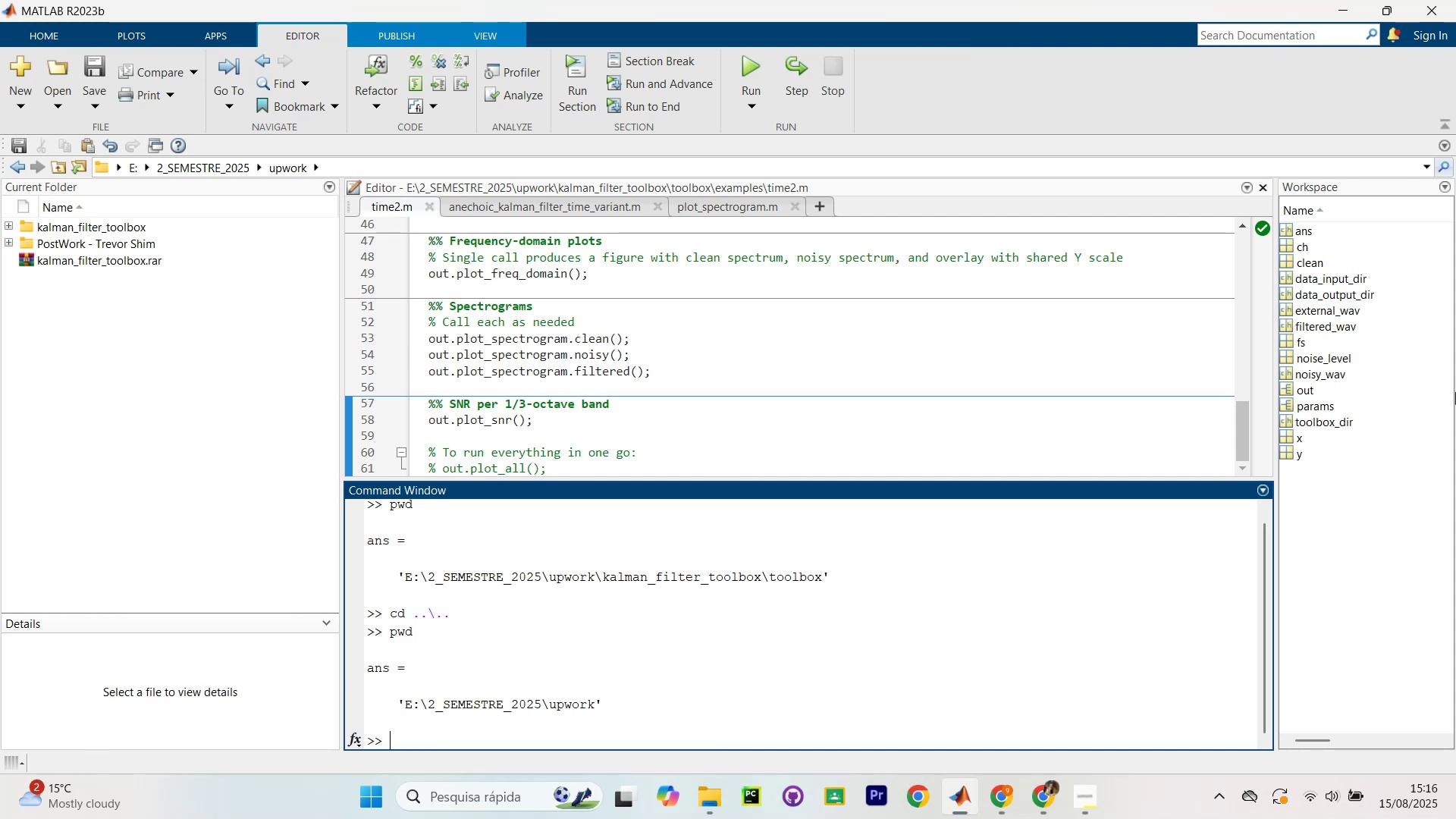 
left_click([811, 241])
 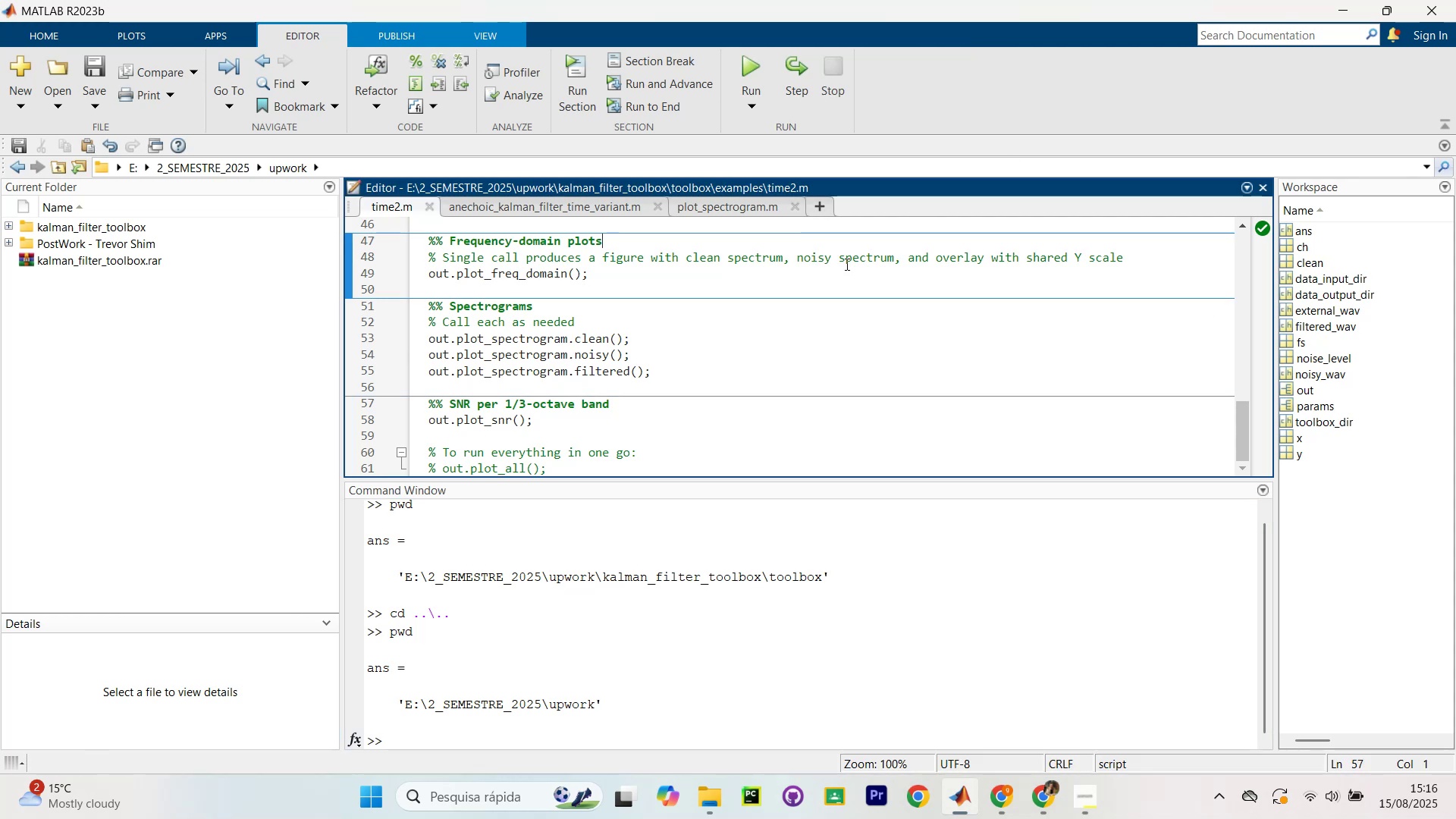 
scroll: coordinate [883, 265], scroll_direction: up, amount: 12.0
 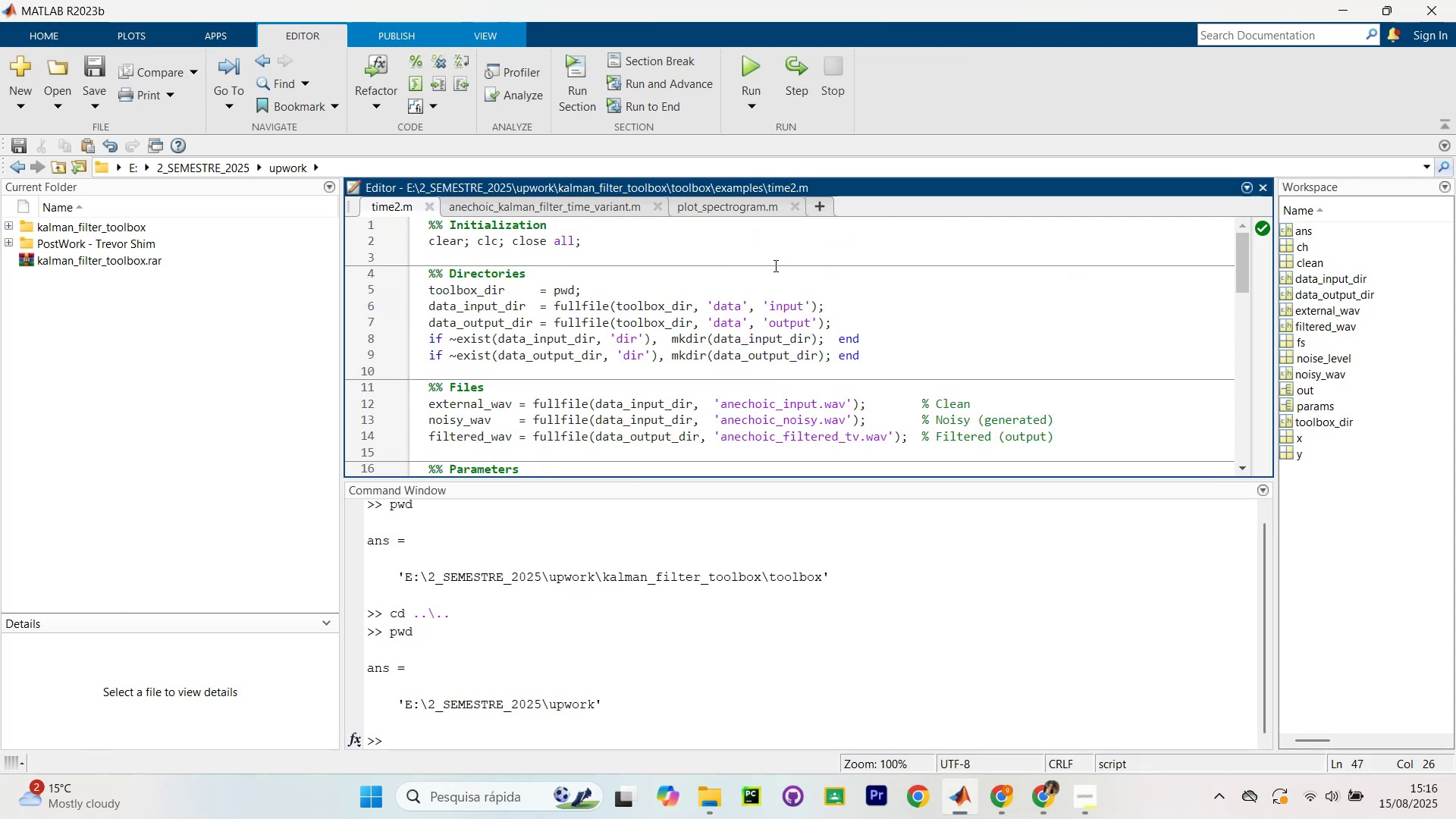 
left_click([760, 244])
 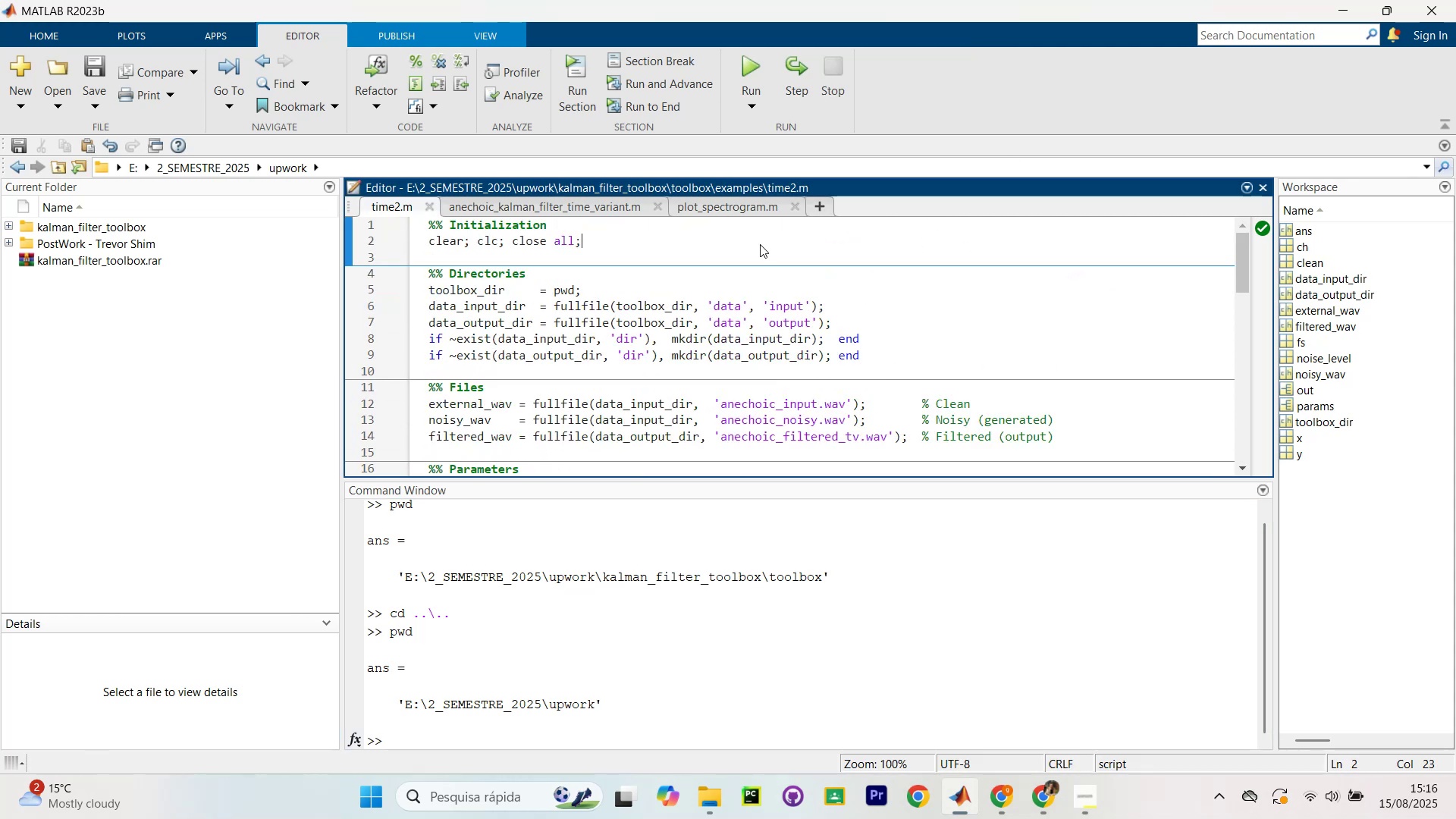 
key(Control+Shift+Enter)
 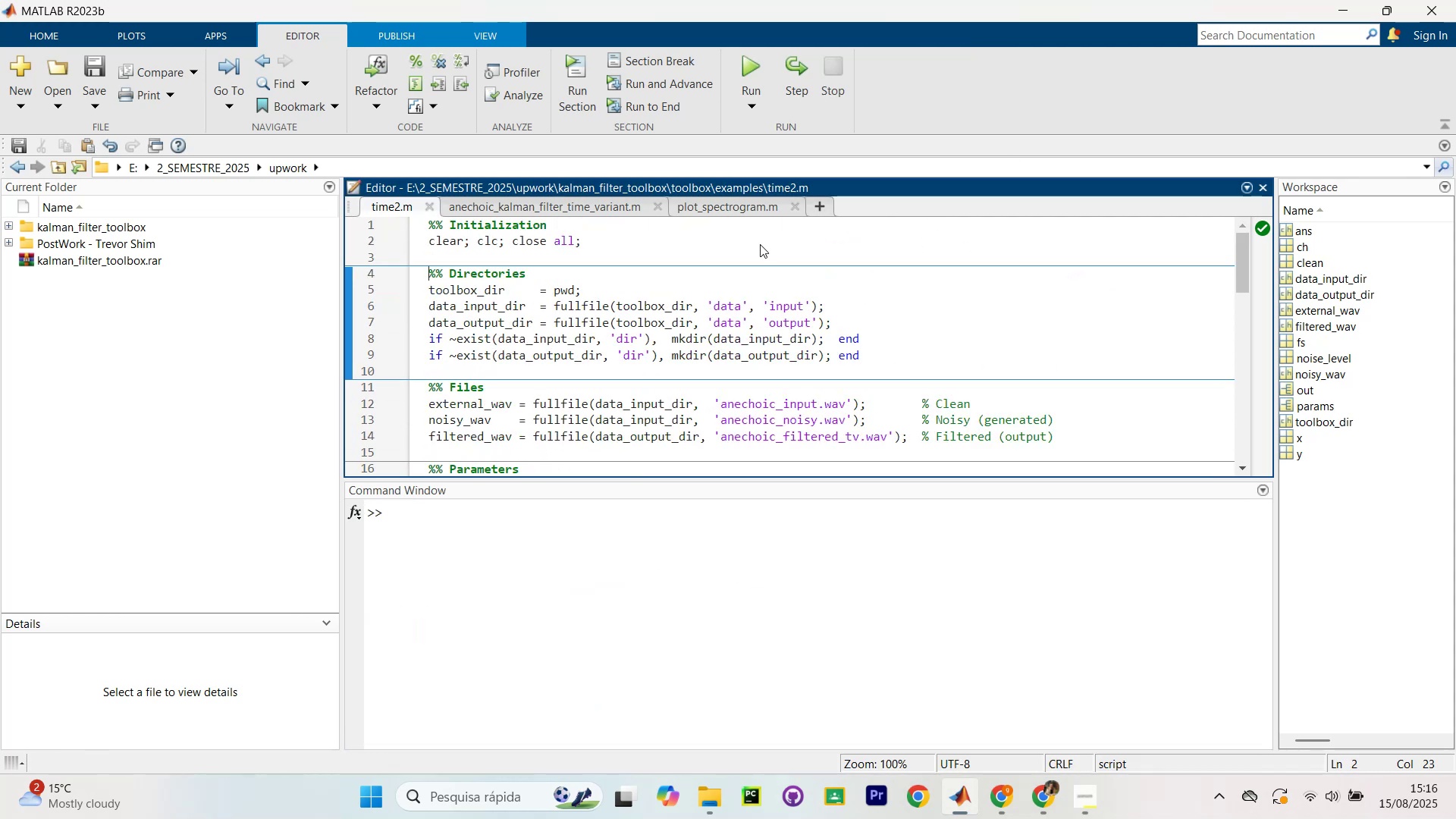 
key(Control+Shift+Backslash)
 